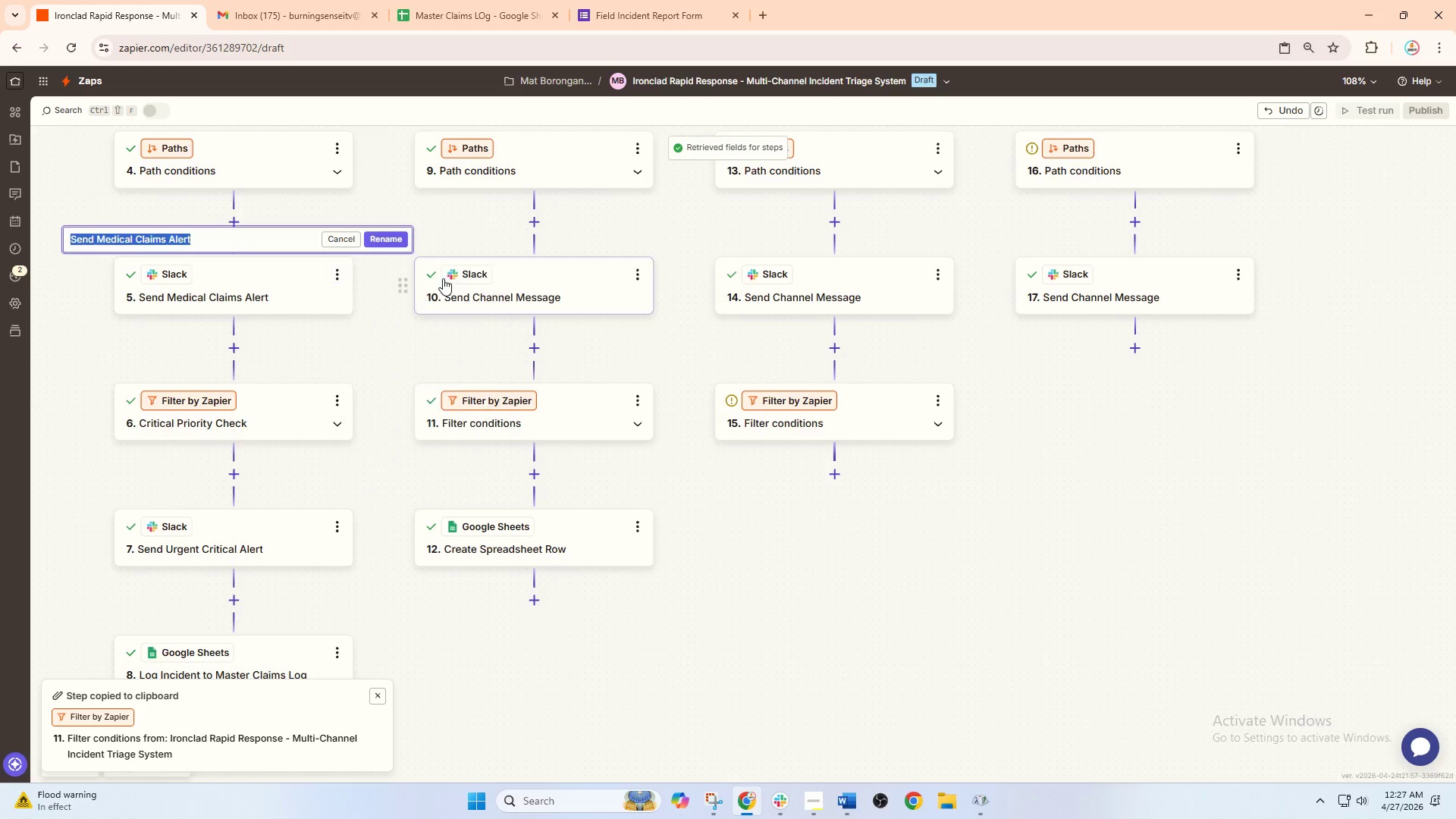 
key(Control+C)
 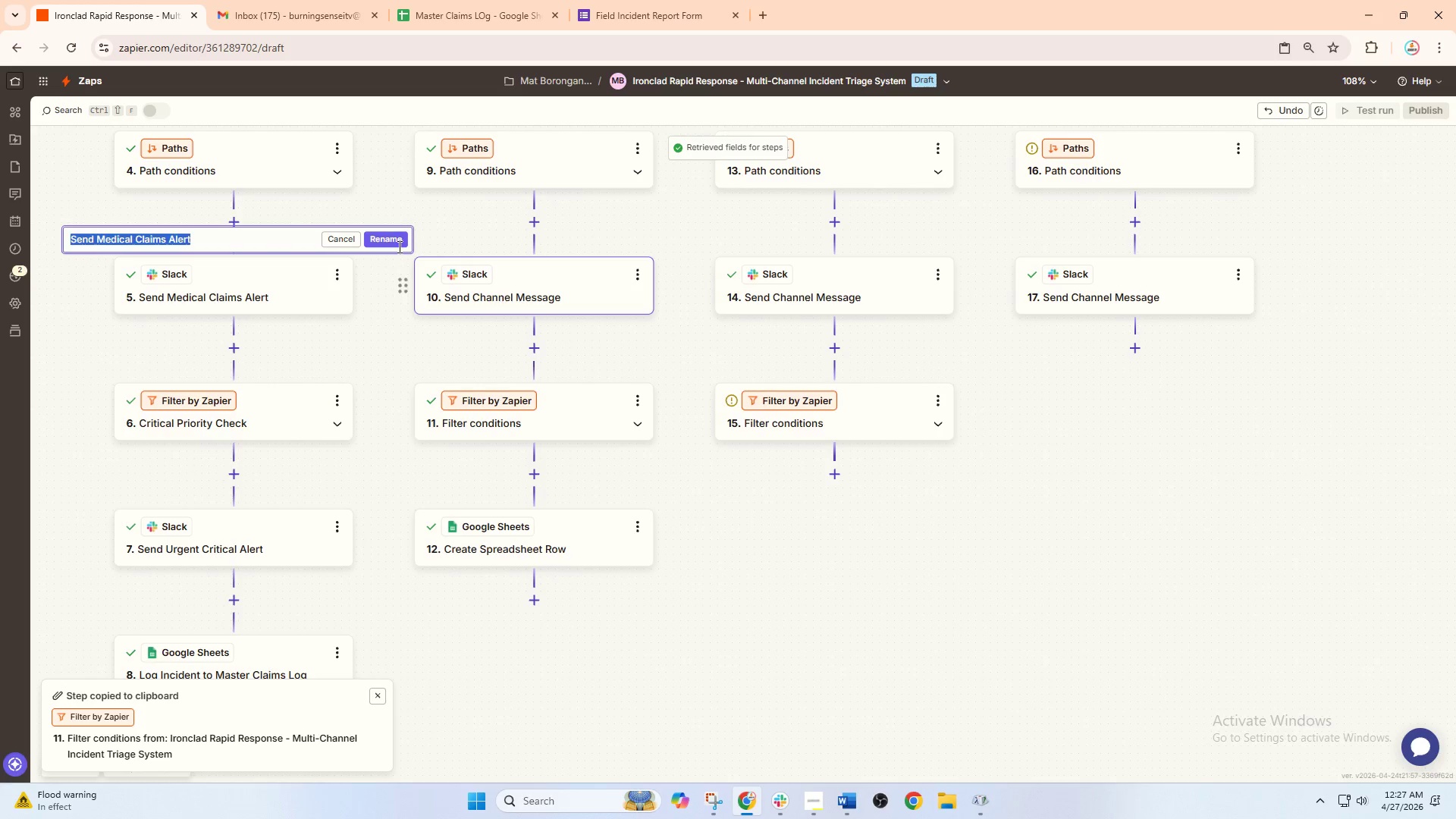 
left_click([394, 242])
 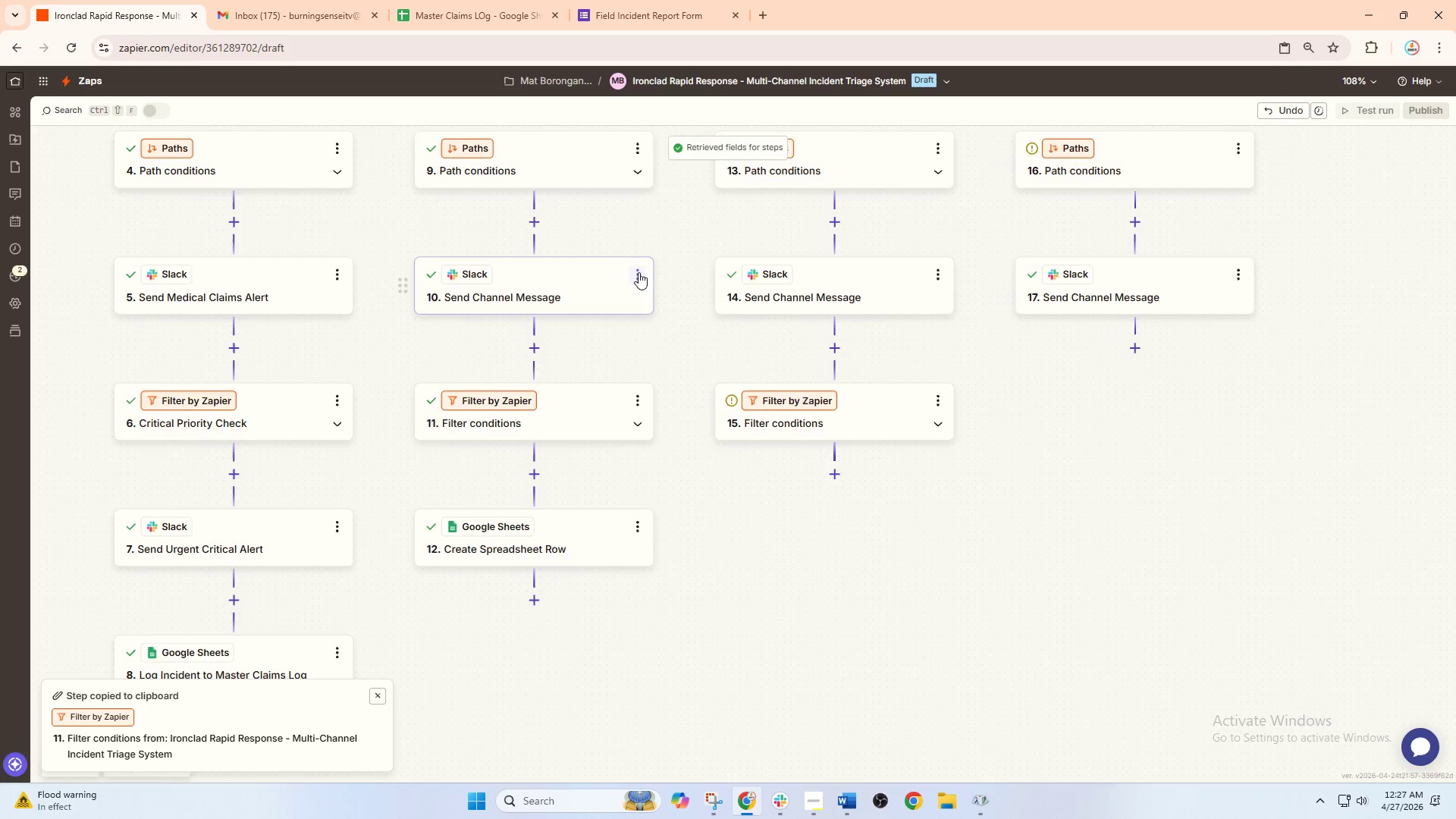 
left_click([640, 271])
 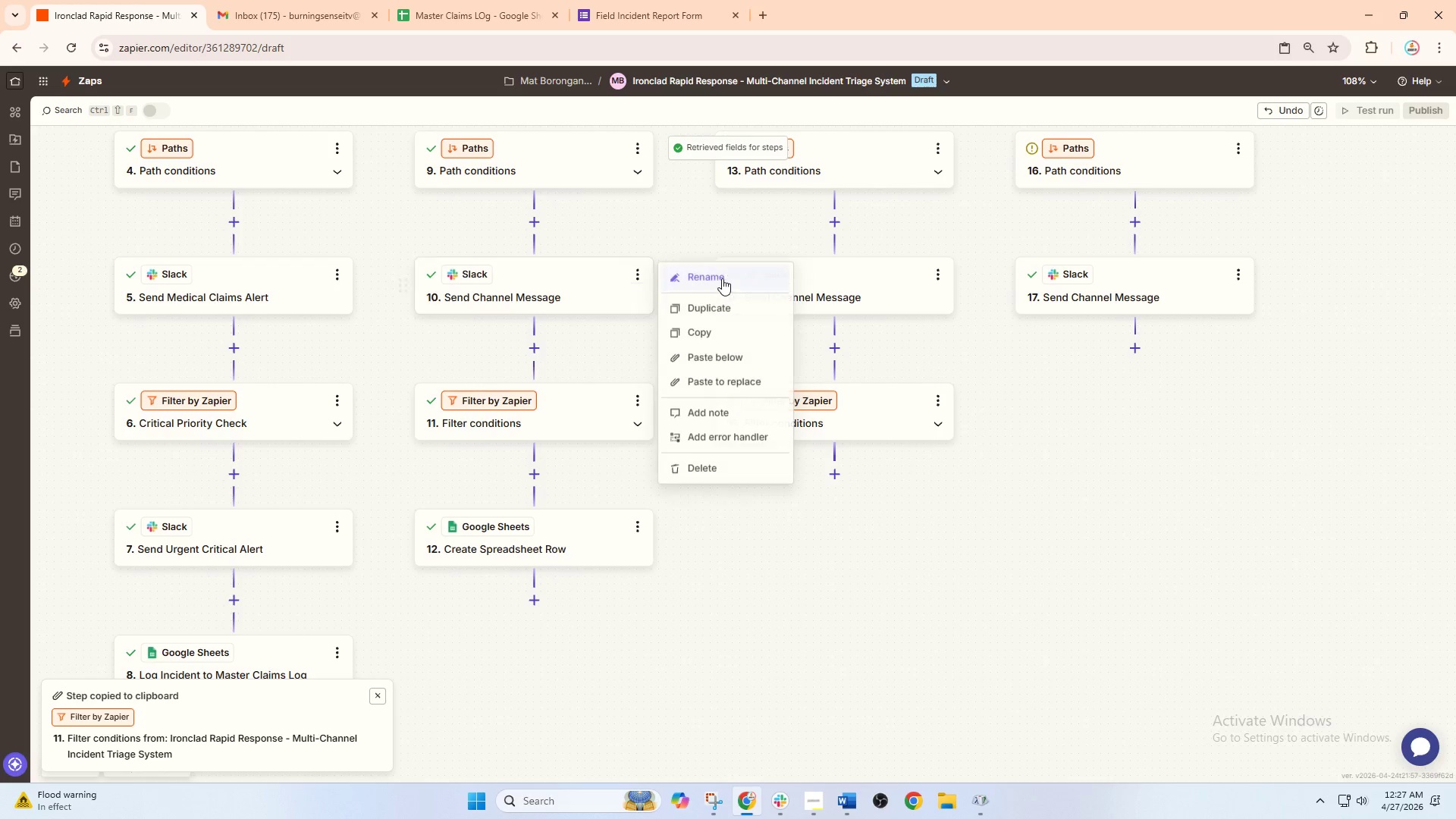 
left_click([727, 278])
 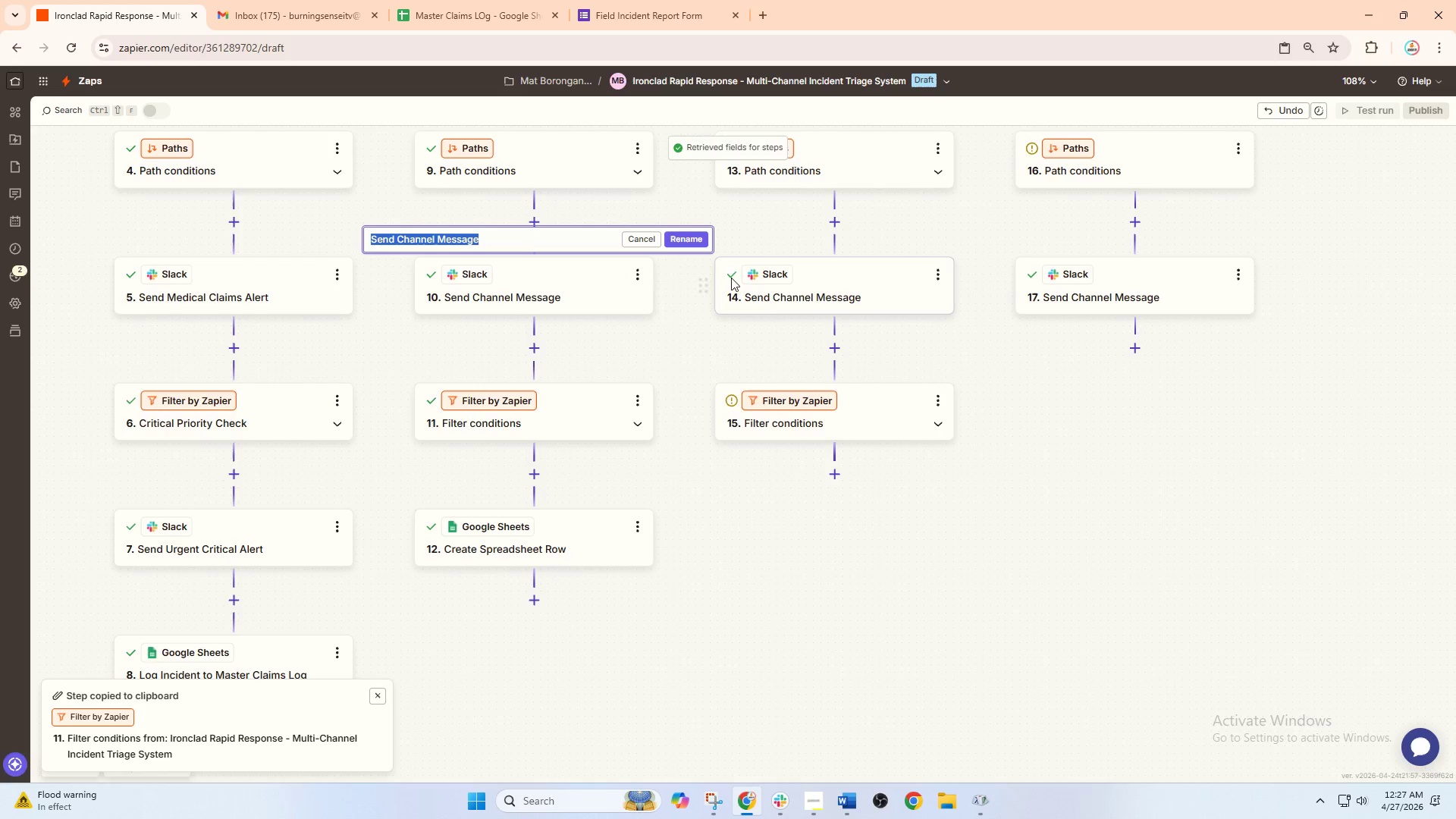 
key(Control+V)
 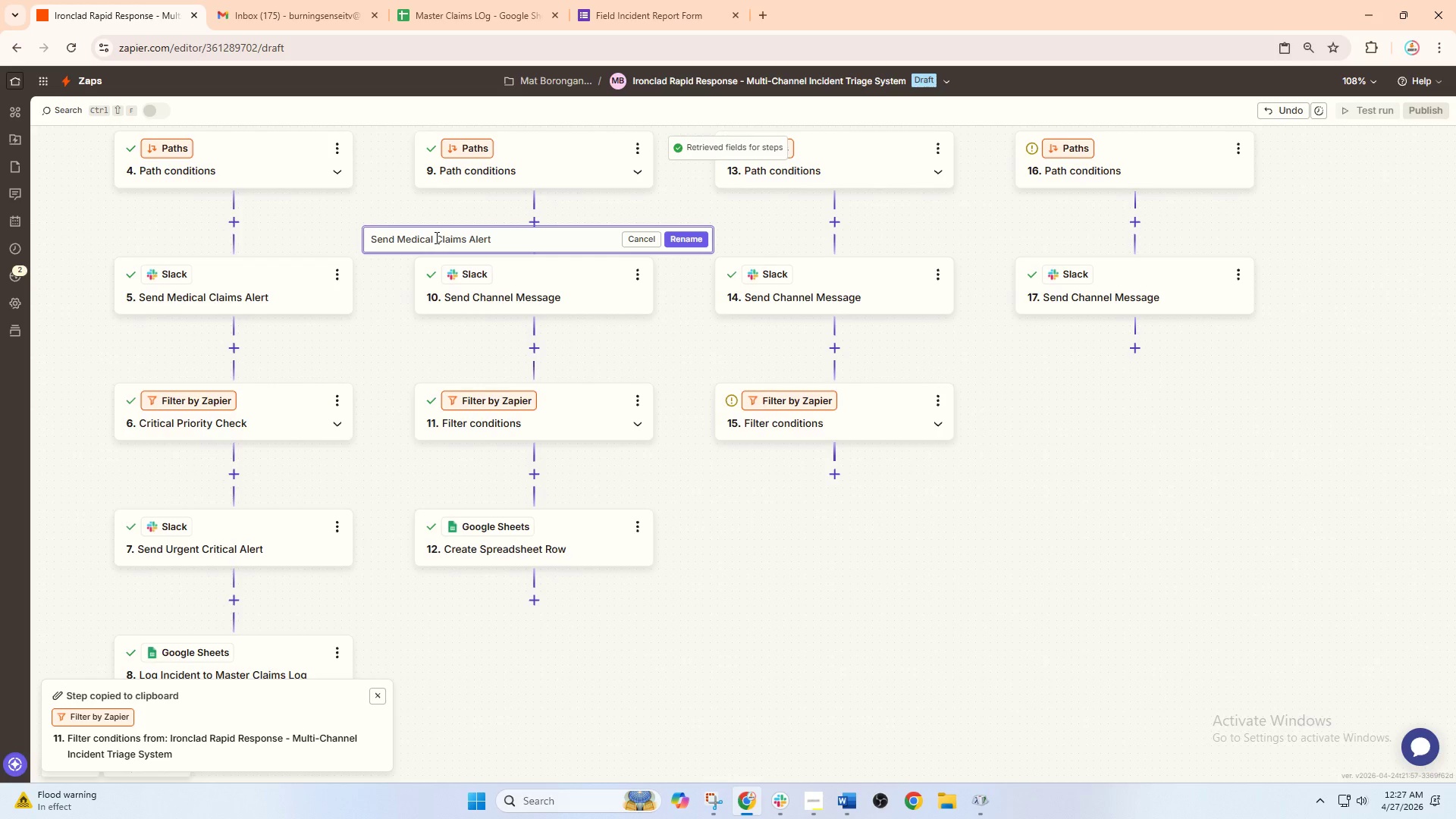 
left_click_drag(start_coordinate=[435, 237], to_coordinate=[399, 238])
 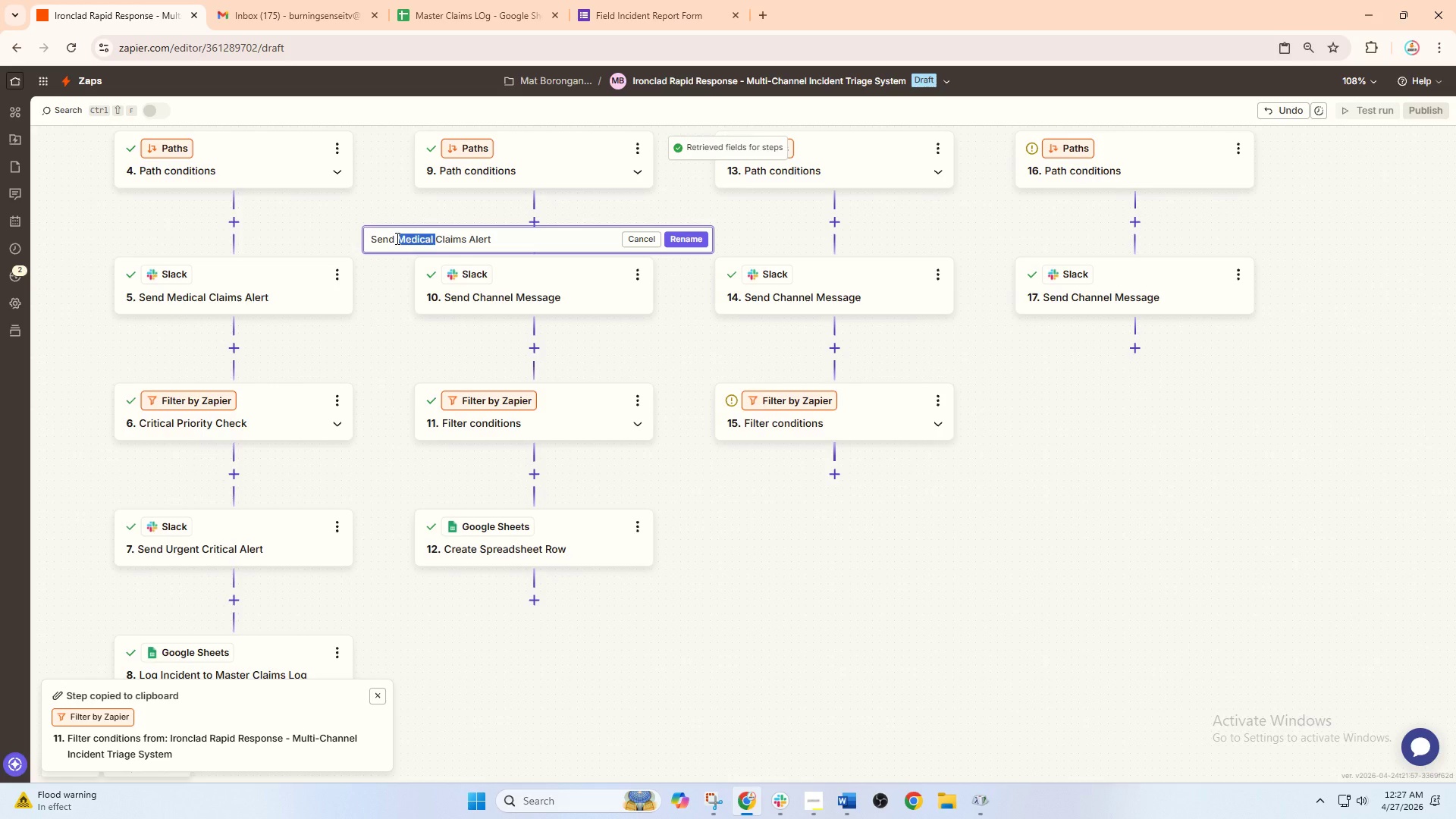 
type(Propery )
 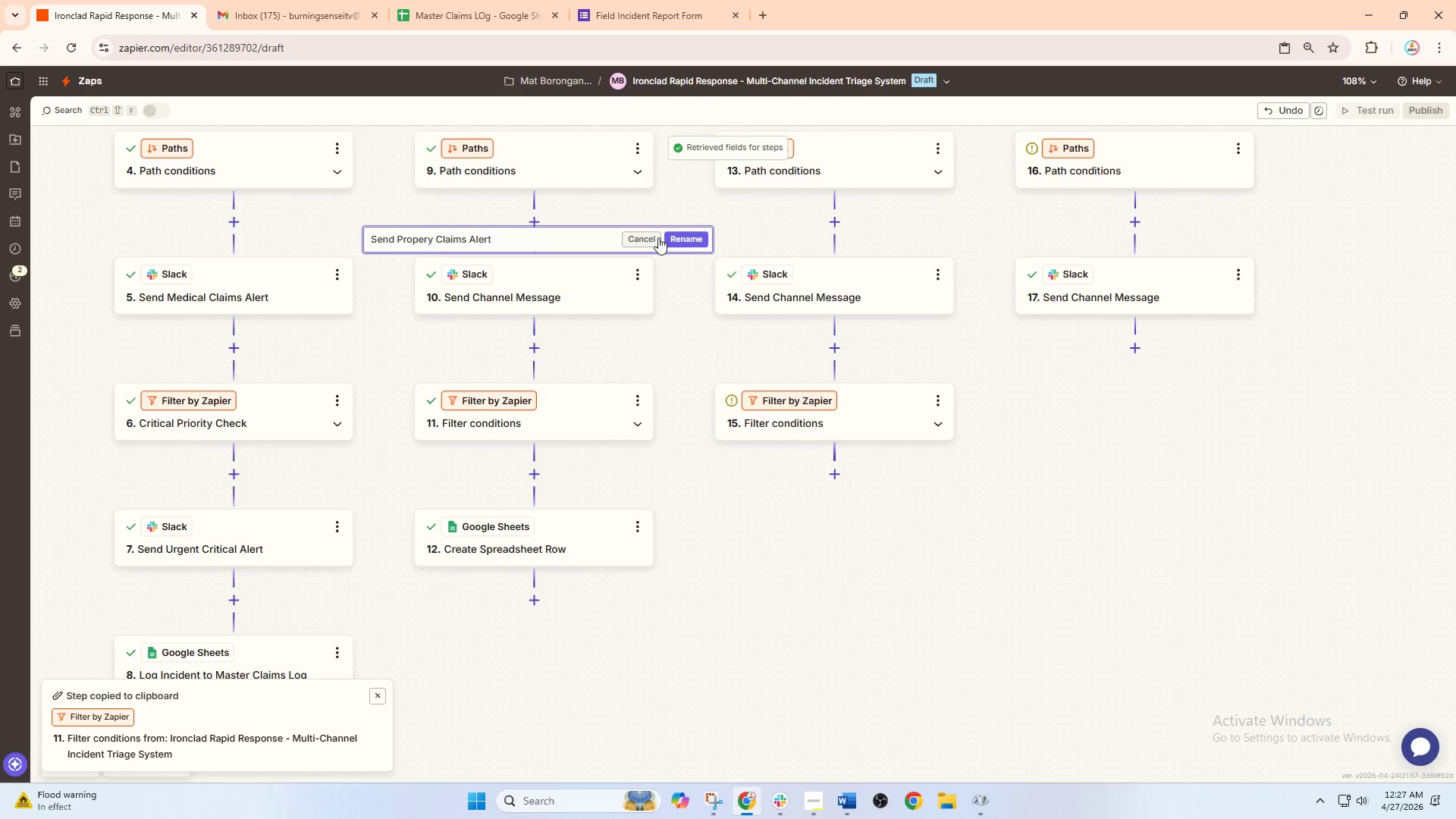 
left_click([674, 237])
 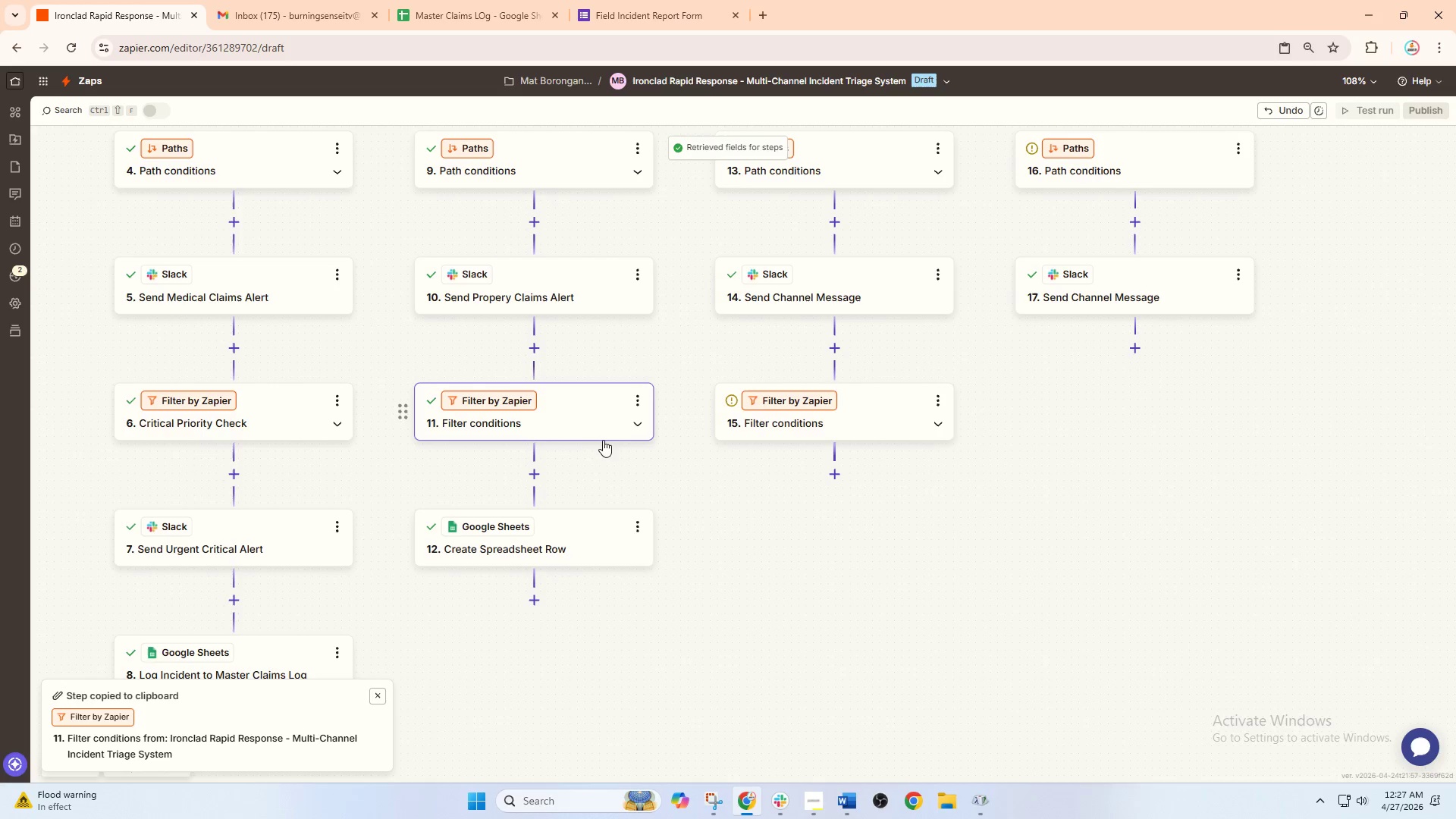 
wait(6.75)
 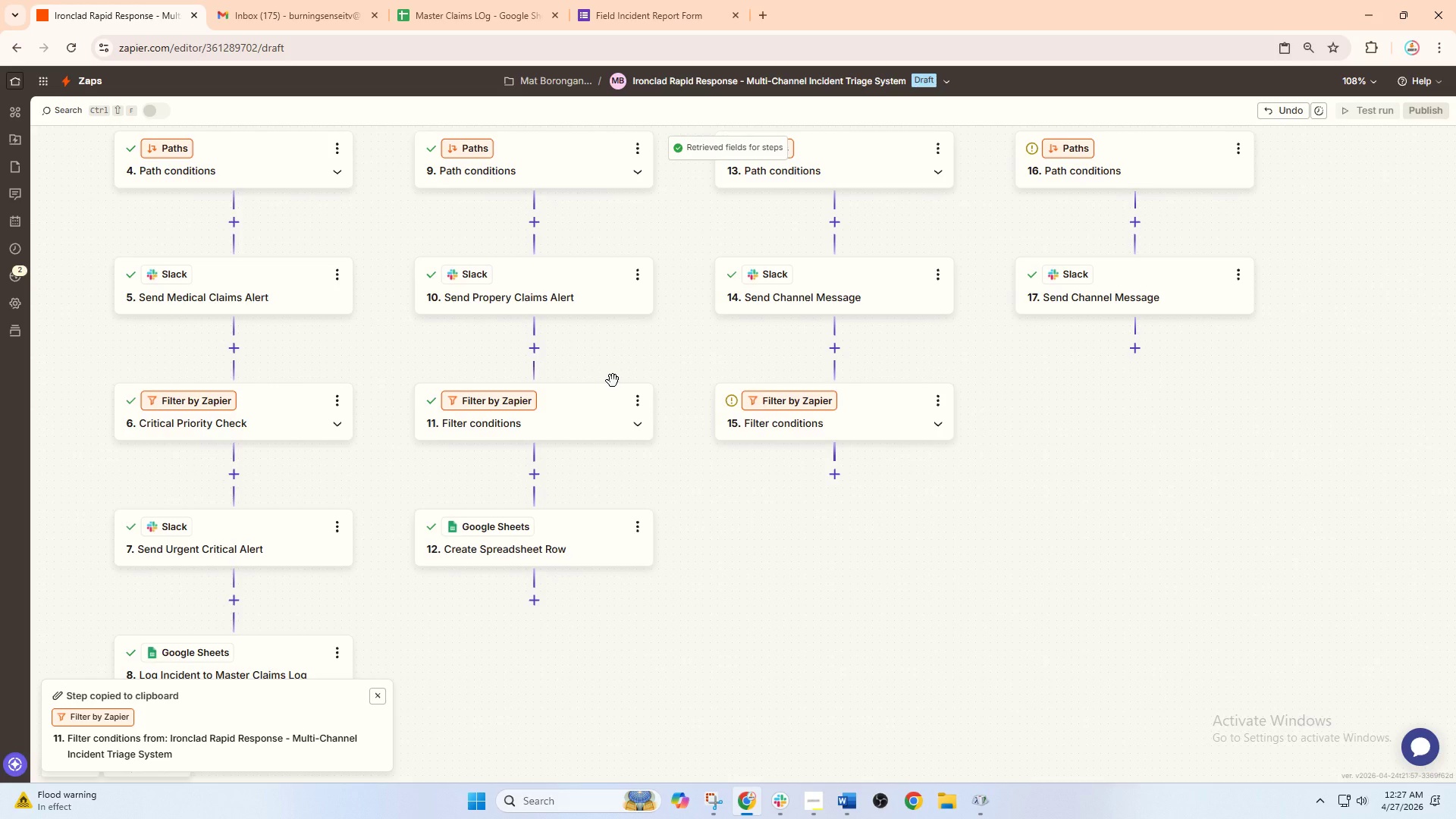 
left_click_drag(start_coordinate=[650, 492], to_coordinate=[652, 485])
 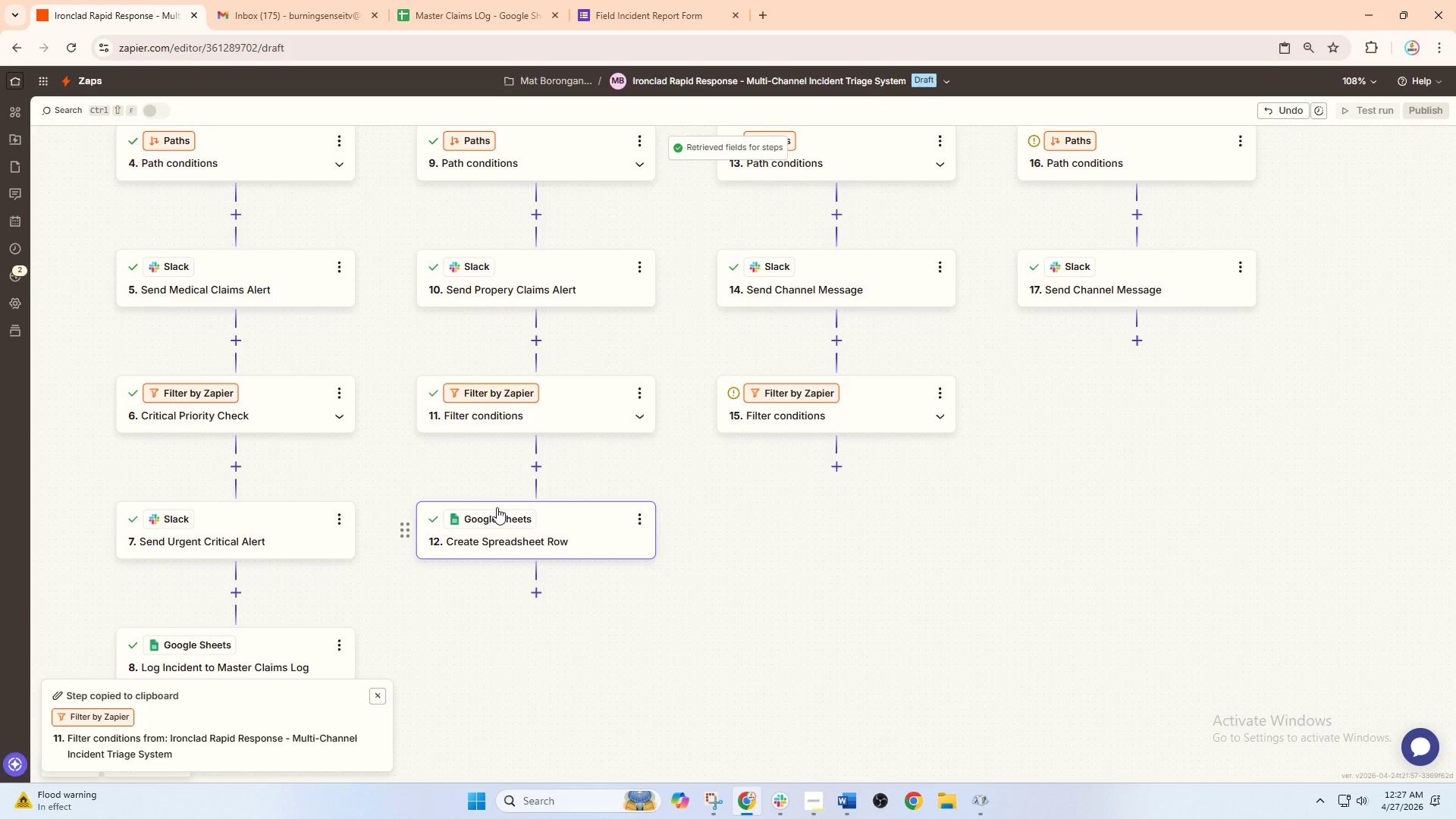 
wait(10.25)
 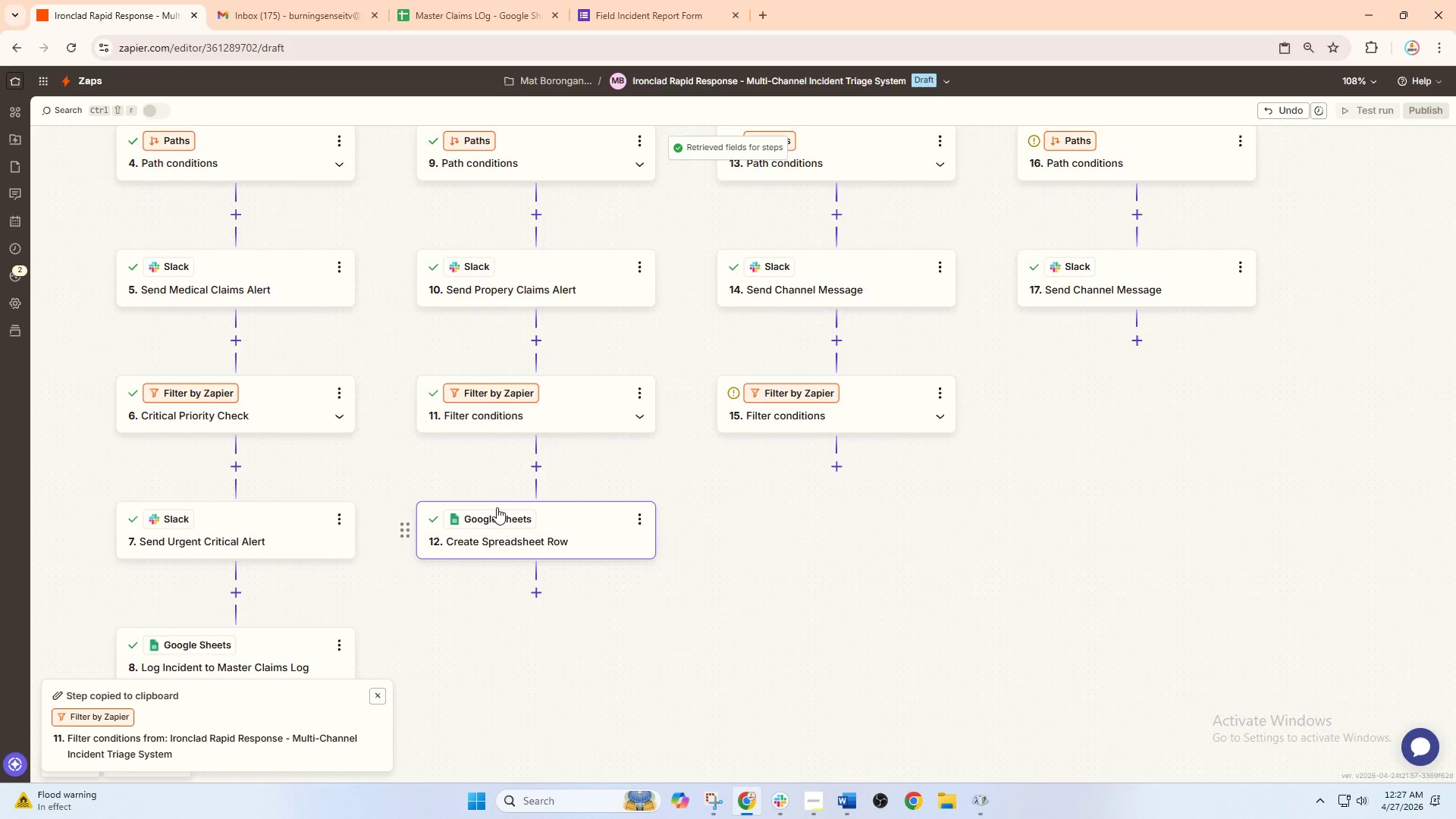 
left_click([341, 390])
 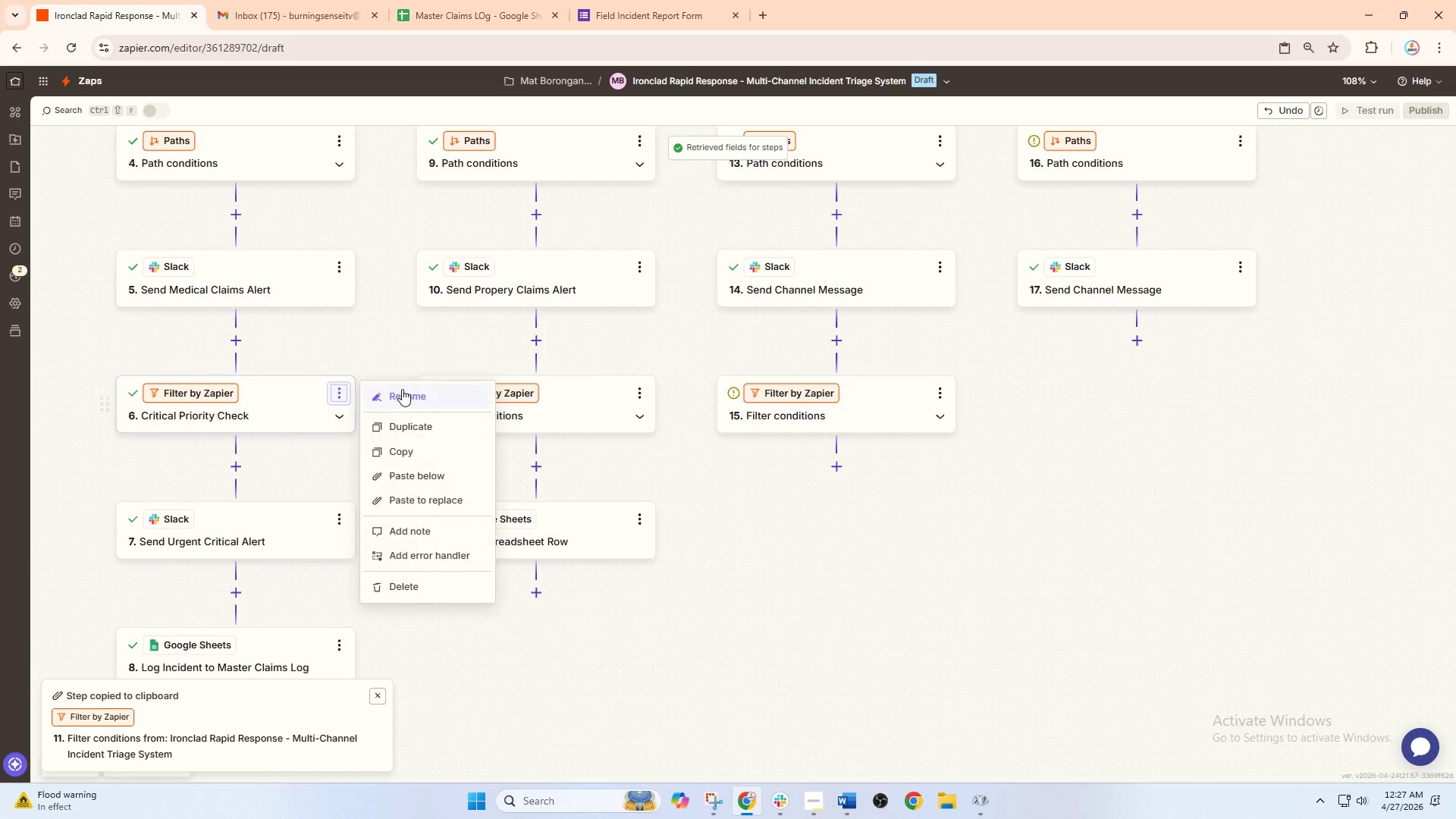 
left_click([402, 389])
 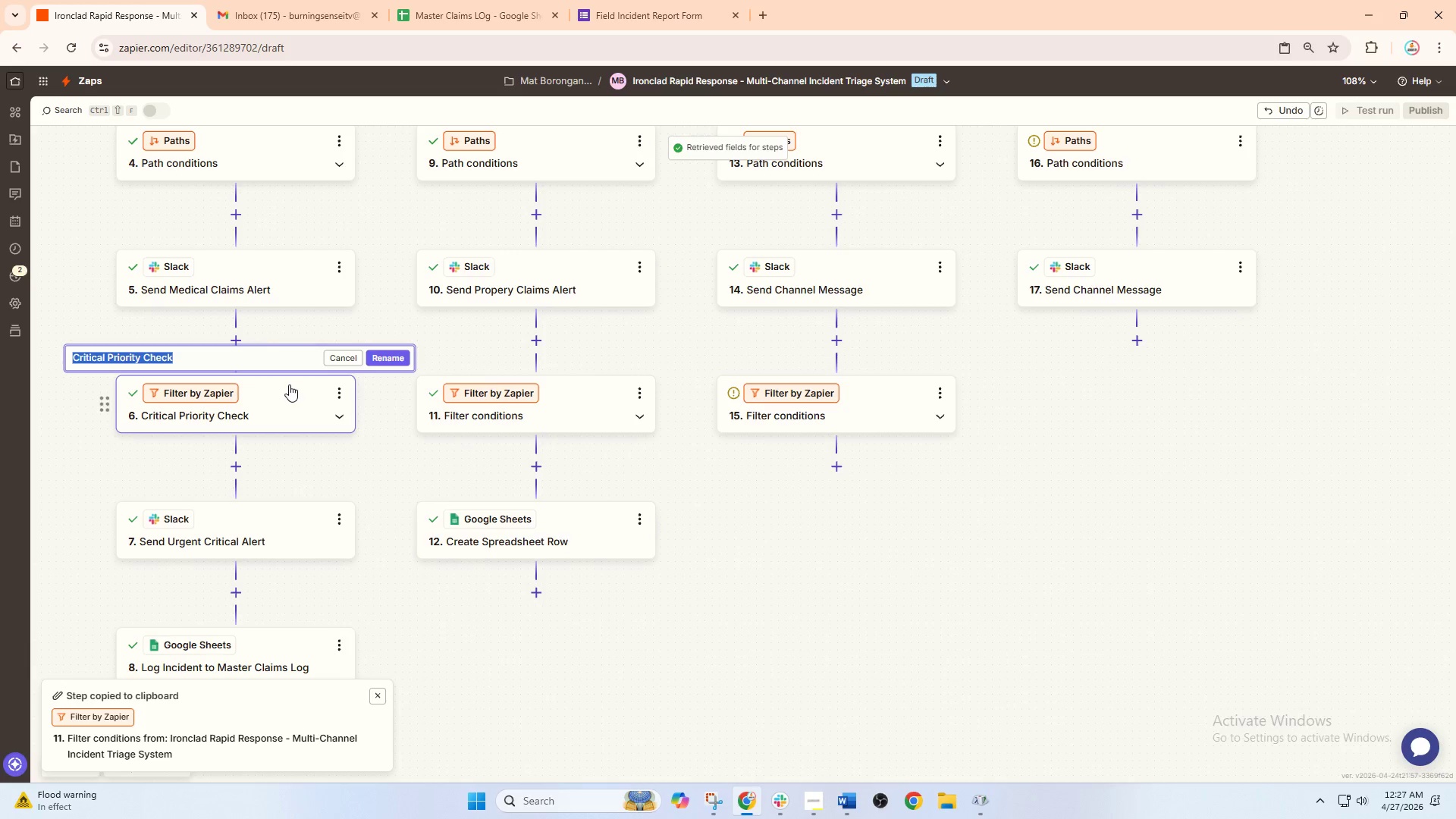 
key(Control+C)
 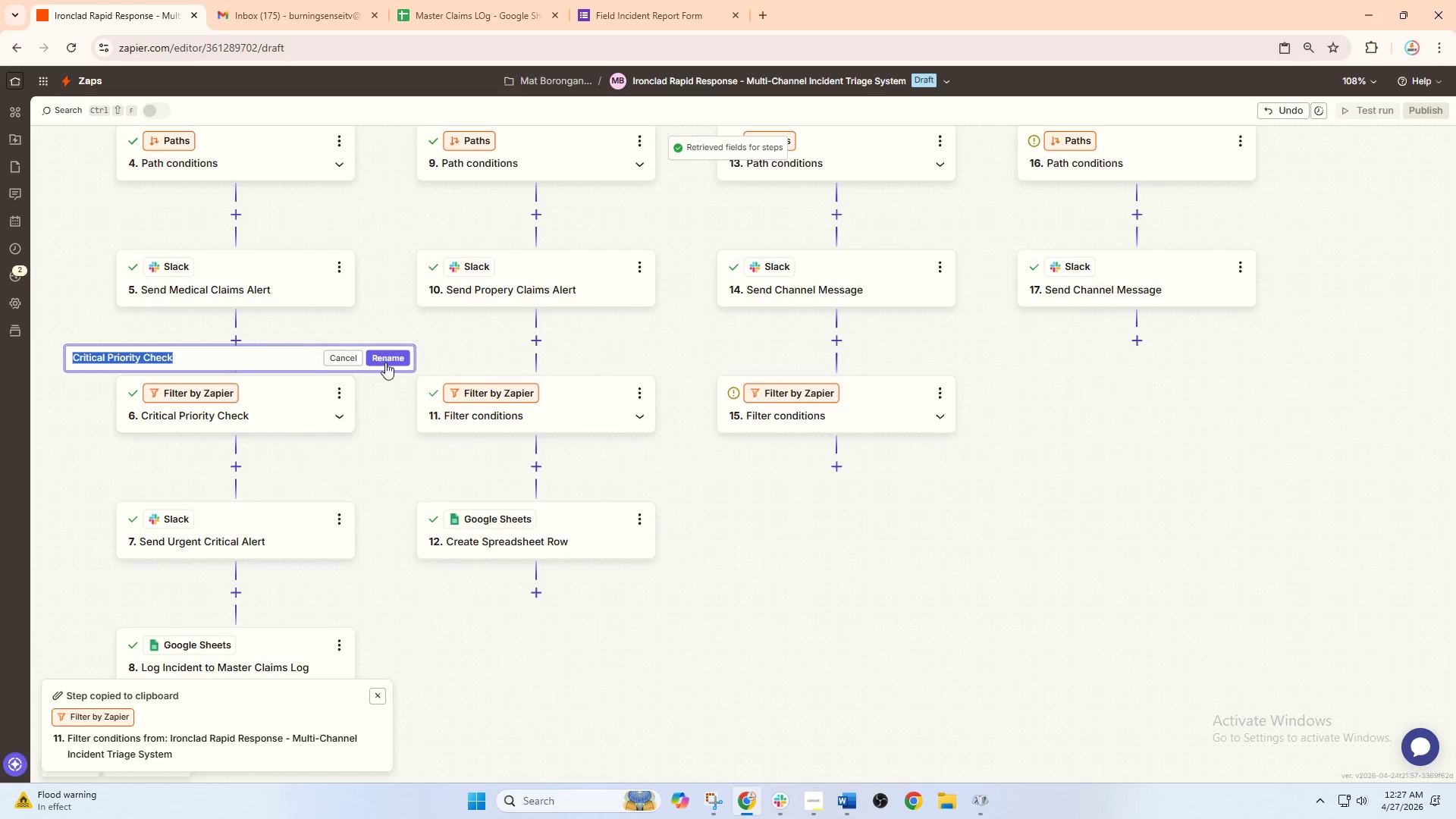 
left_click([390, 358])
 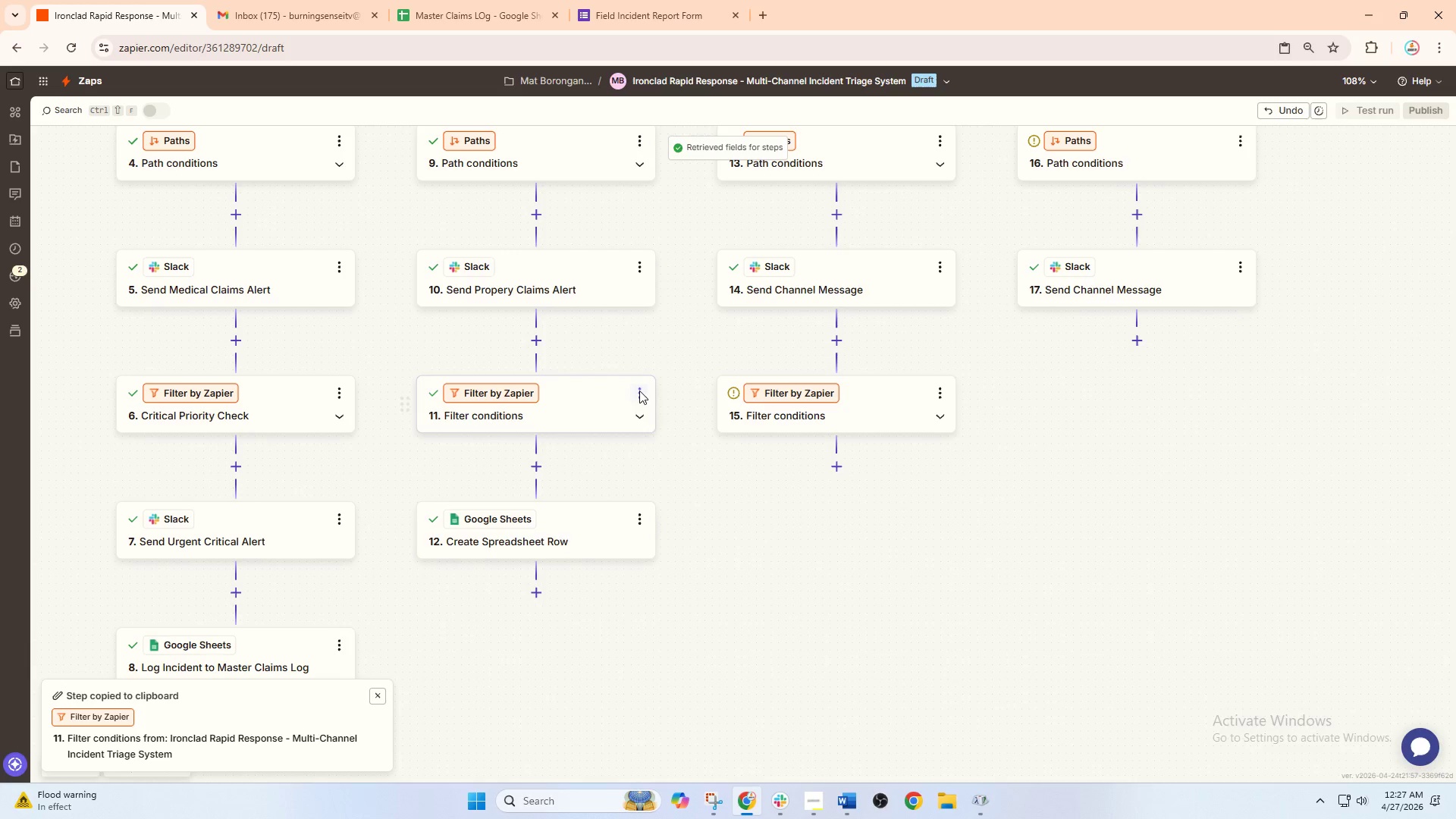 
left_click([635, 391])
 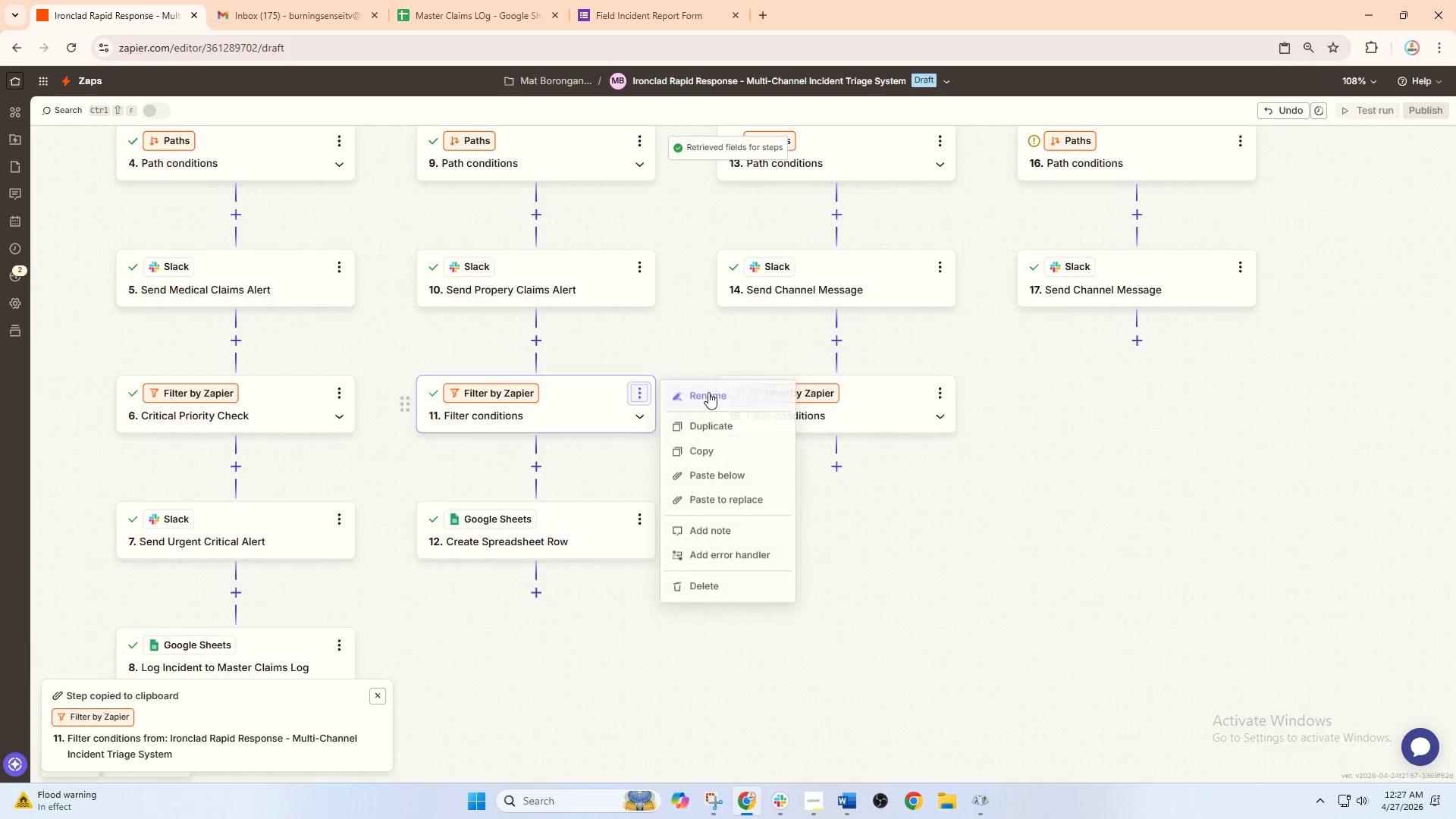 
left_click([709, 392])
 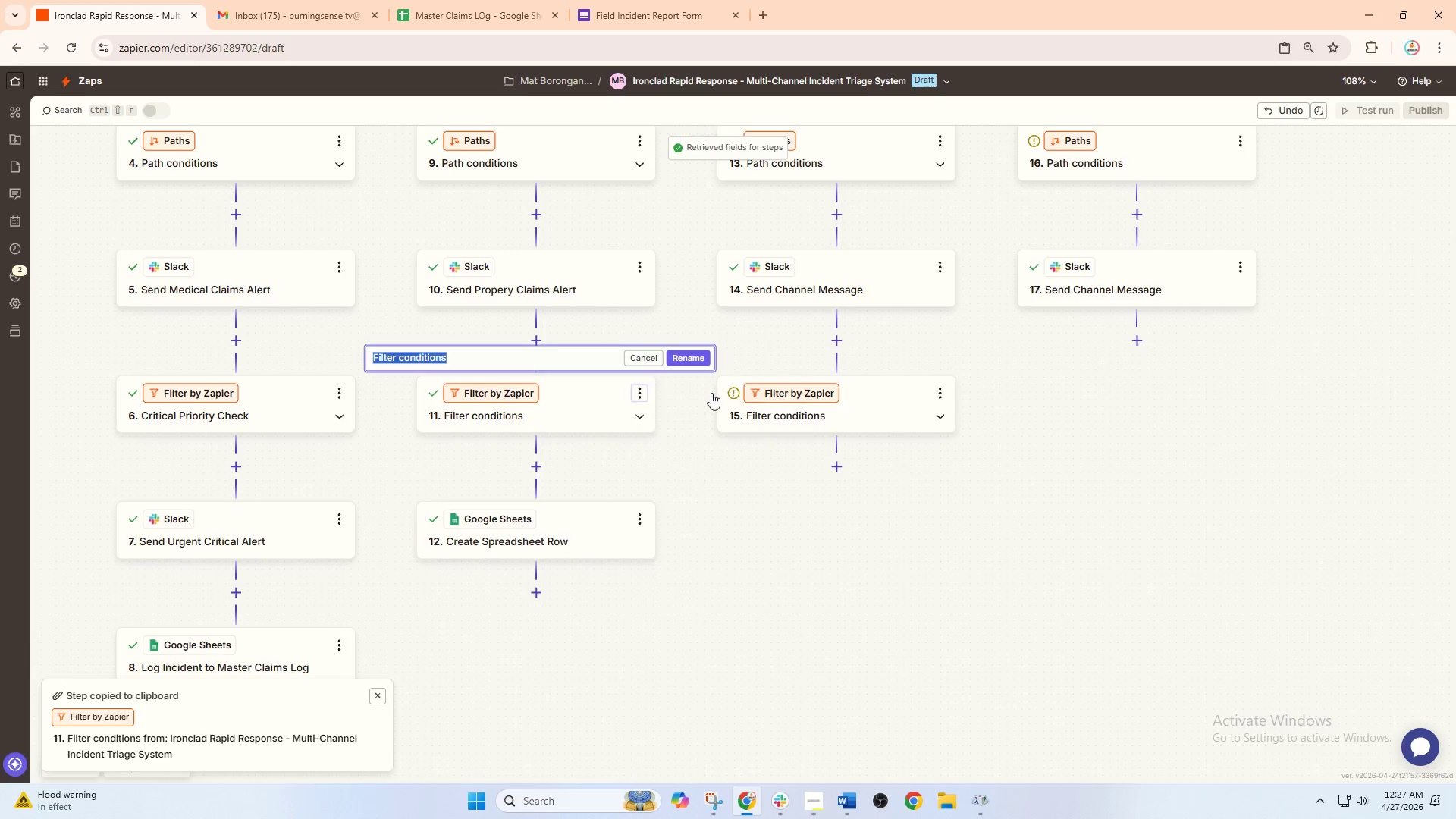 
key(Control+V)
 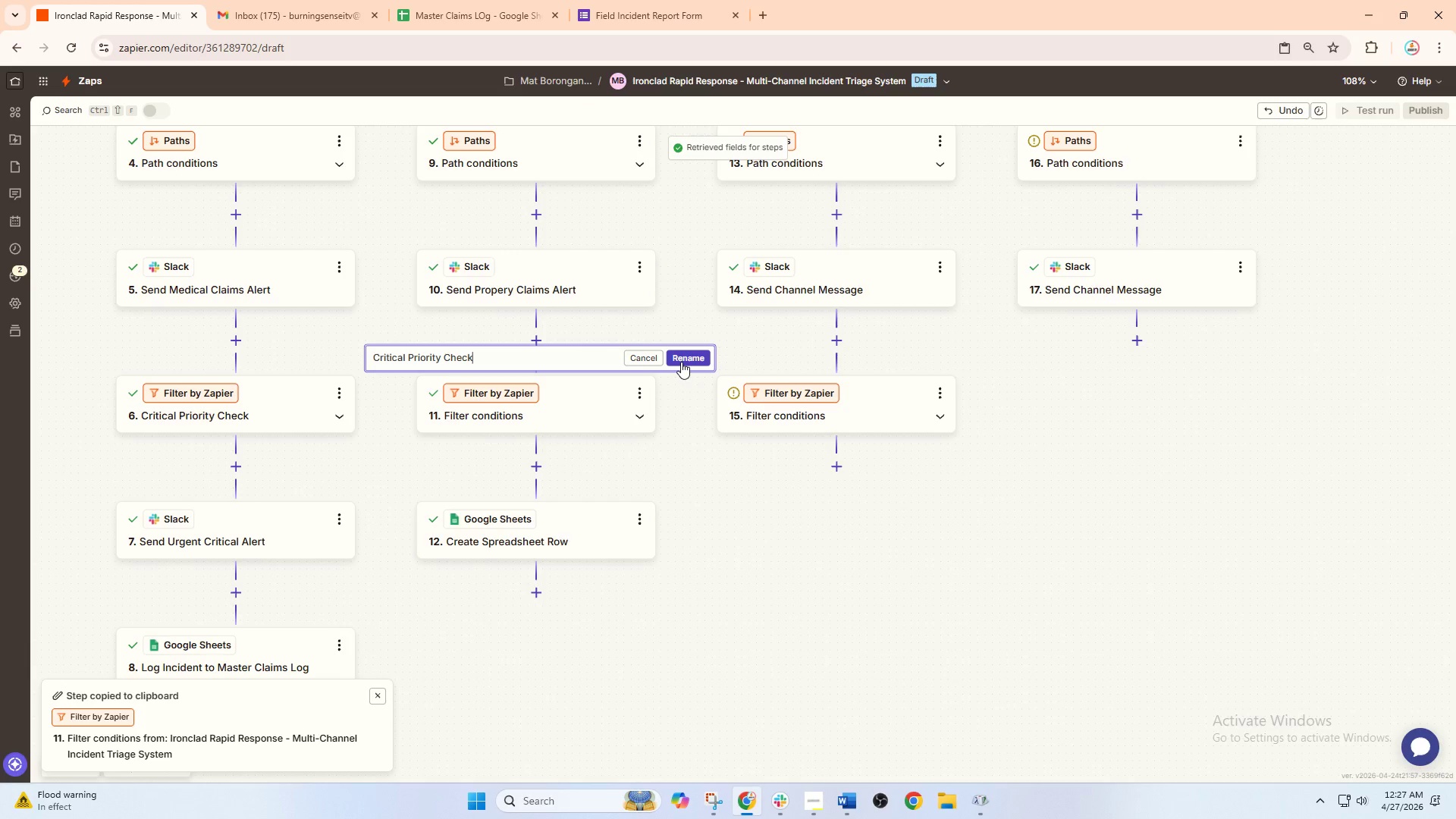 
scroll: coordinate [610, 403], scroll_direction: up, amount: 2.0
 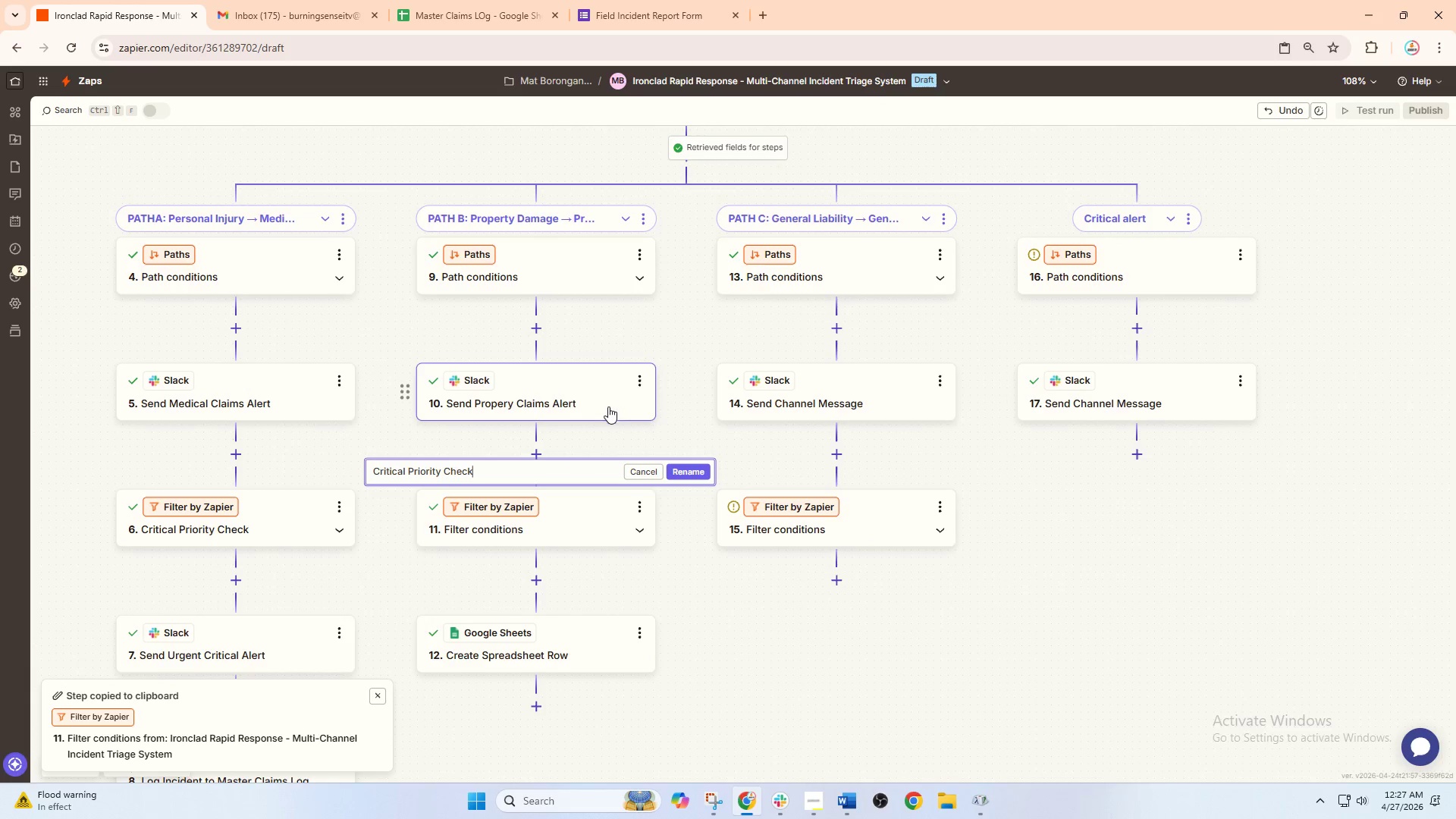 
key(Space)
 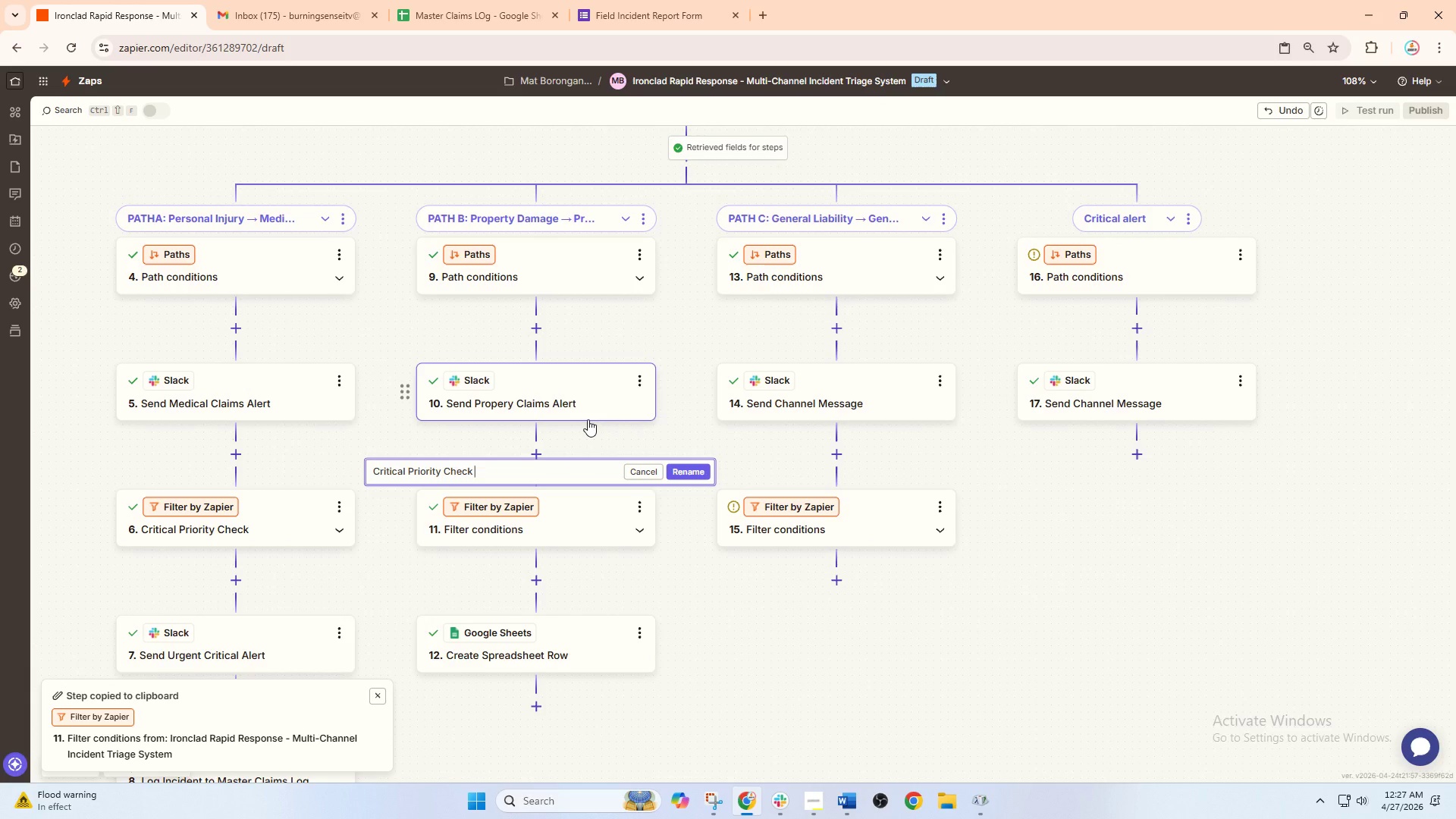 
key(Shift+9)
 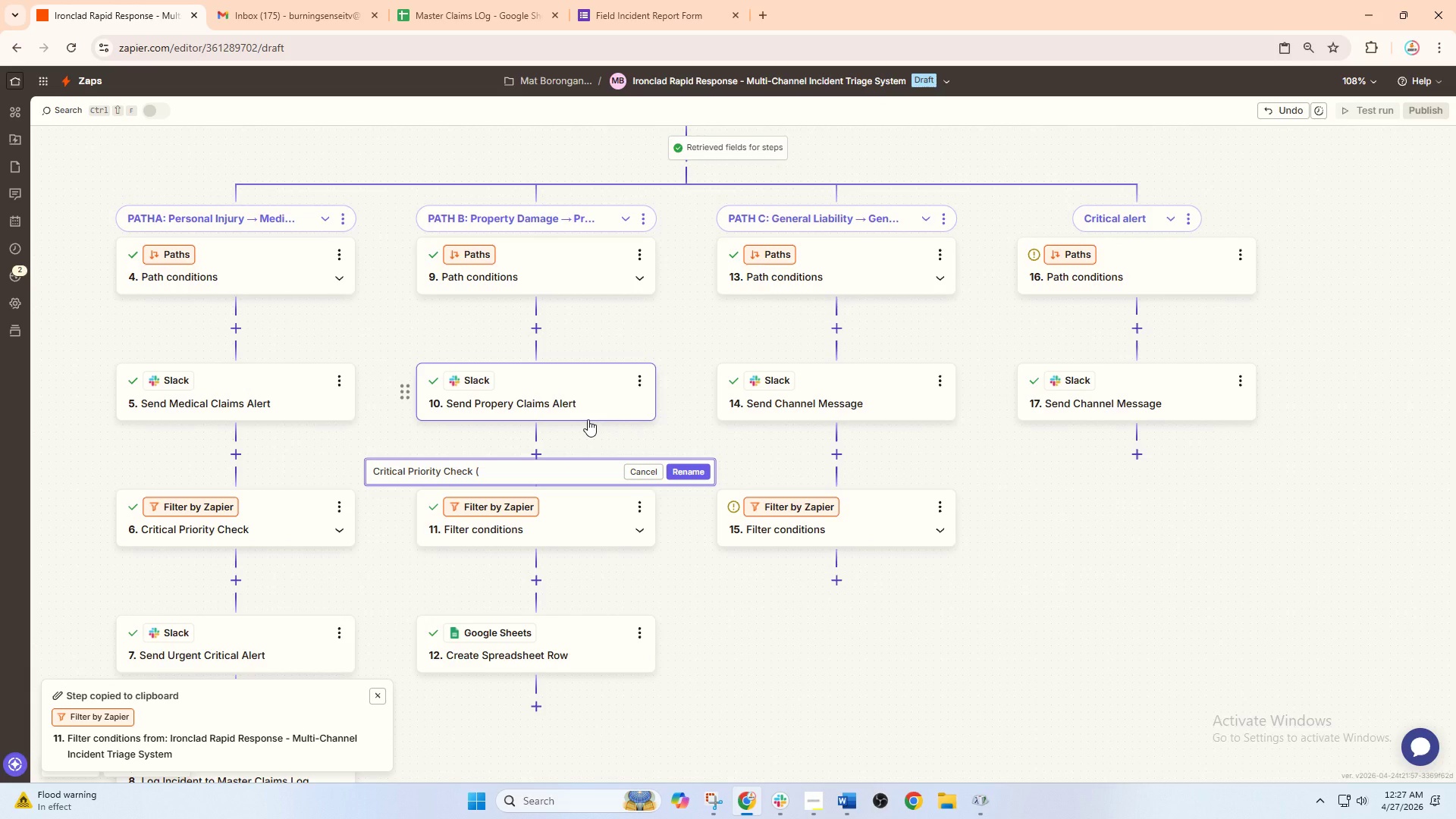 
type(Property Damn)
key(Backspace)
type(age))
 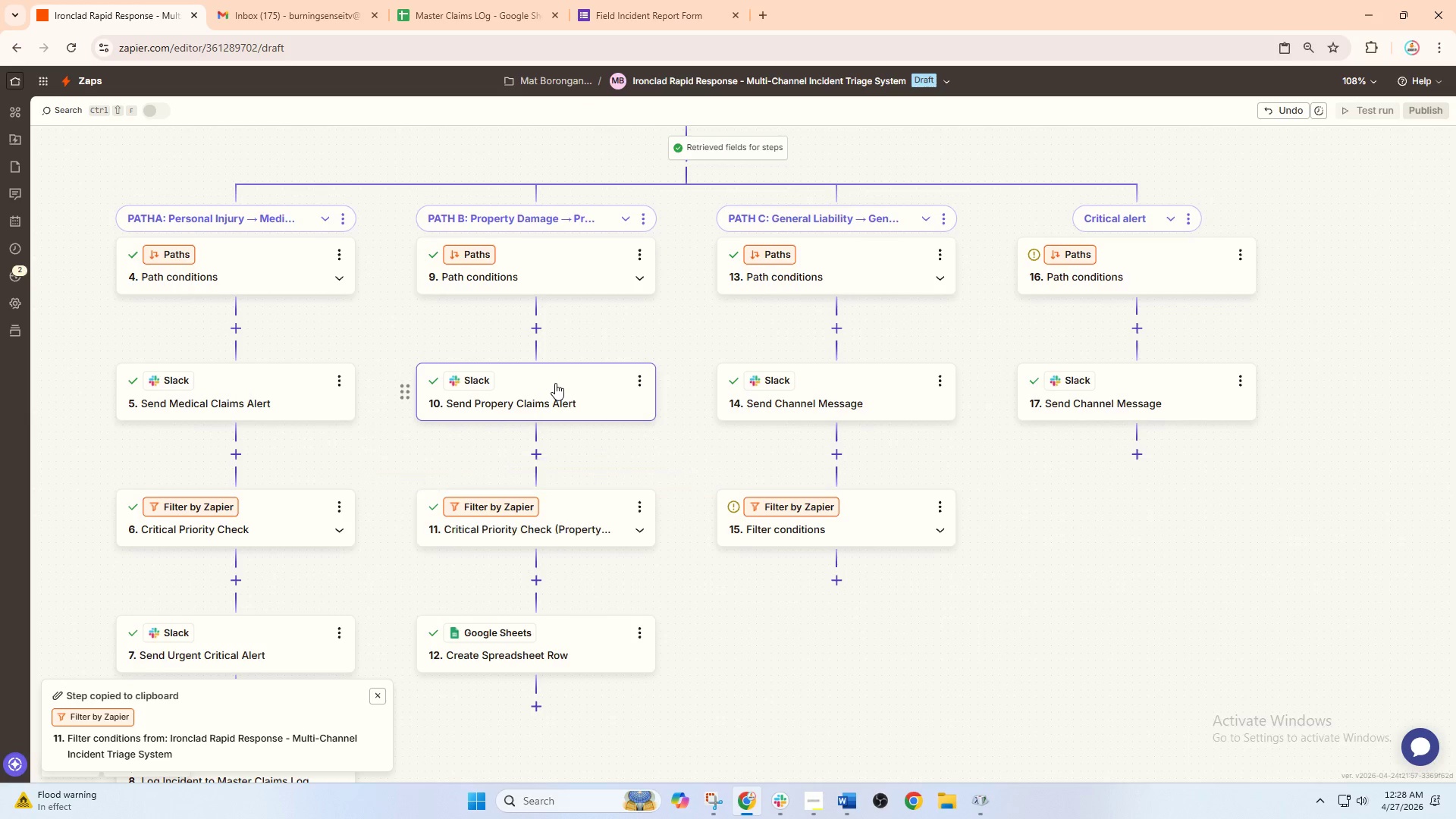 
 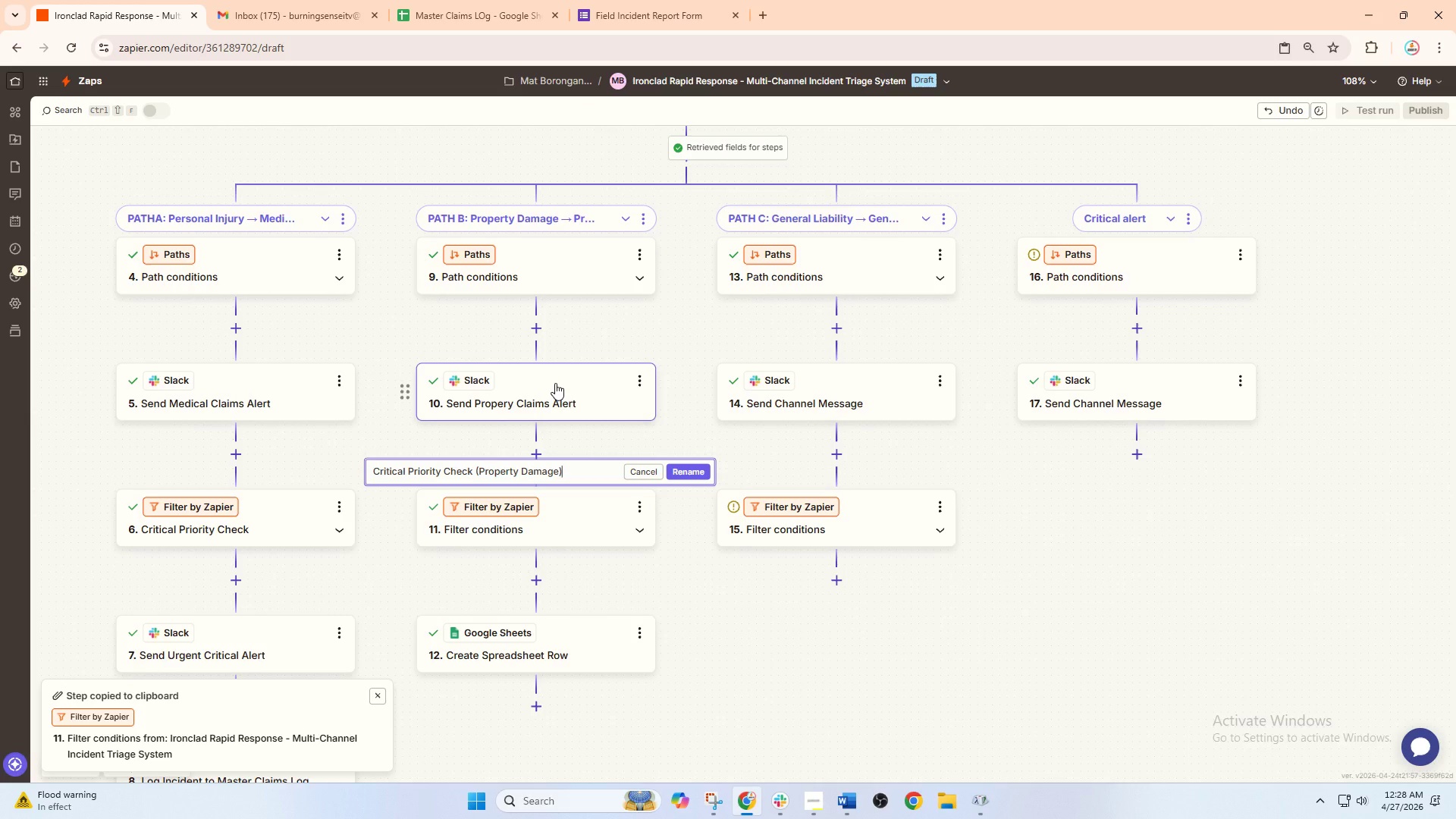 
key(Enter)
 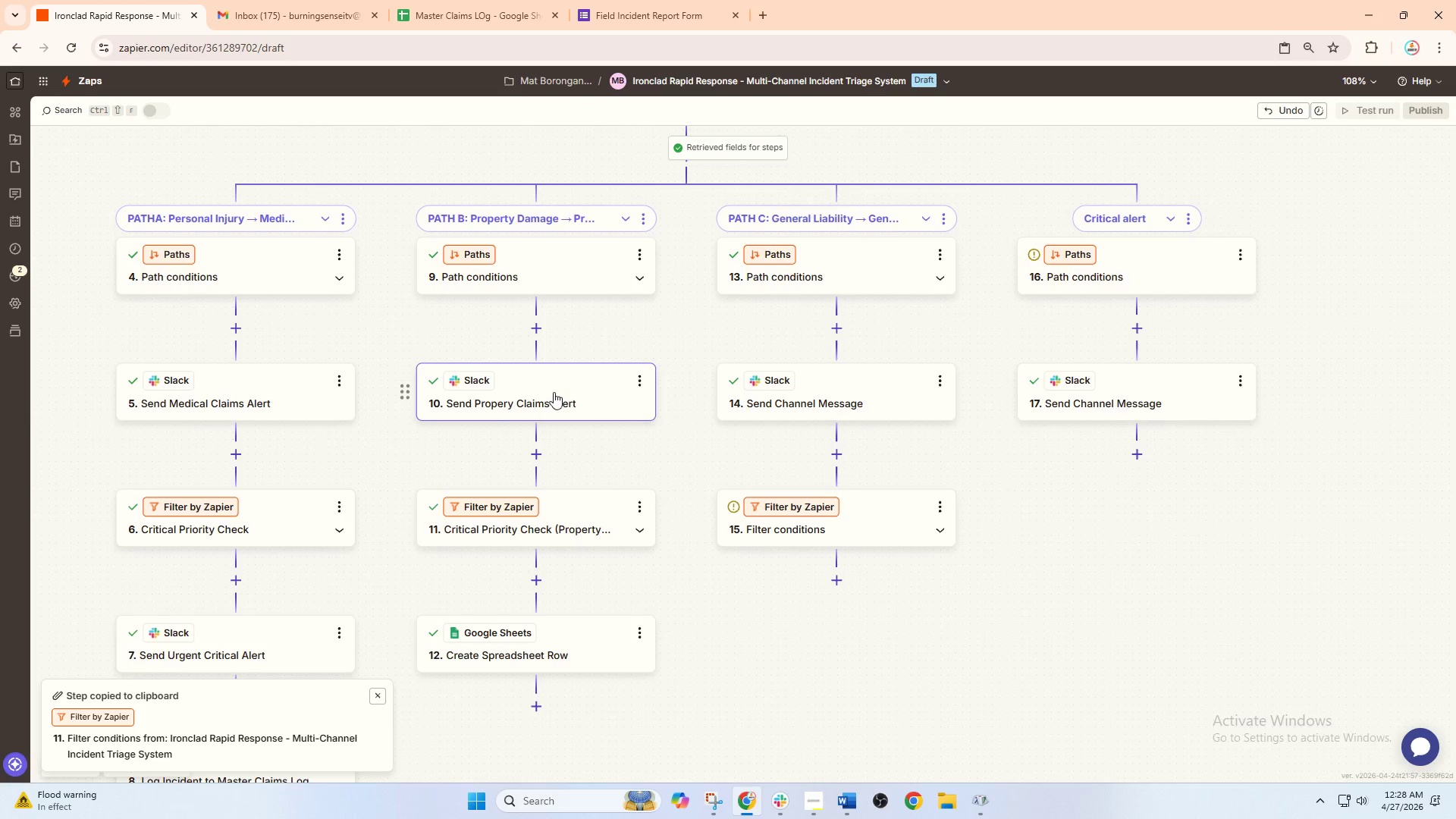 
scroll: coordinate [608, 449], scroll_direction: down, amount: 5.0
 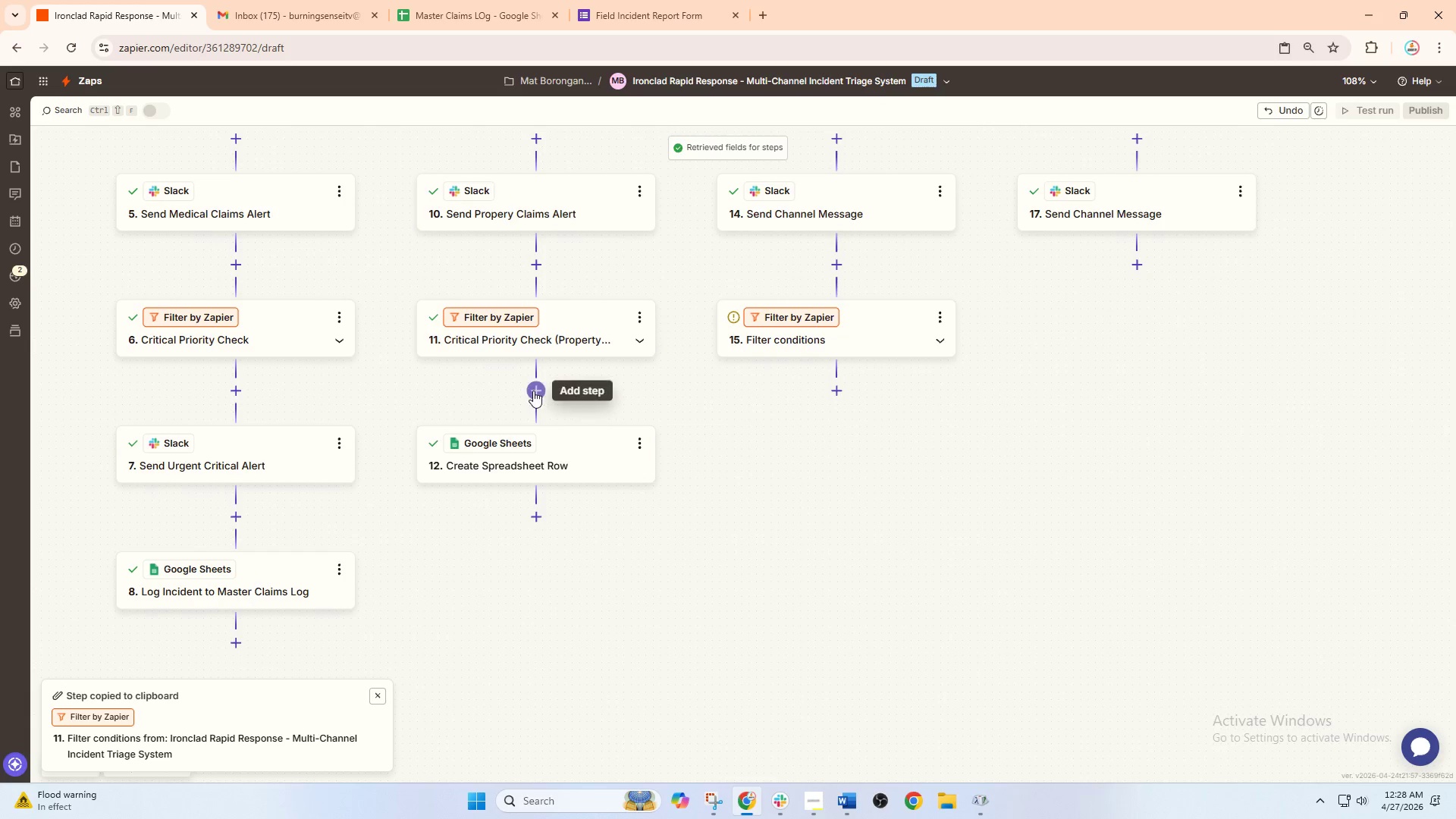 
left_click([533, 391])
 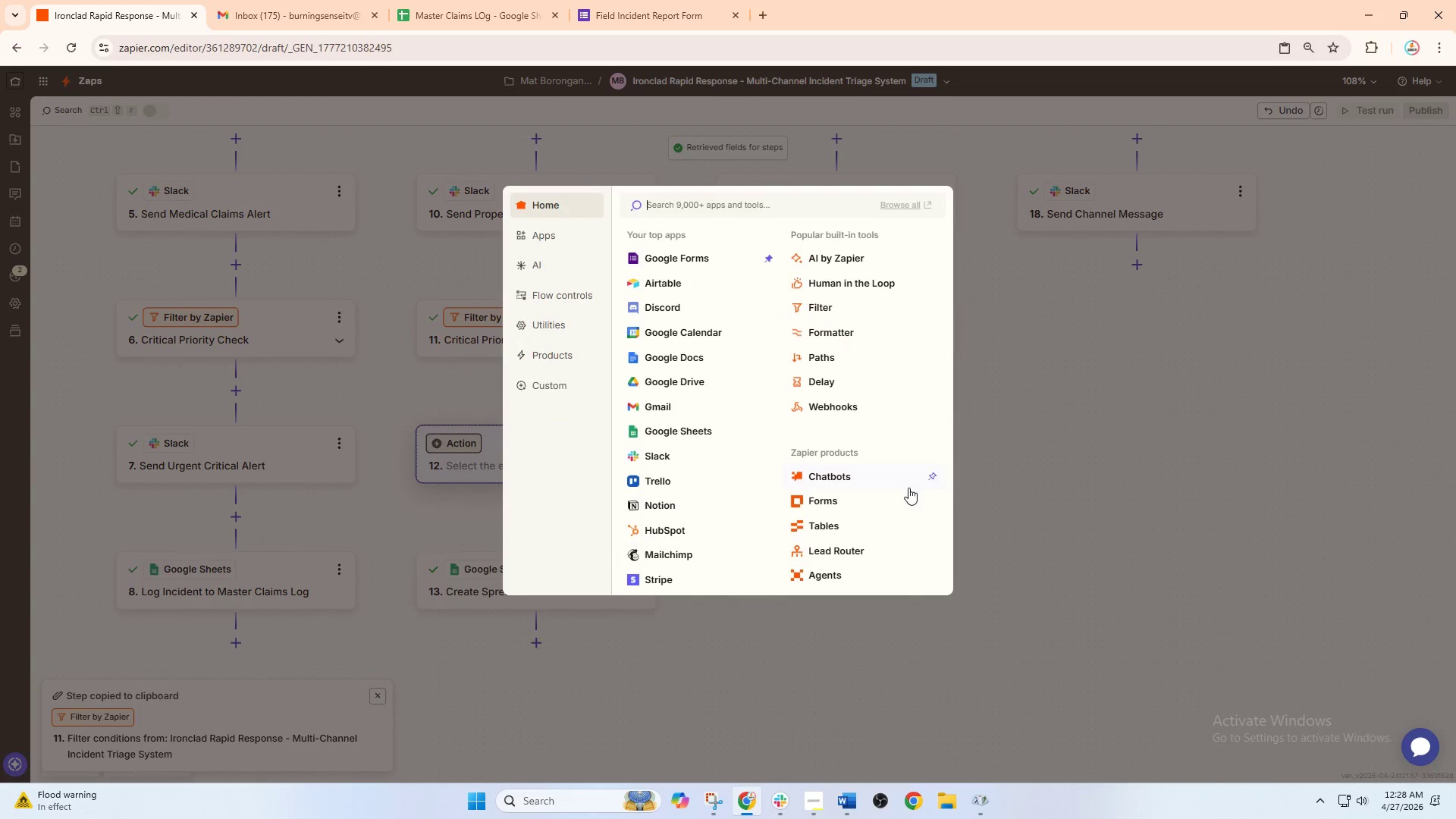 
left_click([1084, 513])
 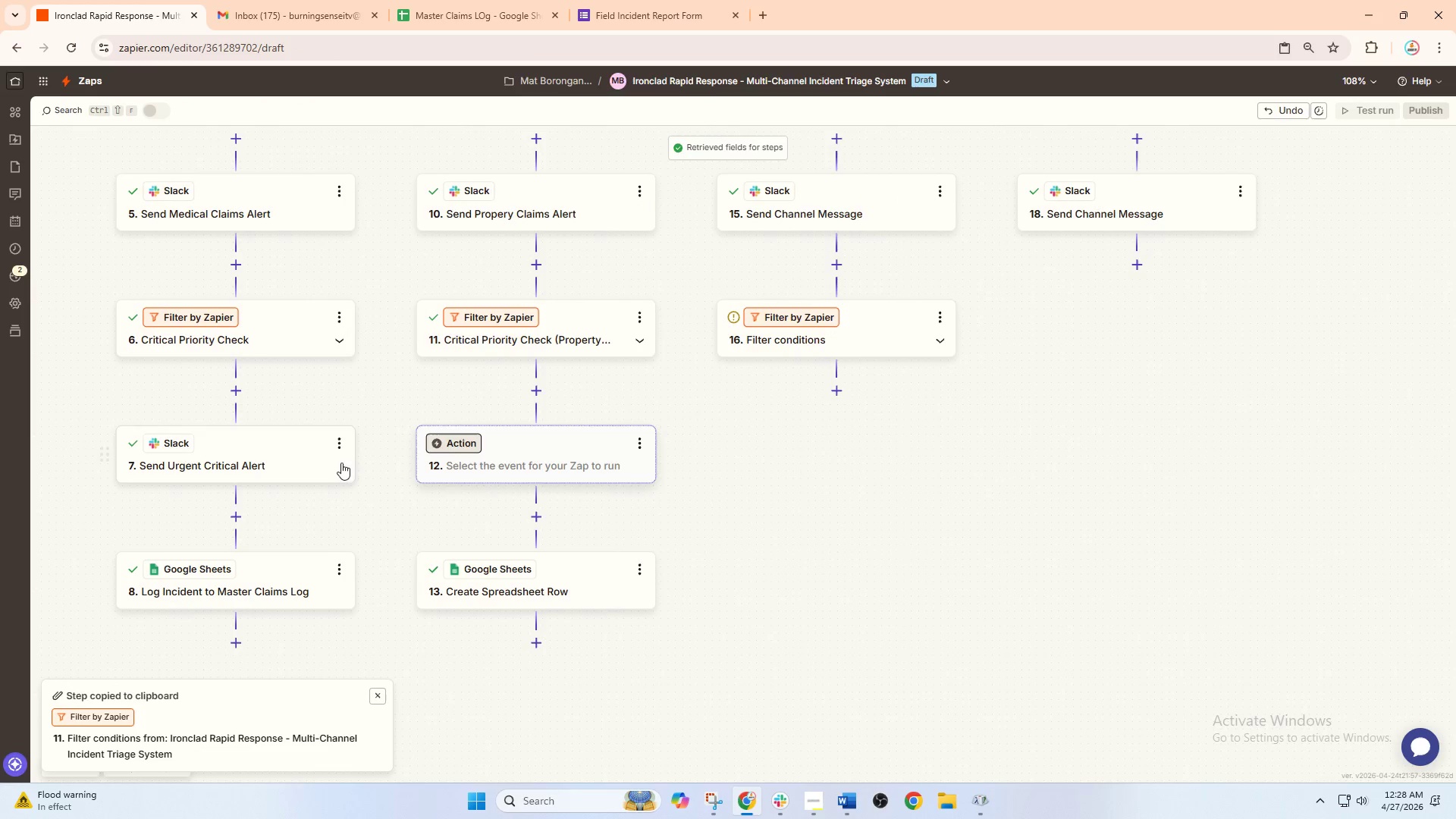 
left_click([342, 446])
 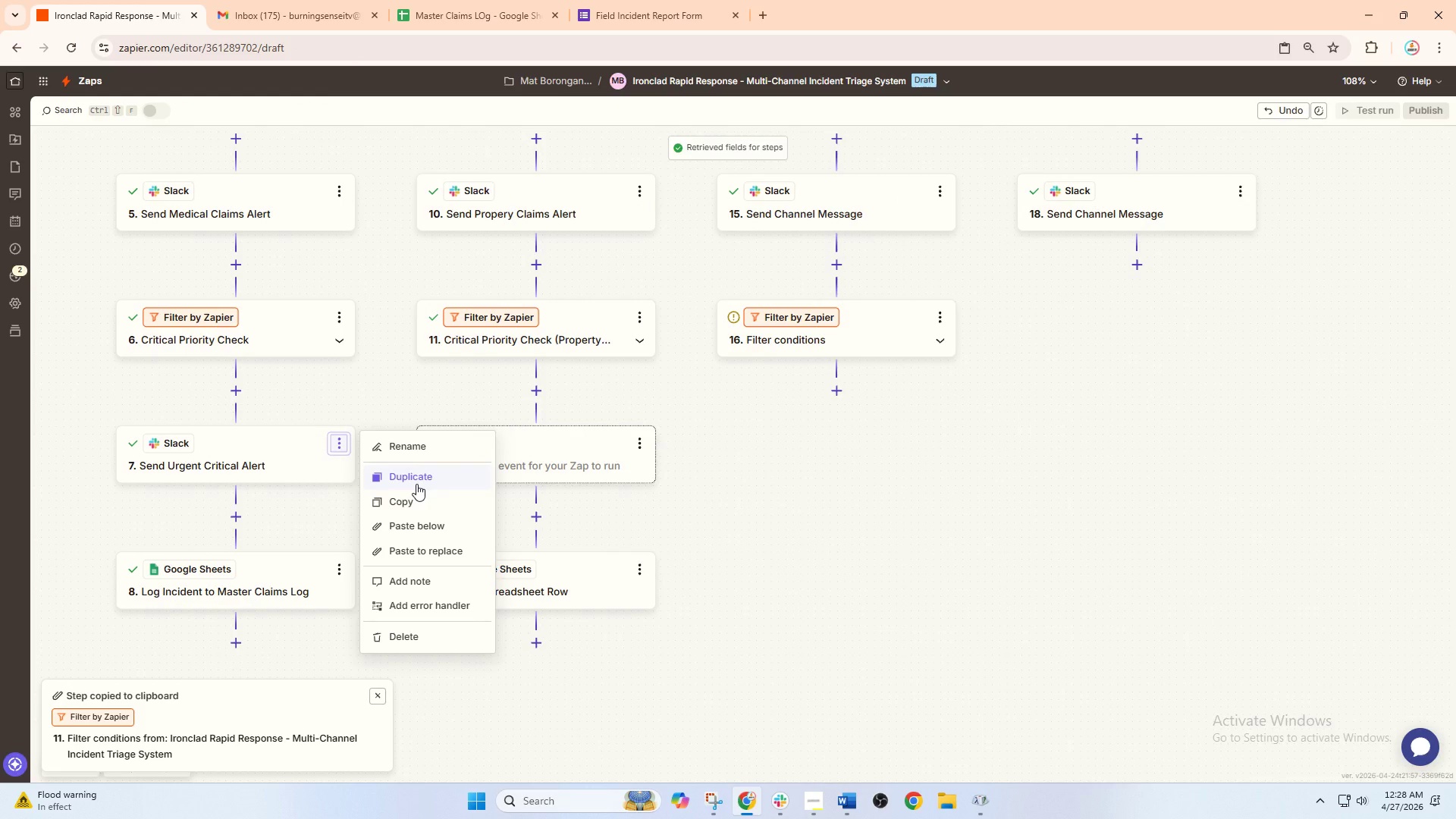 
left_click([415, 500])
 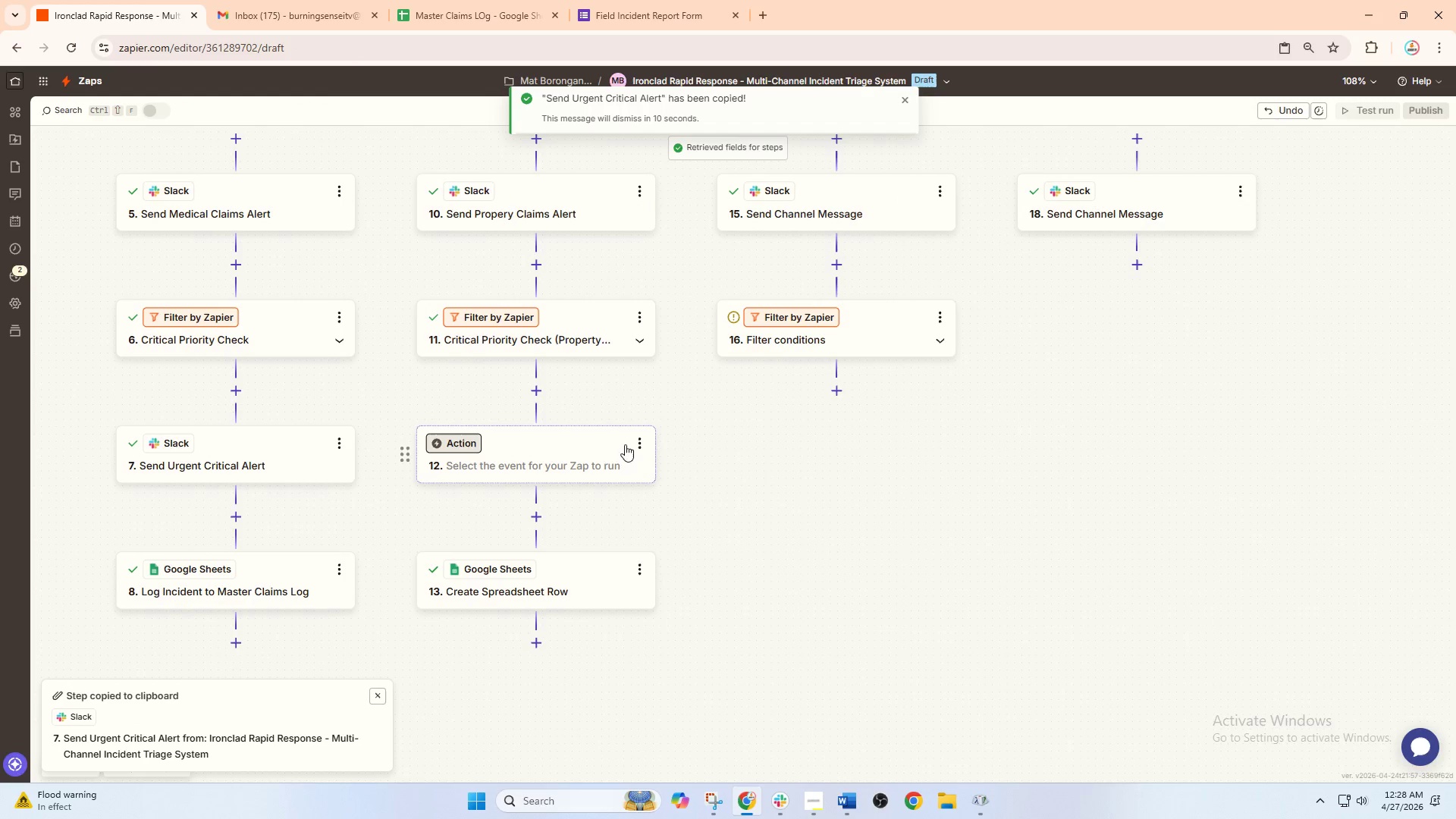 
left_click([642, 439])
 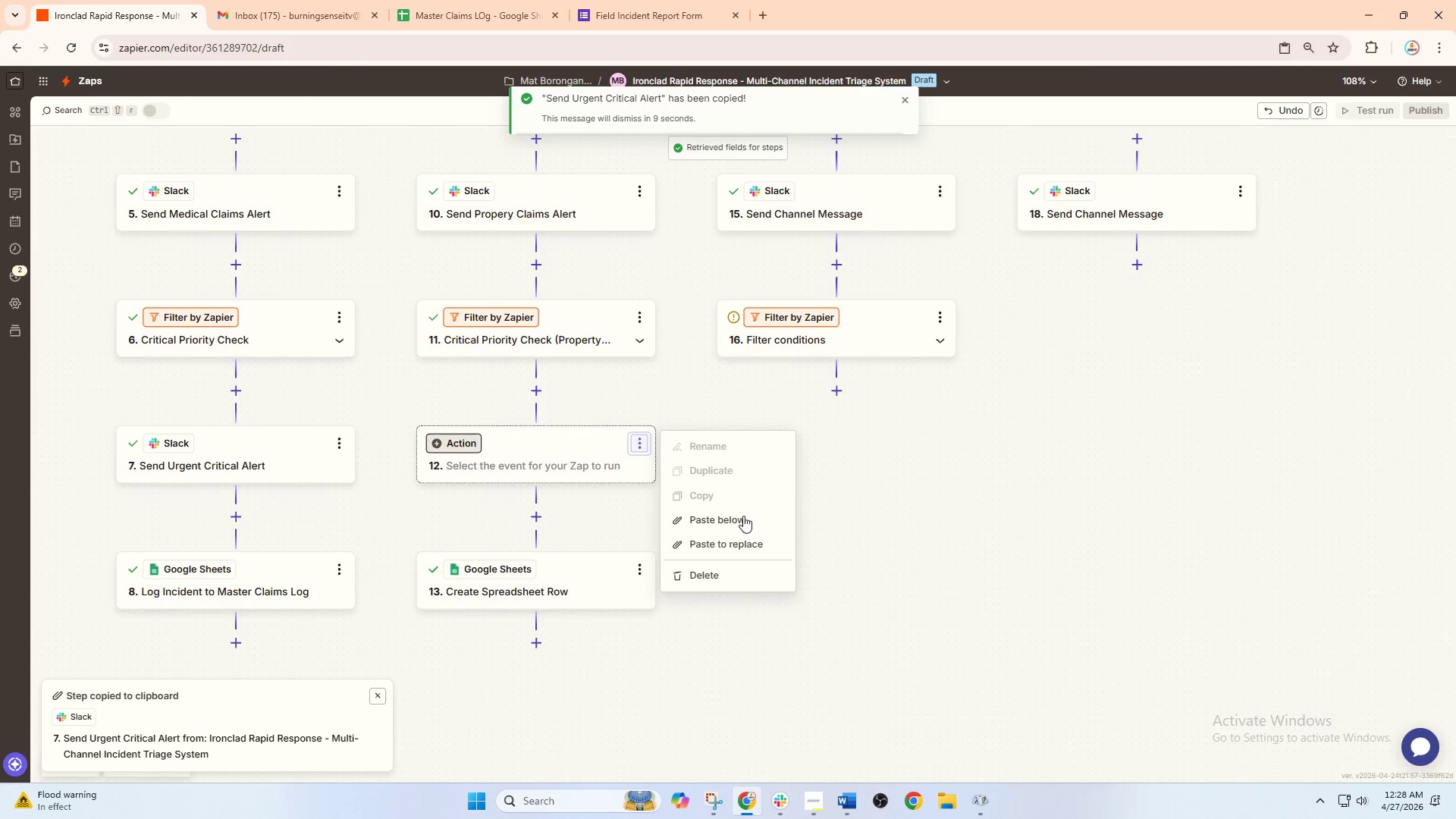 
left_click([740, 544])
 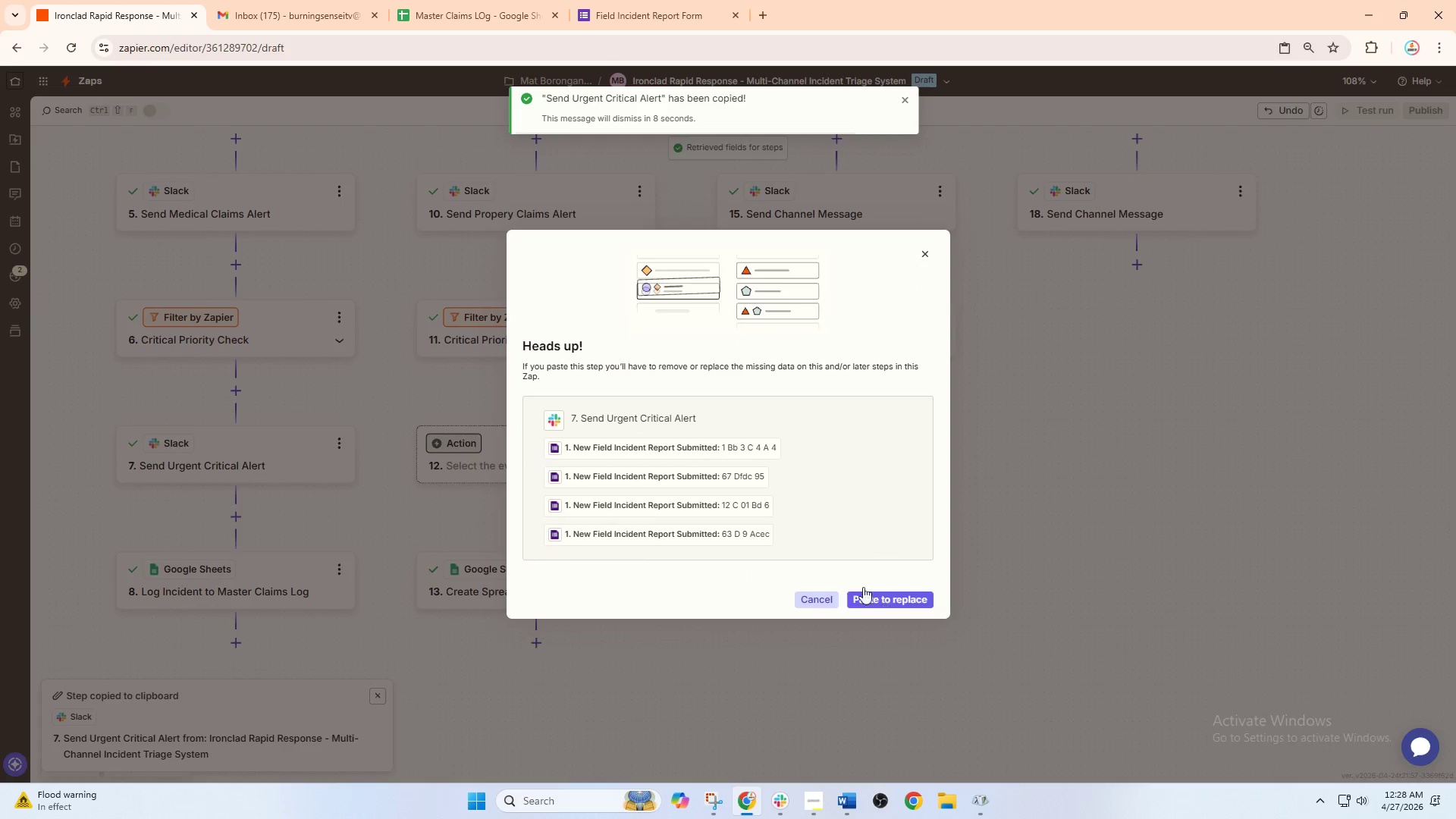 
left_click_drag(start_coordinate=[735, 566], to_coordinate=[745, 512])
 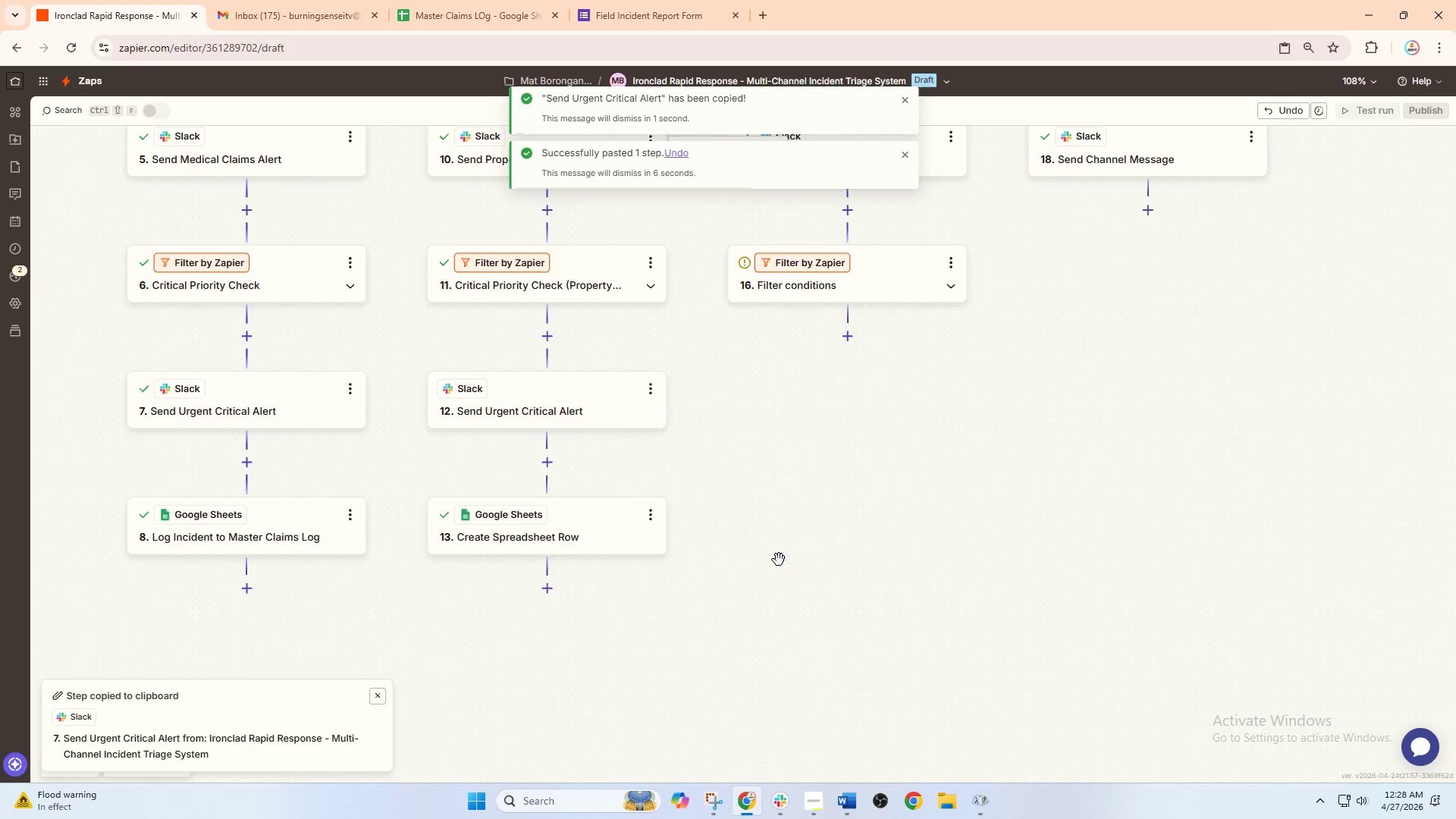 
wait(7.17)
 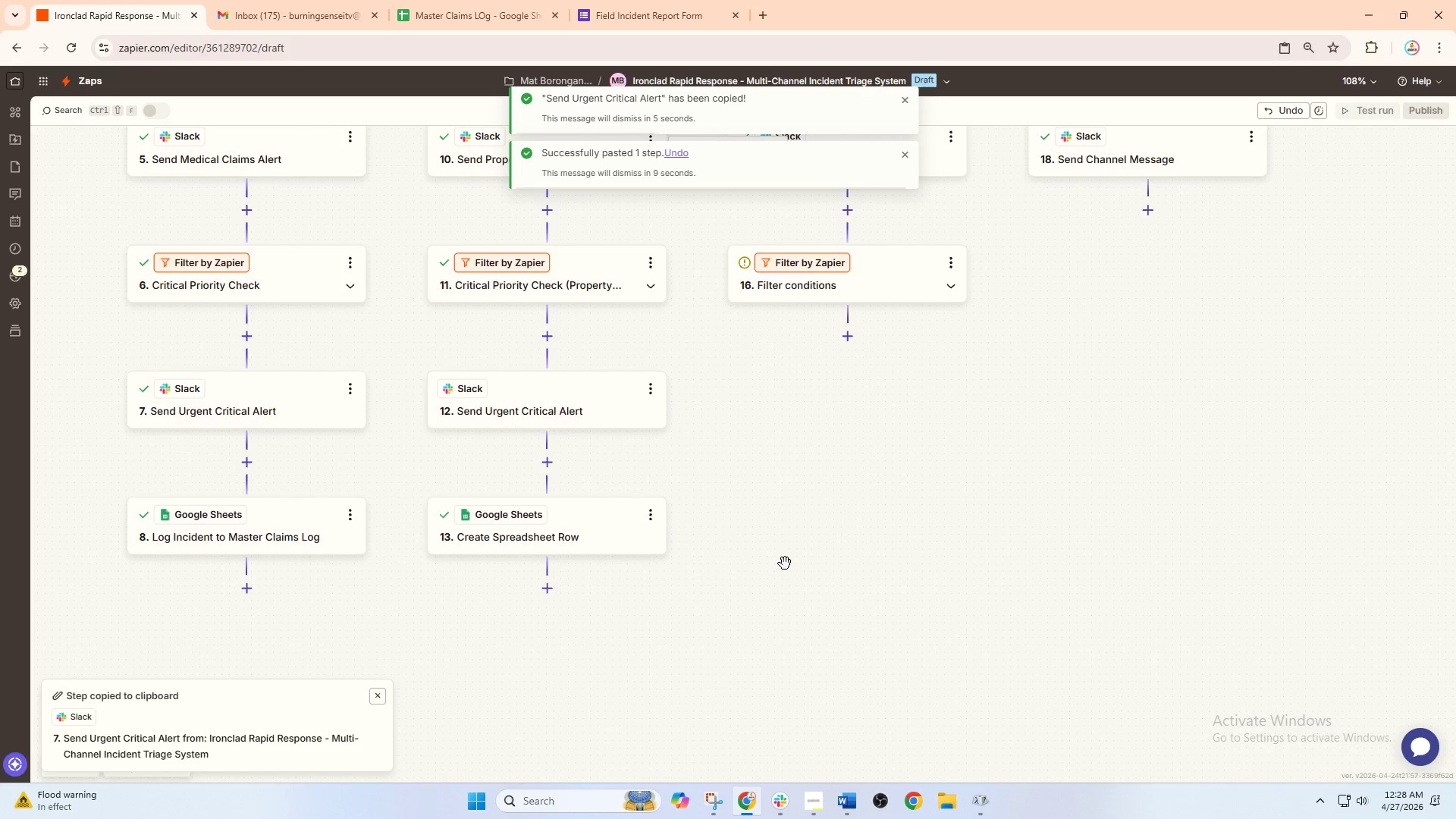 
left_click([344, 513])
 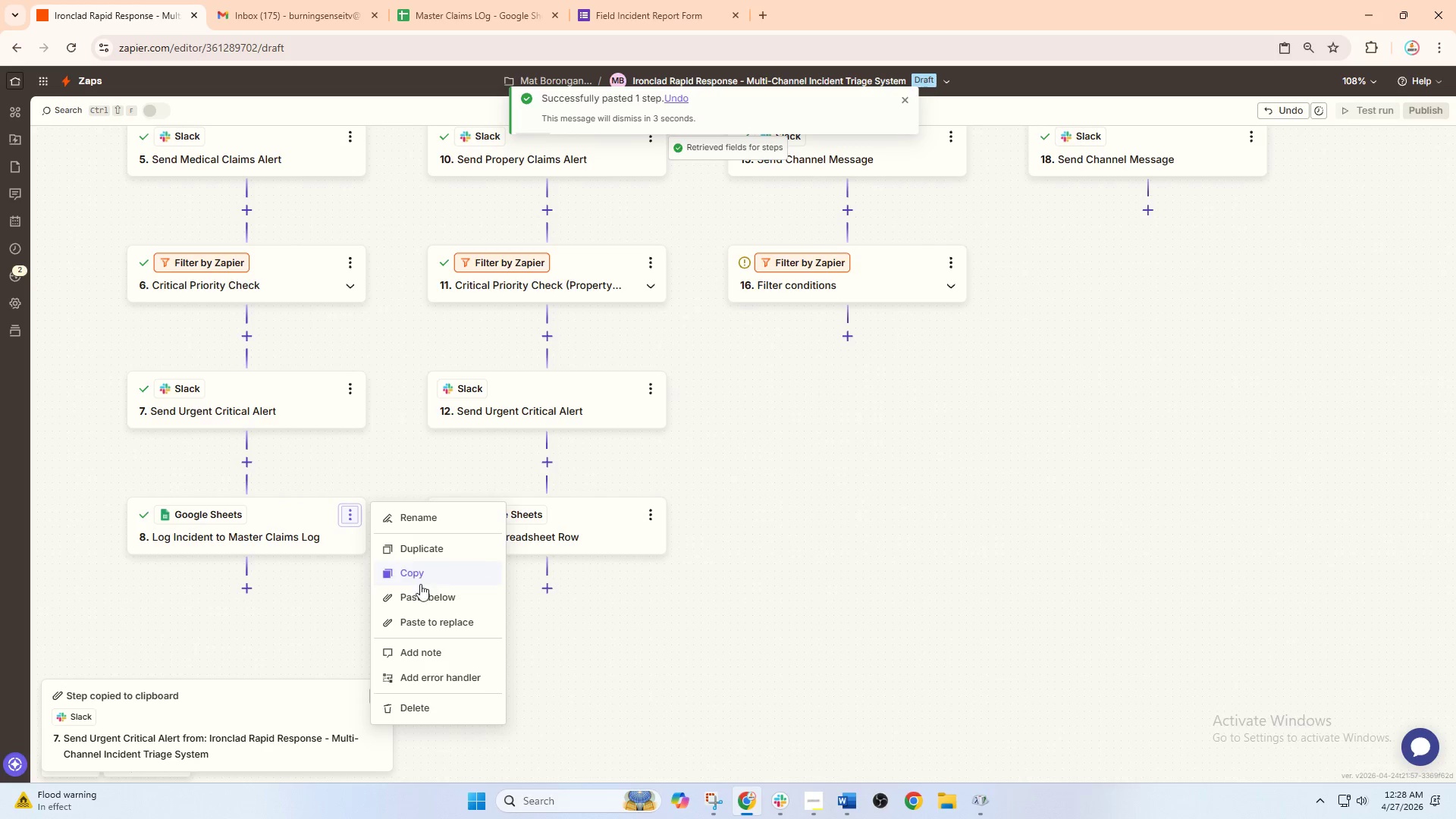 
left_click([424, 522])
 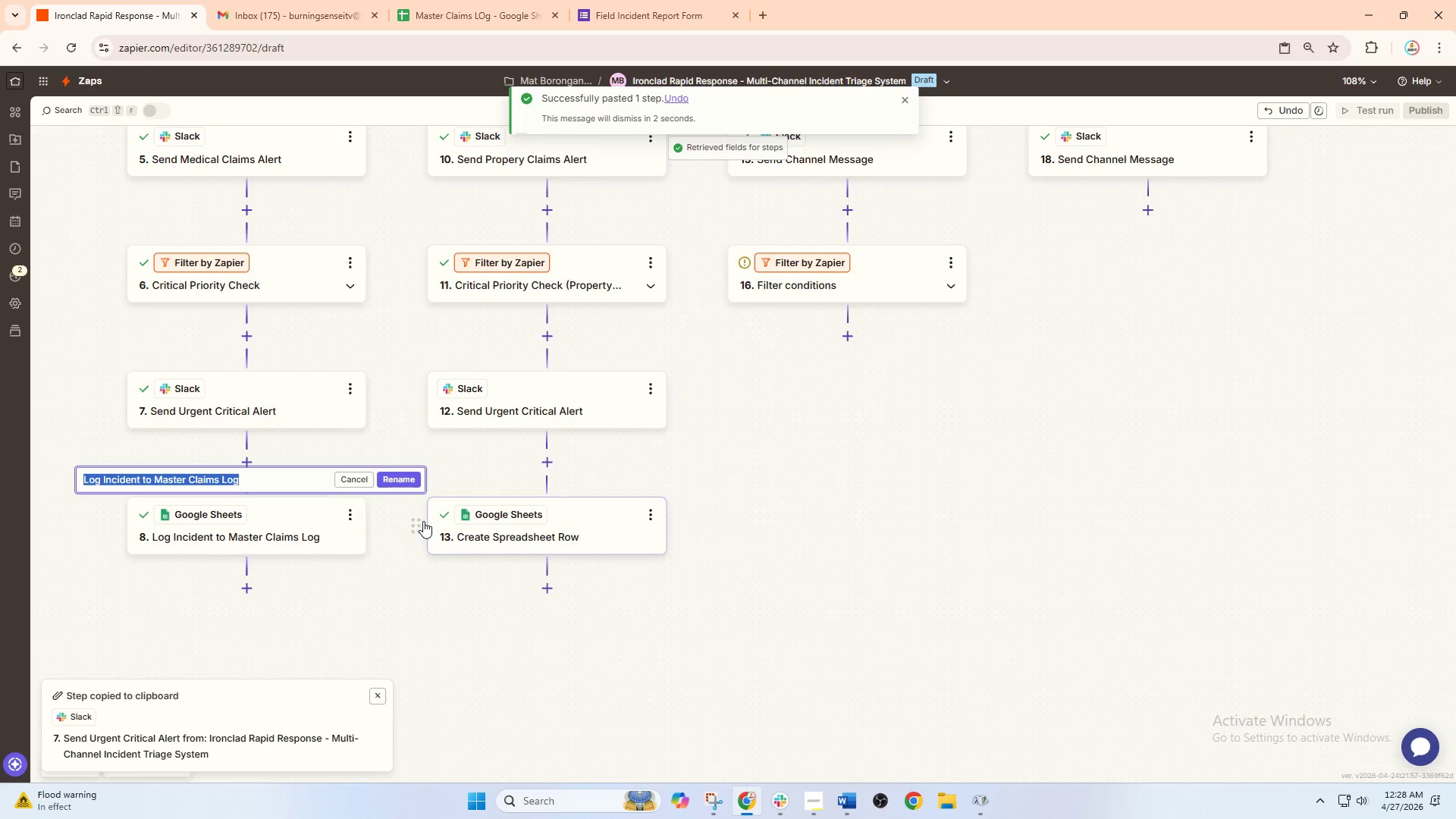 
key(Control+C)
 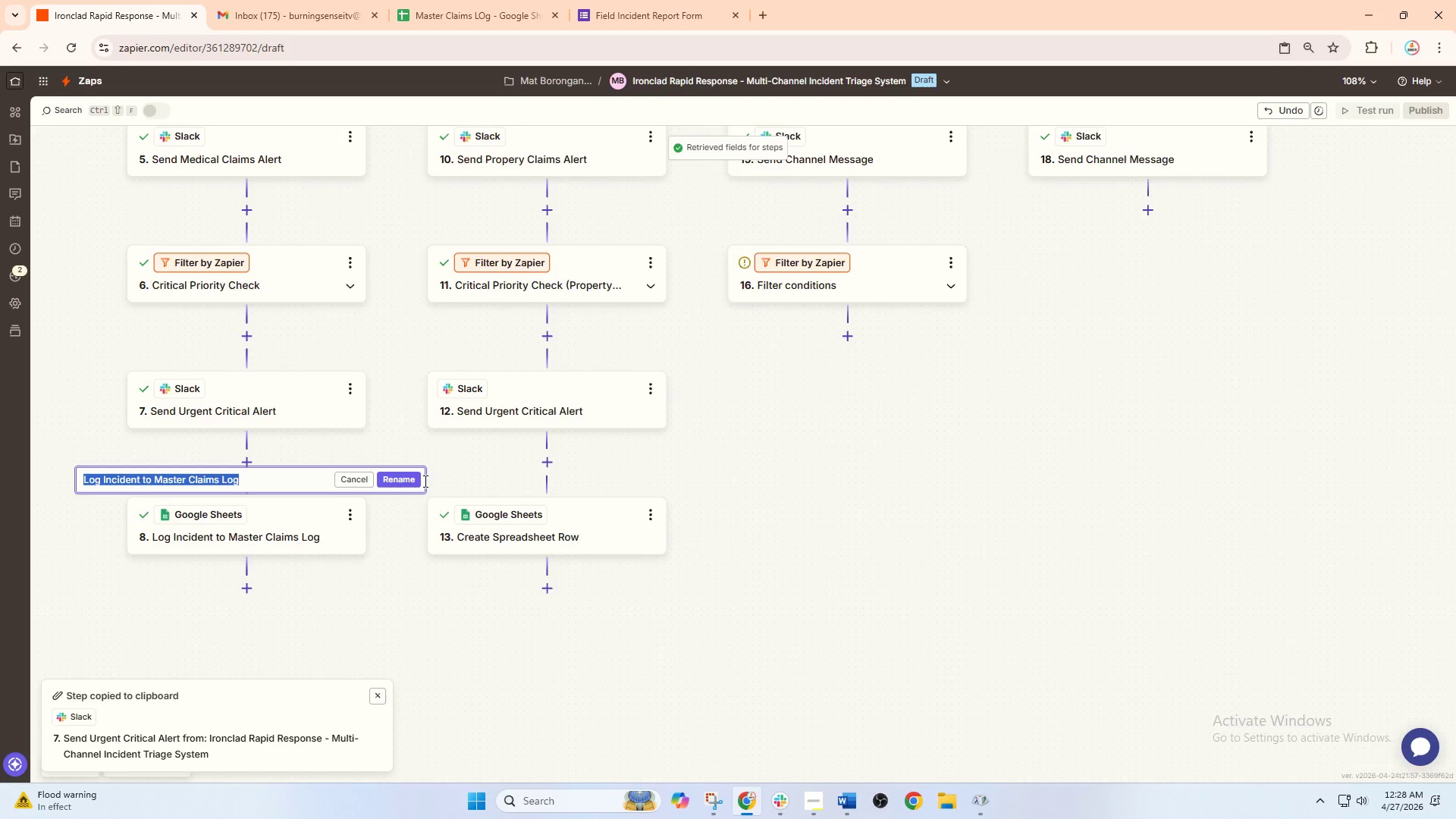 
left_click([422, 481])
 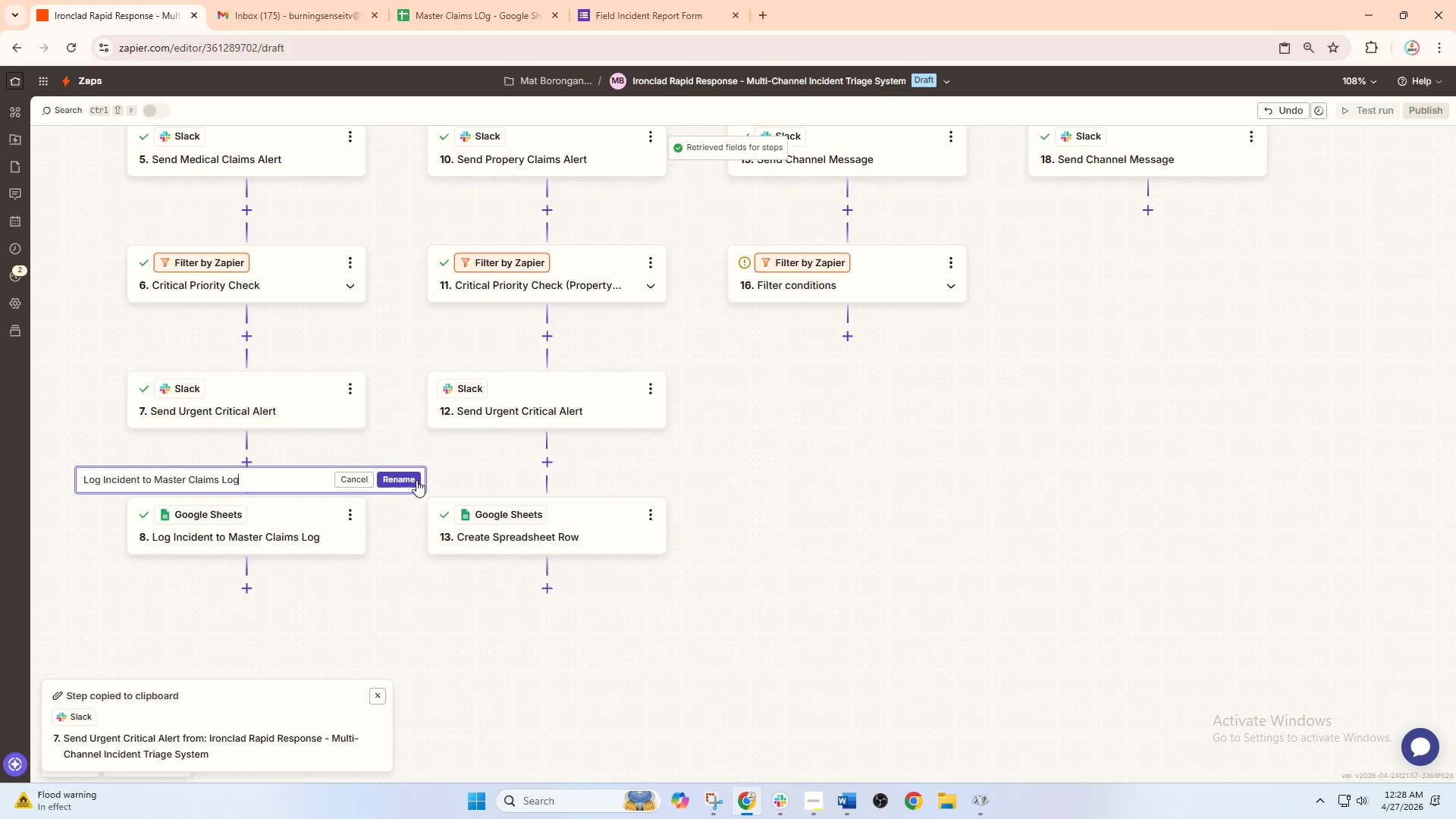 
left_click([405, 483])
 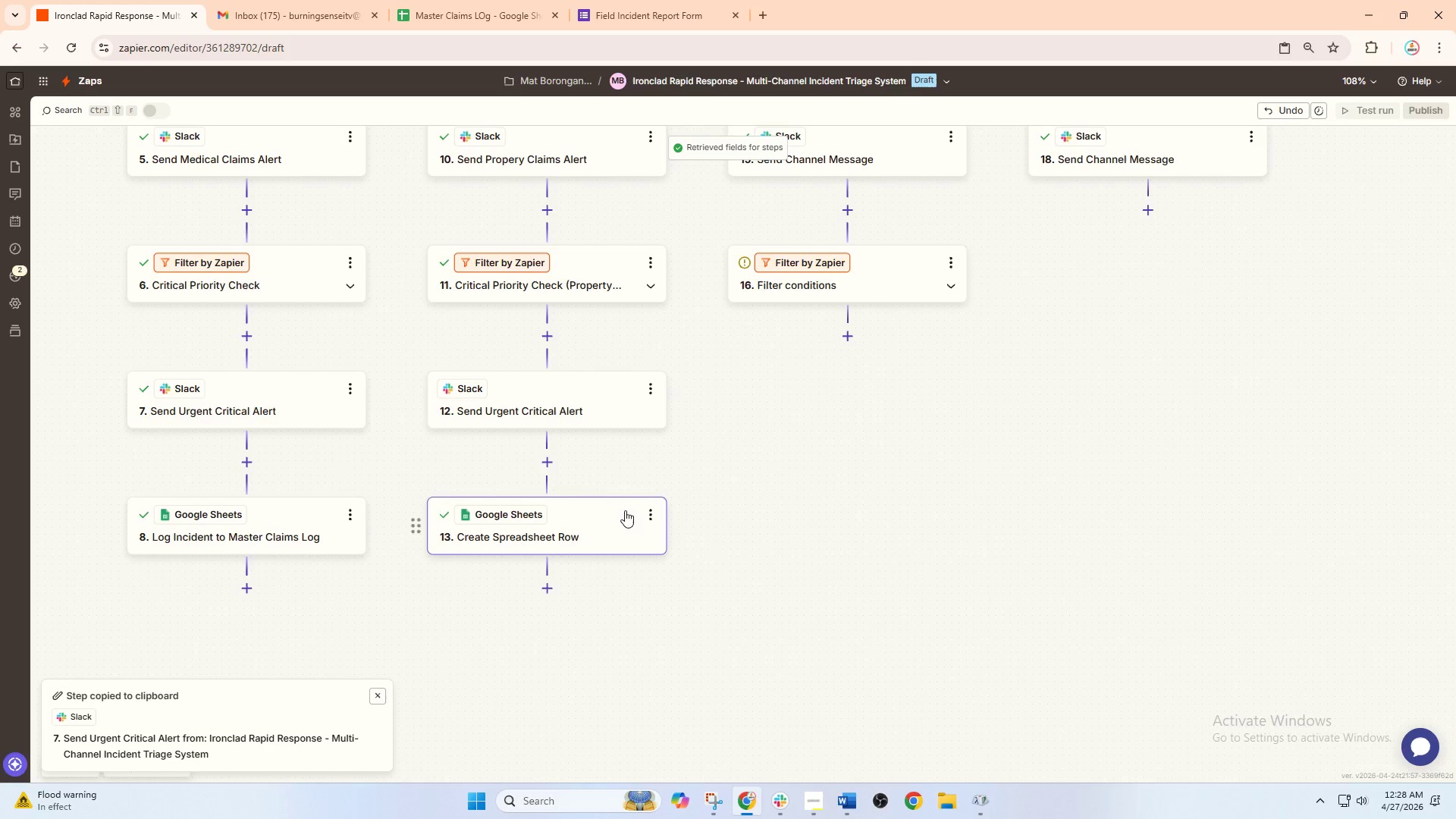 
left_click([654, 514])
 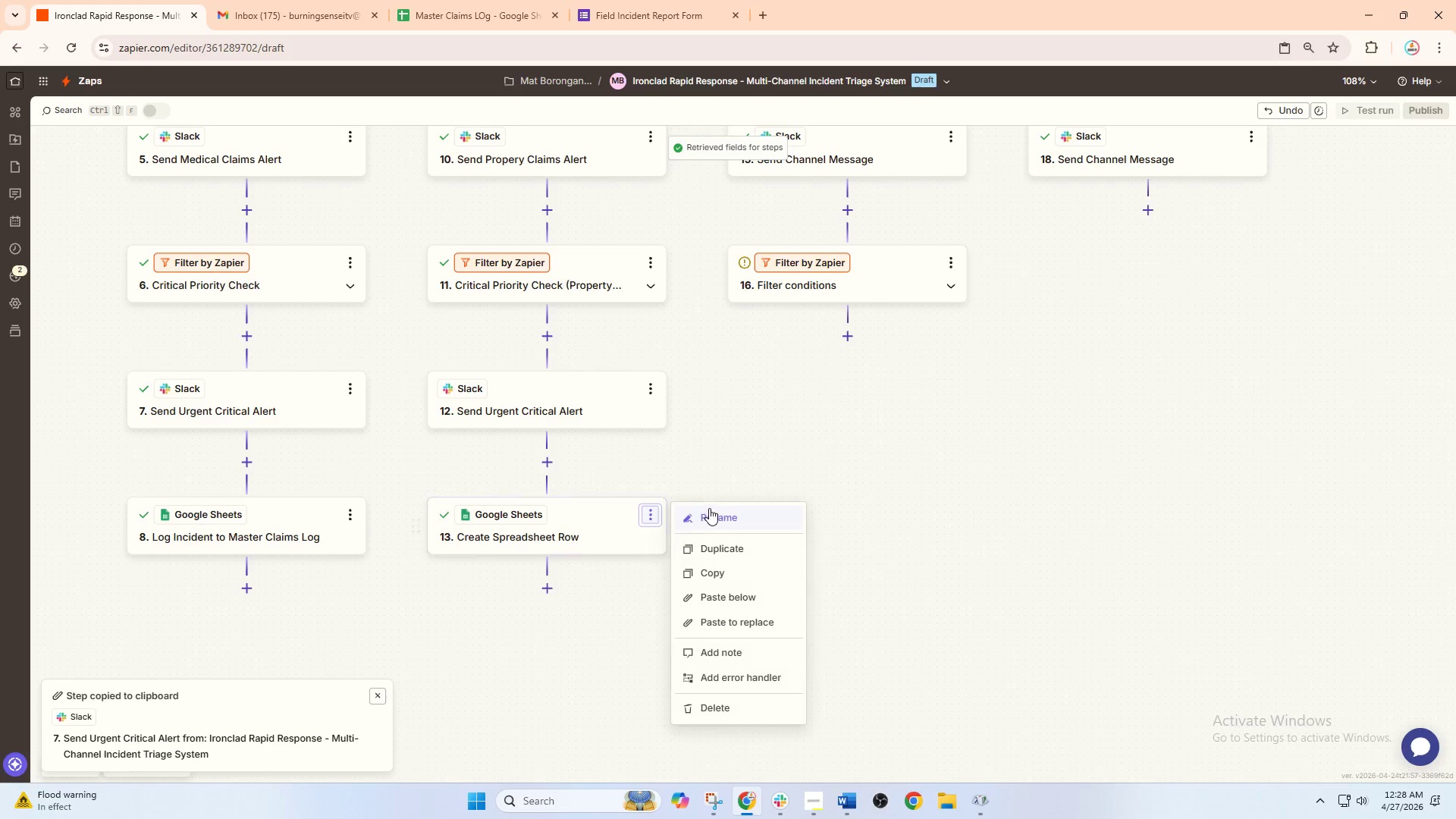 
left_click([714, 508])
 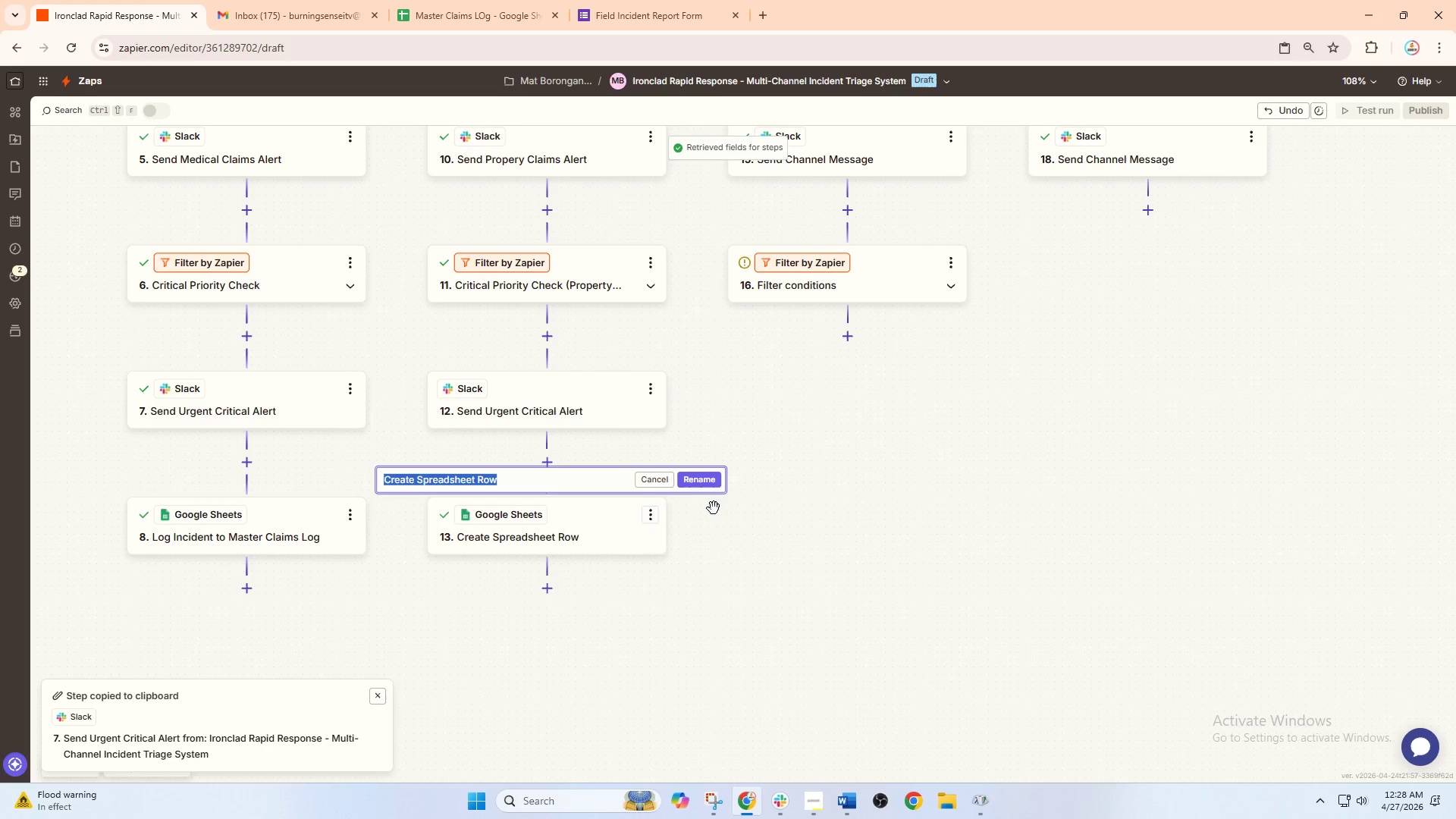 
key(Control+V)
 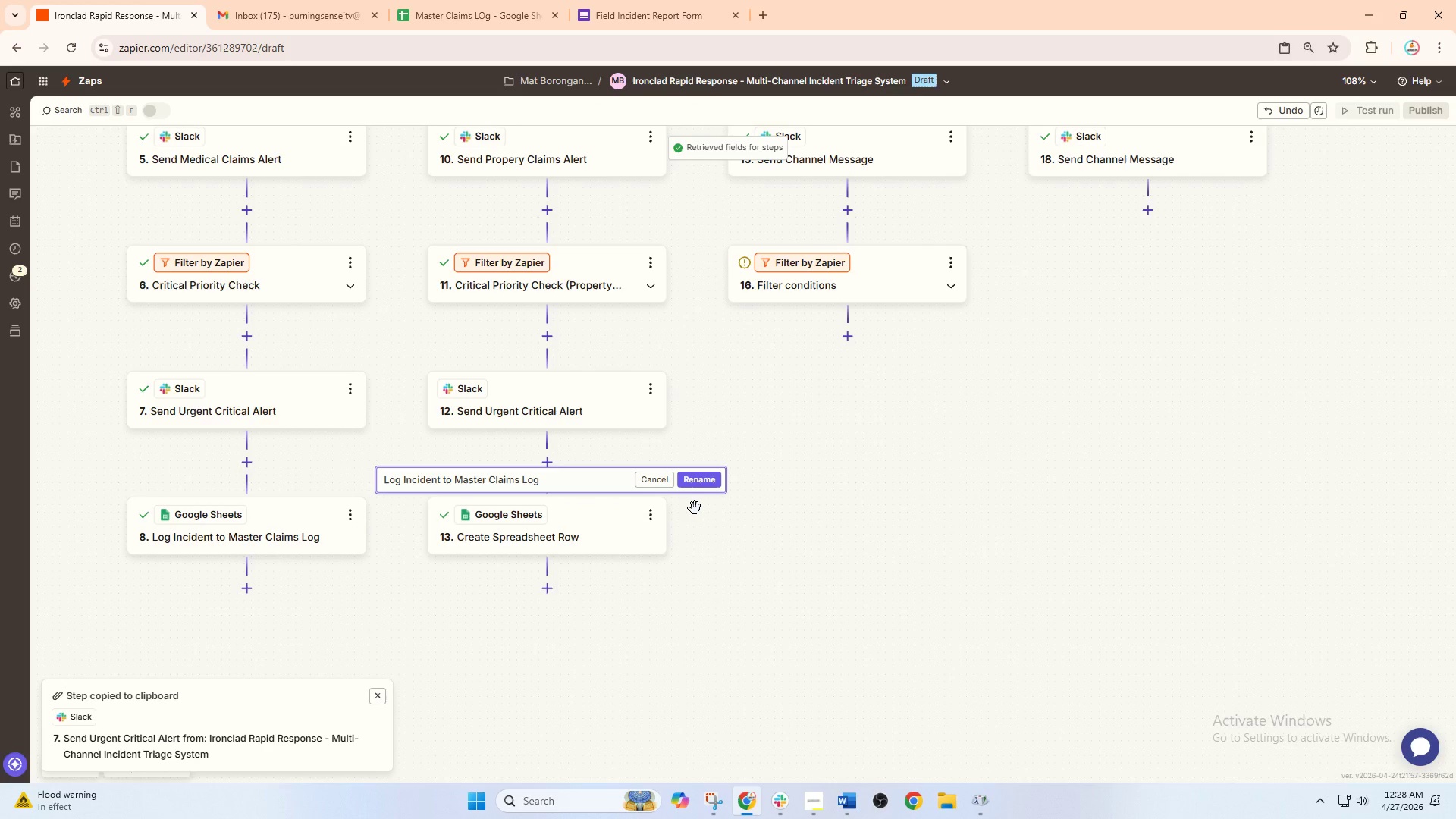 
type( (Perop)
key(Backspace)
key(Backspace)
key(Backspace)
key(Backspace)
type(rpoer)
key(Backspace)
key(Backspace)
key(Backspace)
key(Backspace)
type(operty Damage)
 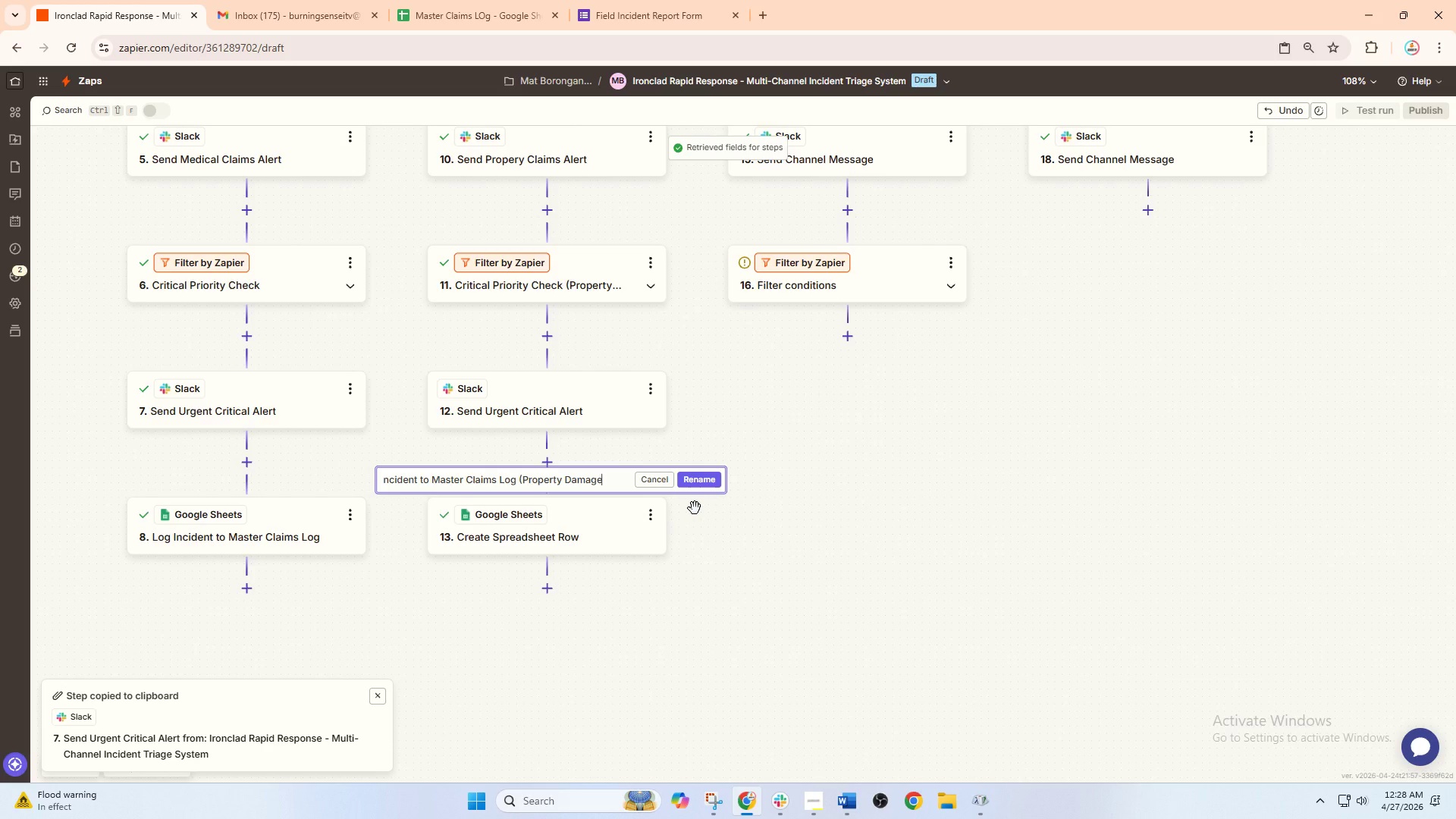 
 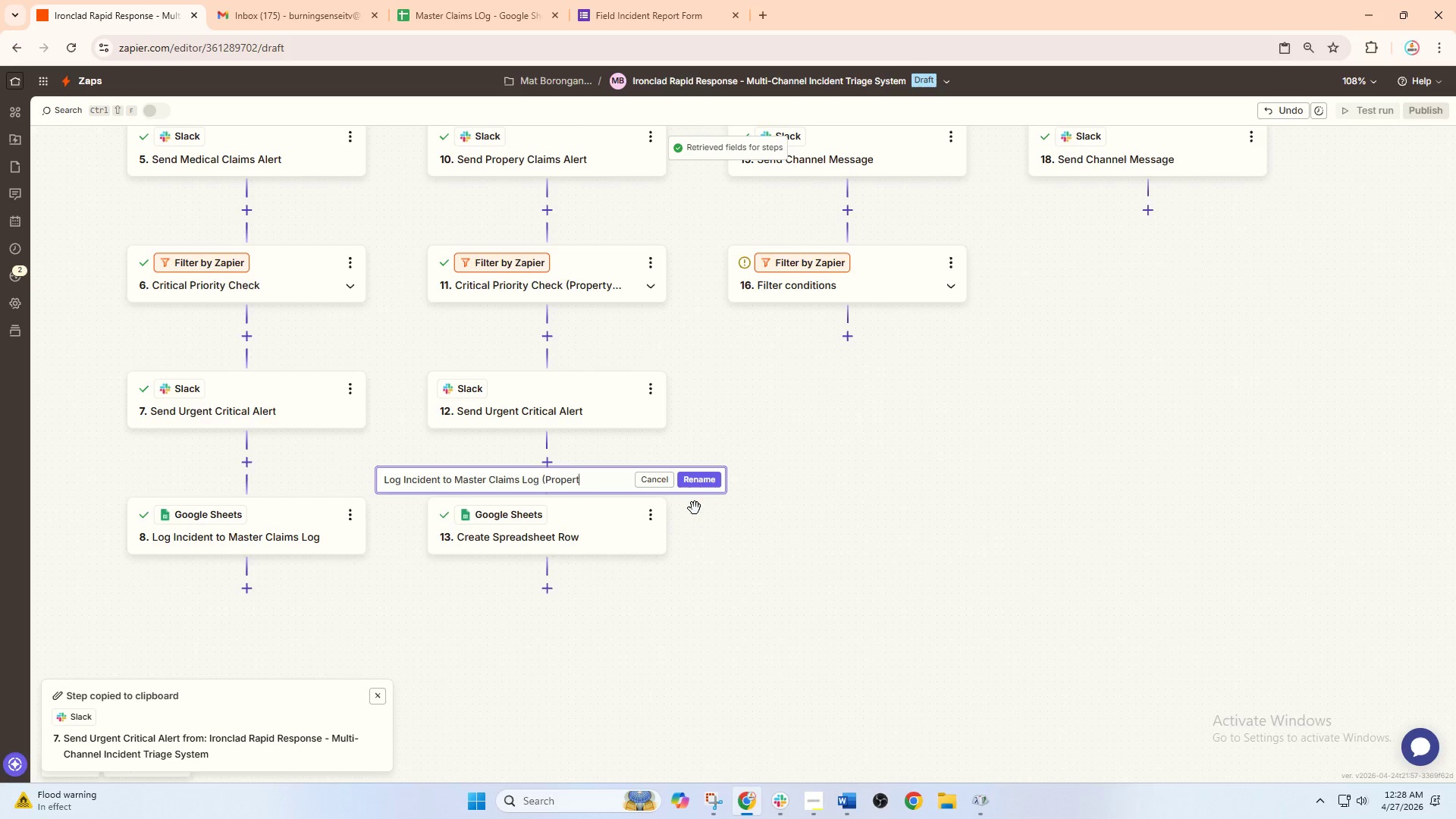 
key(Enter)
 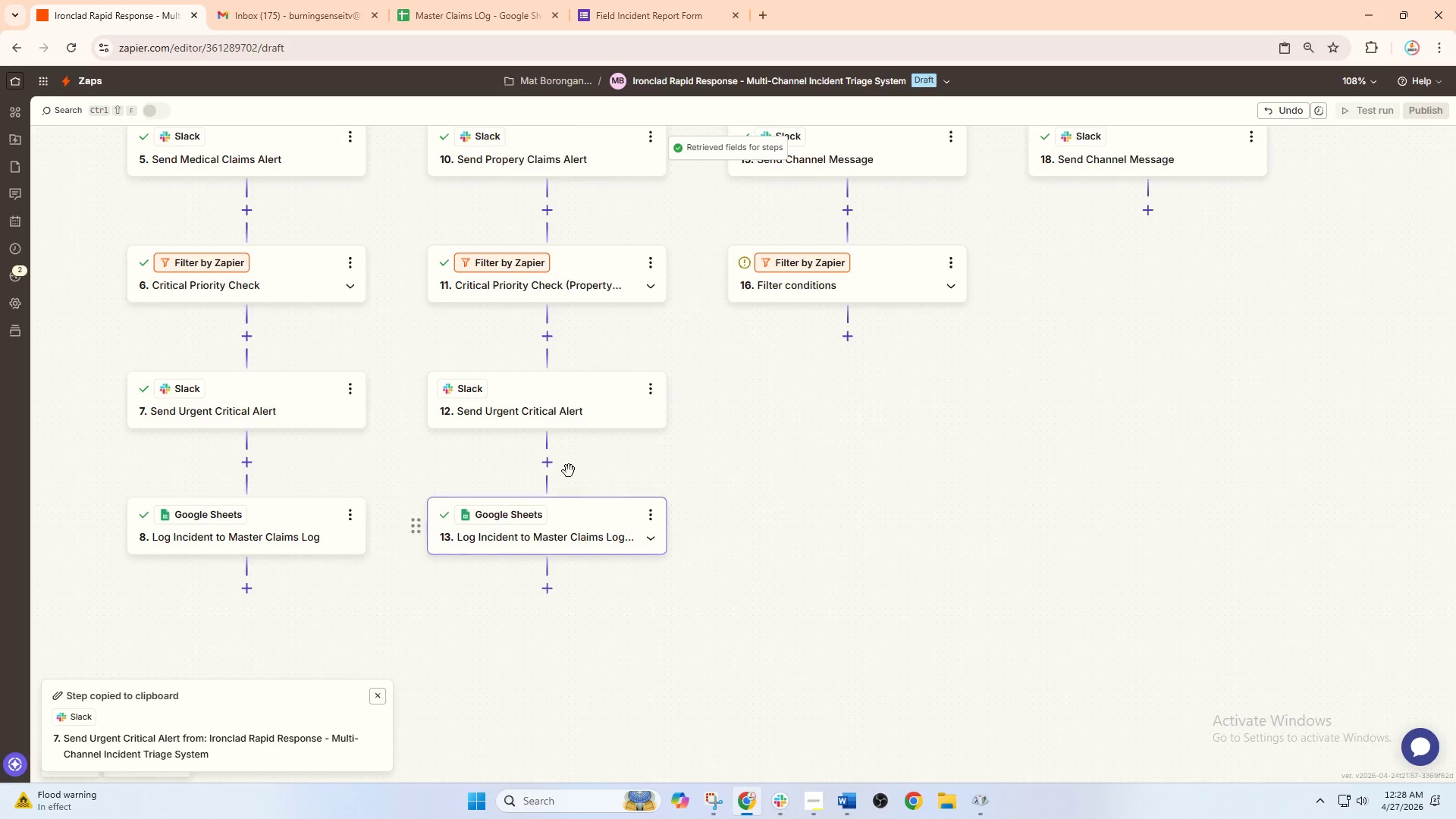 
left_click([558, 408])
 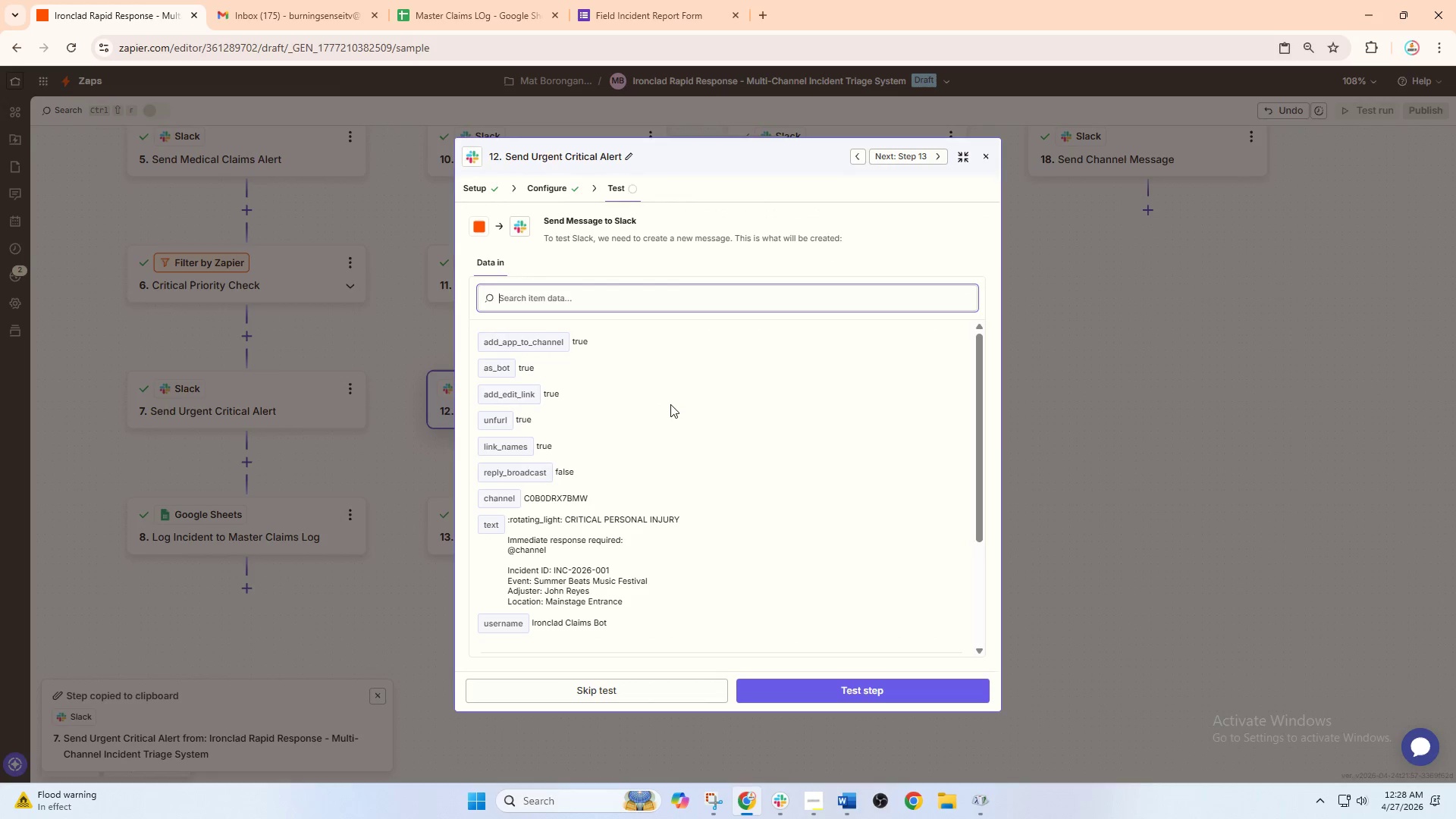 
left_click([424, 444])
 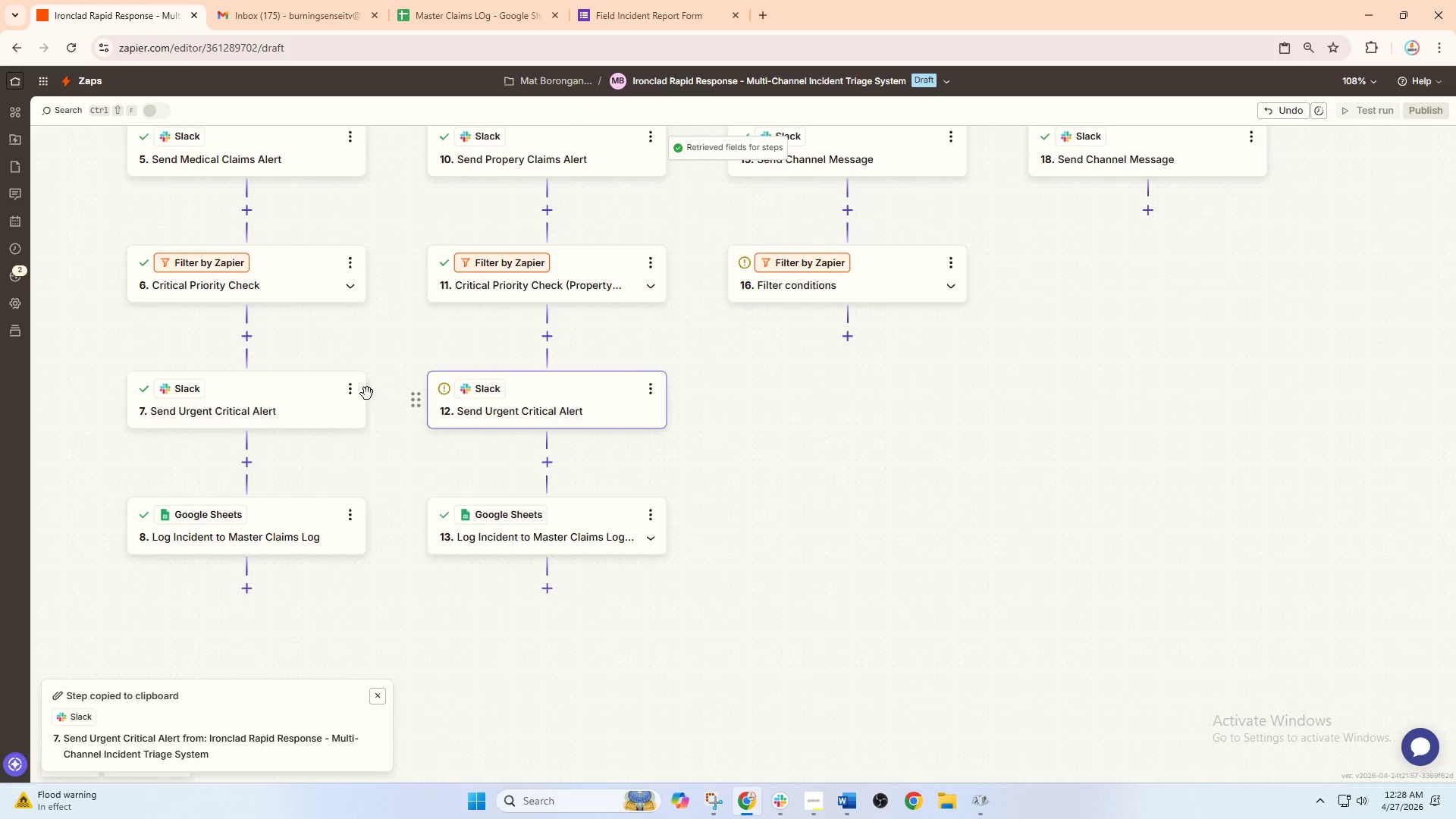 
left_click([359, 388])
 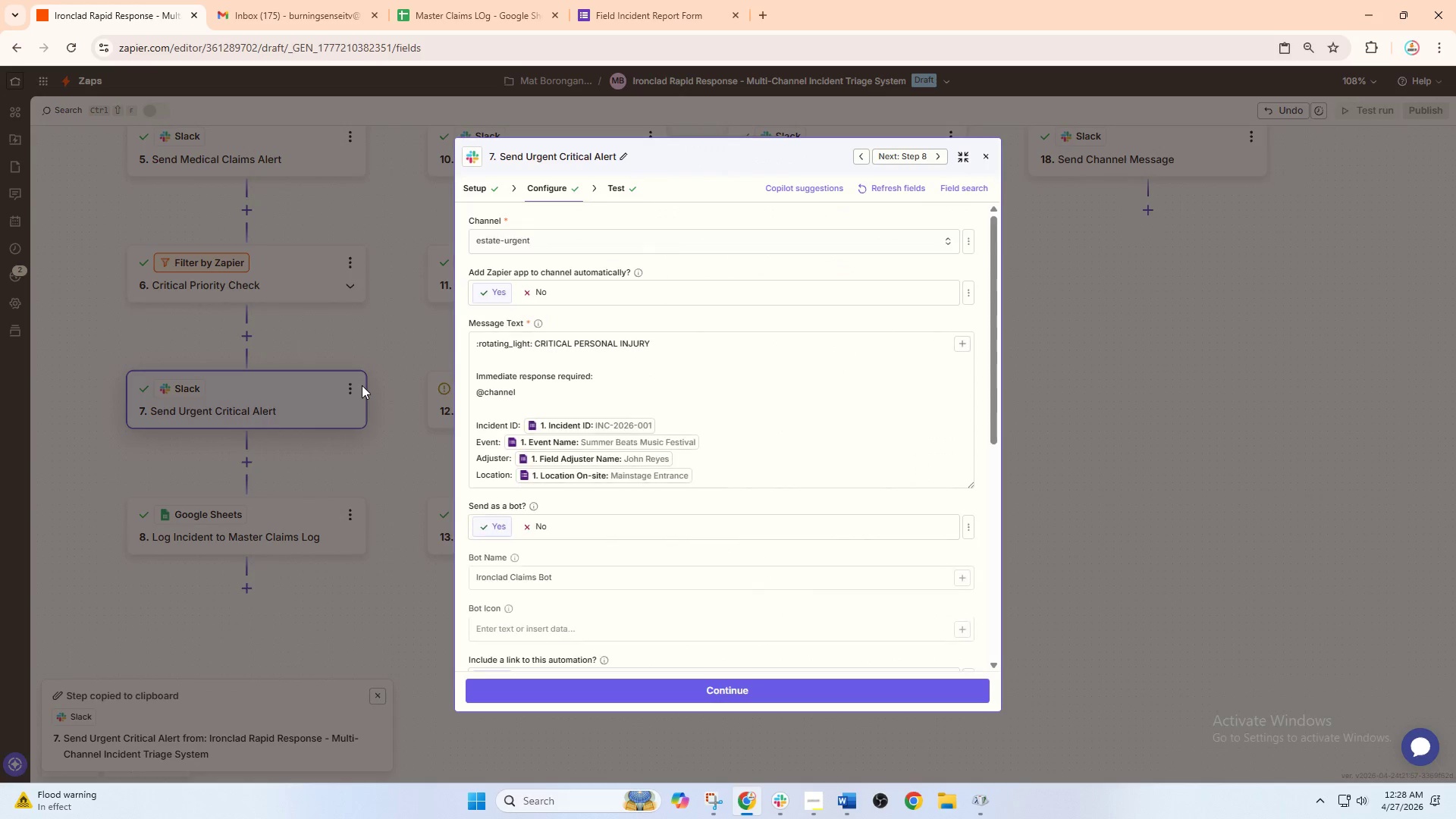 
left_click([442, 406])
 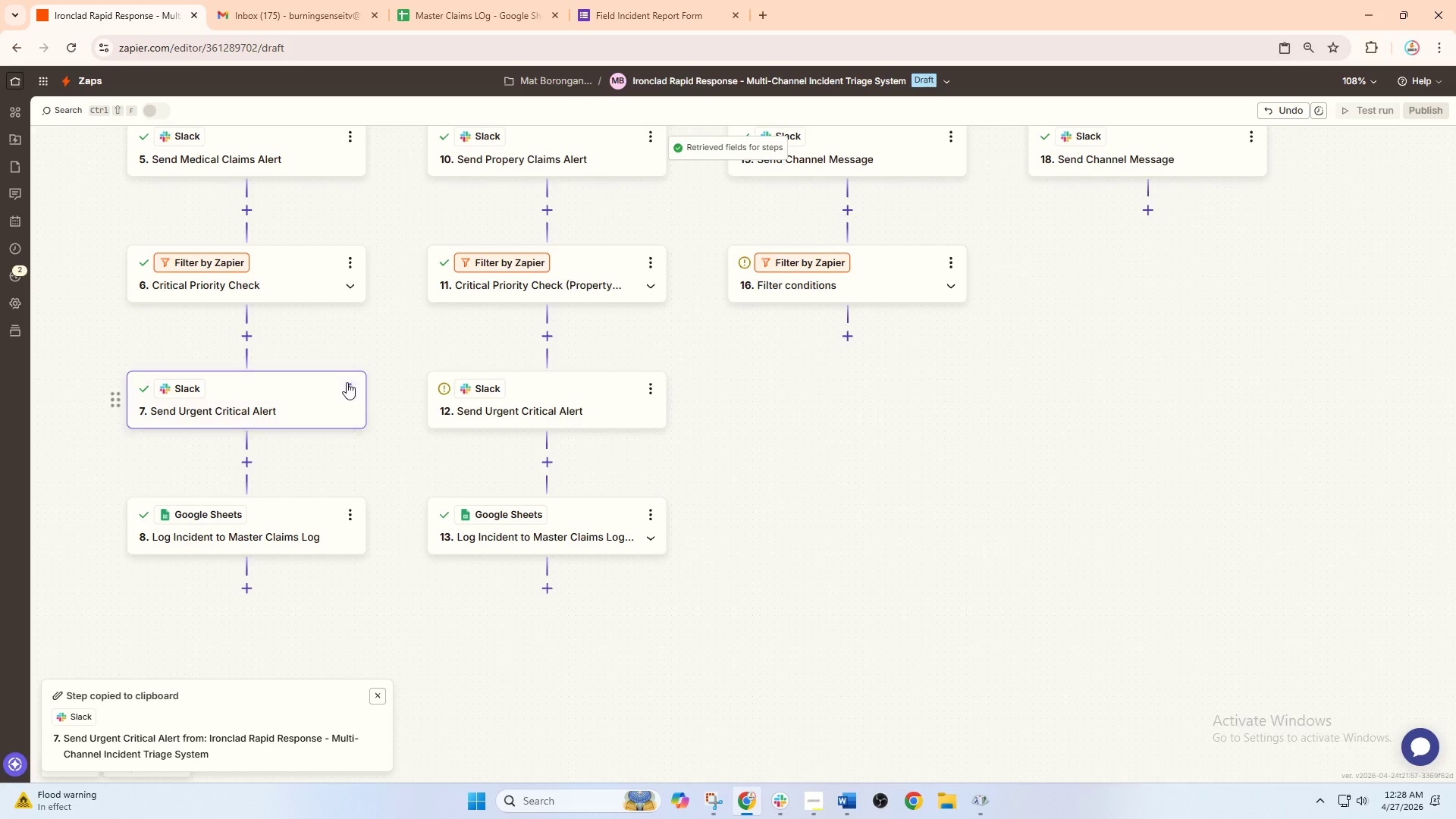 
left_click([351, 382])
 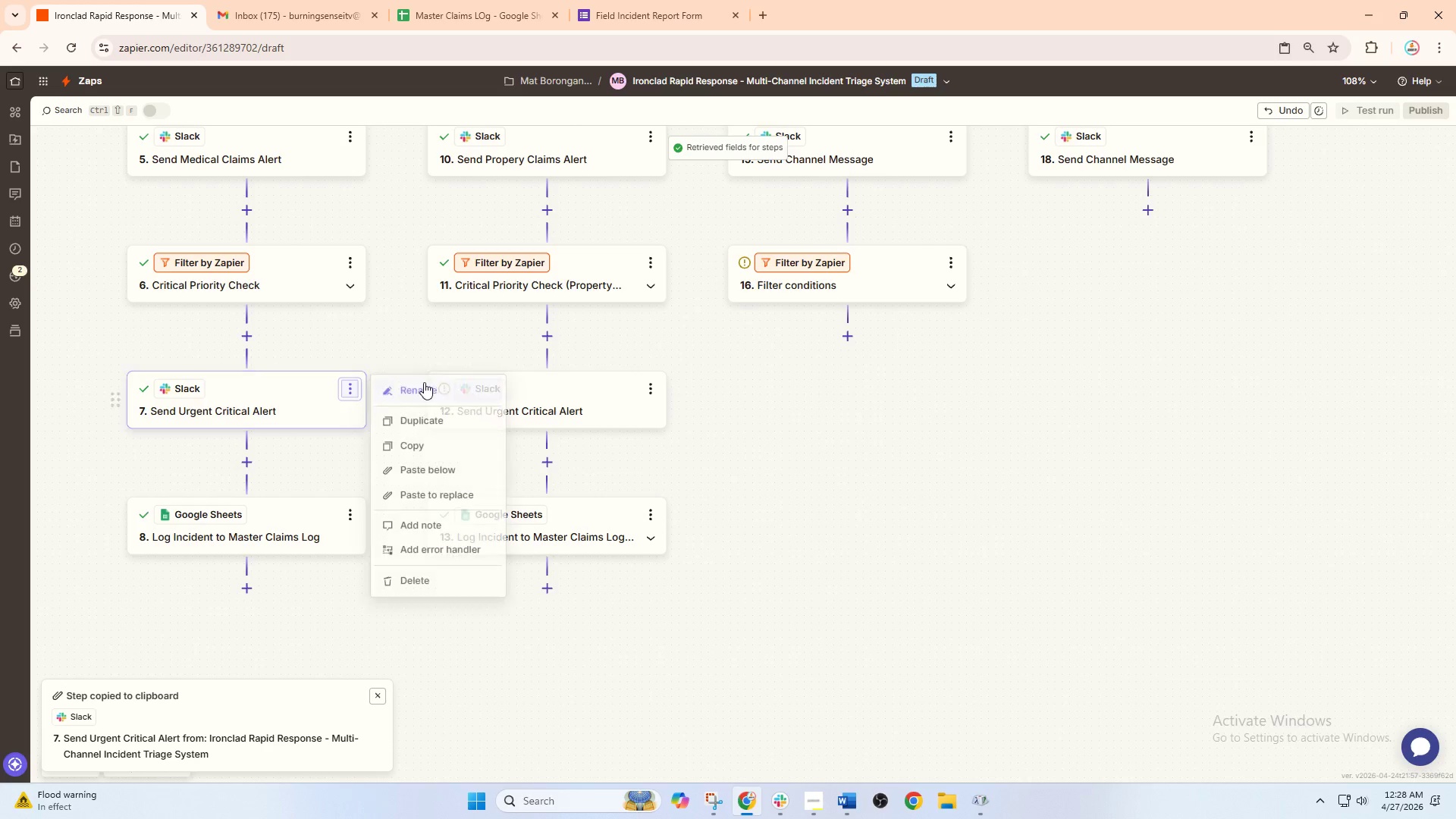 
left_click([431, 382])
 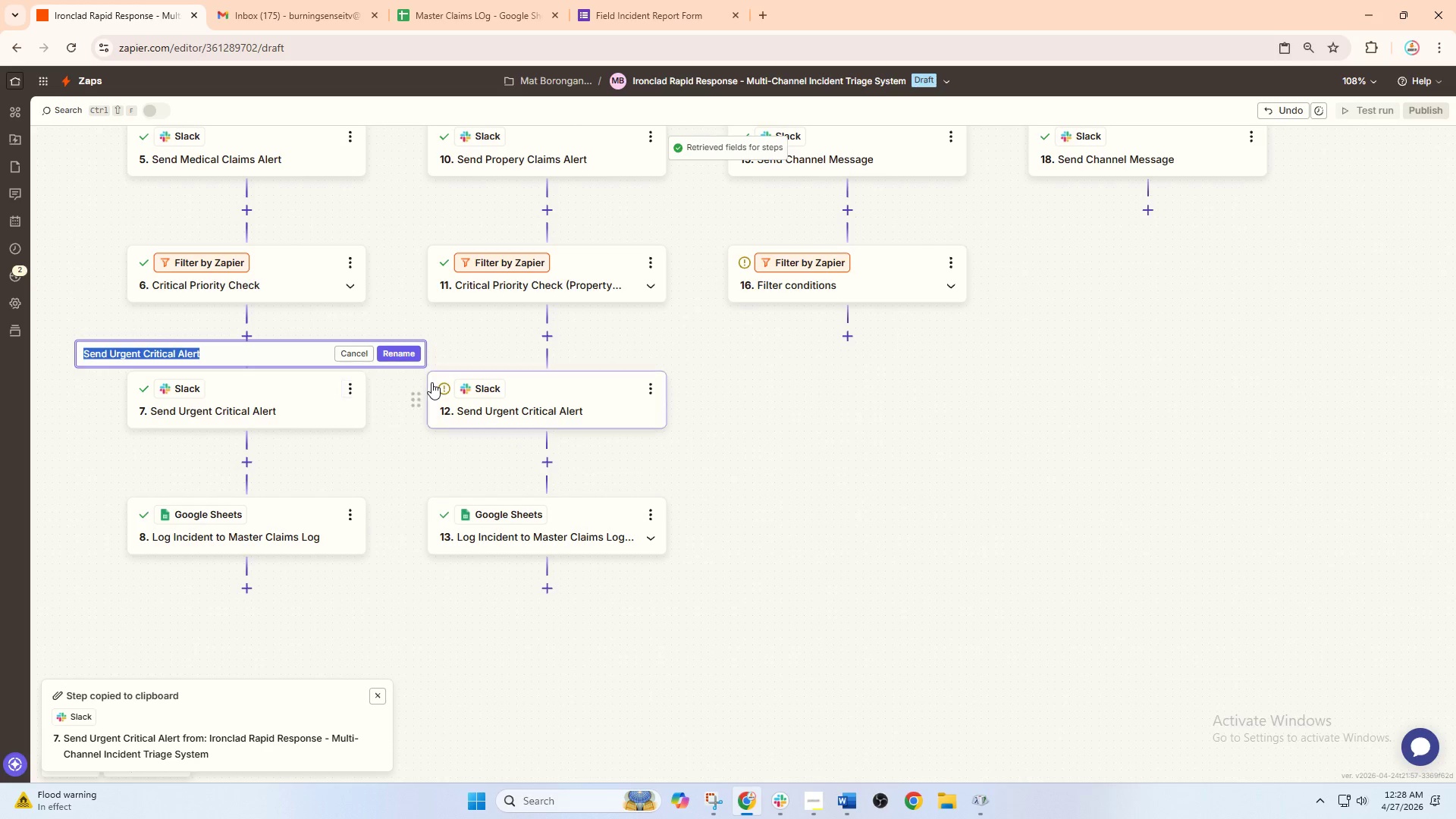 
key(Control+C)
 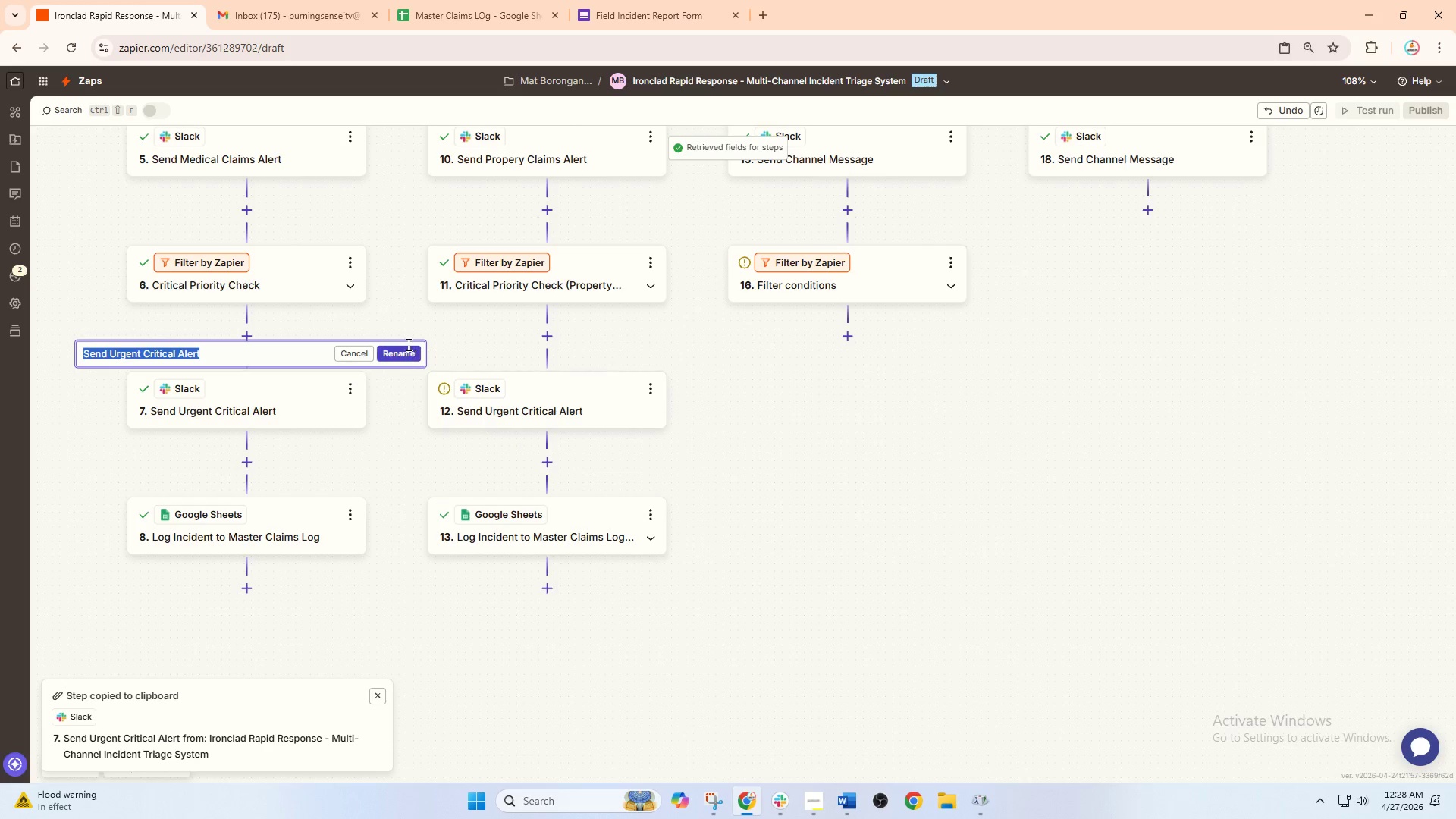 
left_click([406, 344])
 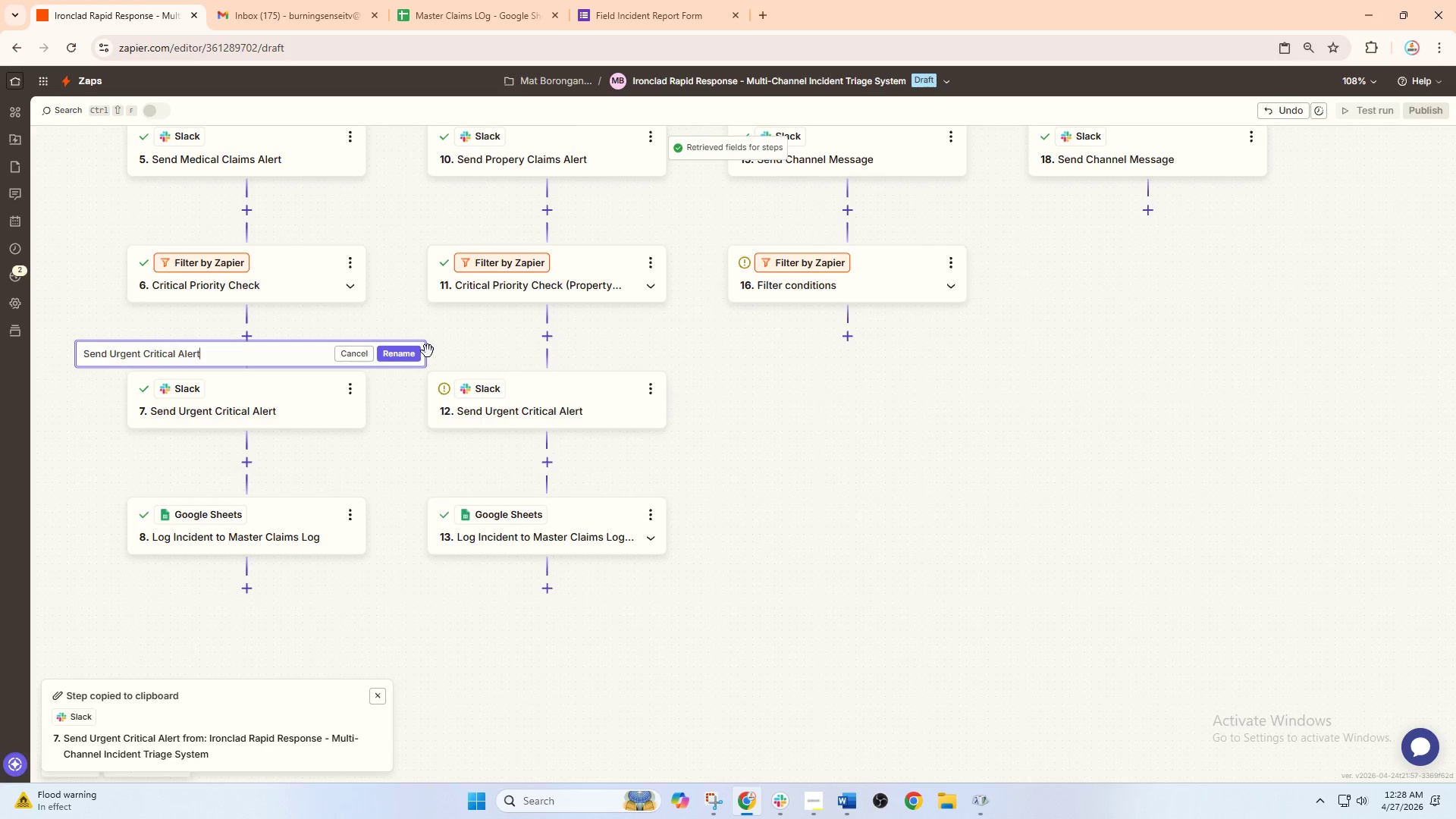 
left_click([405, 347])
 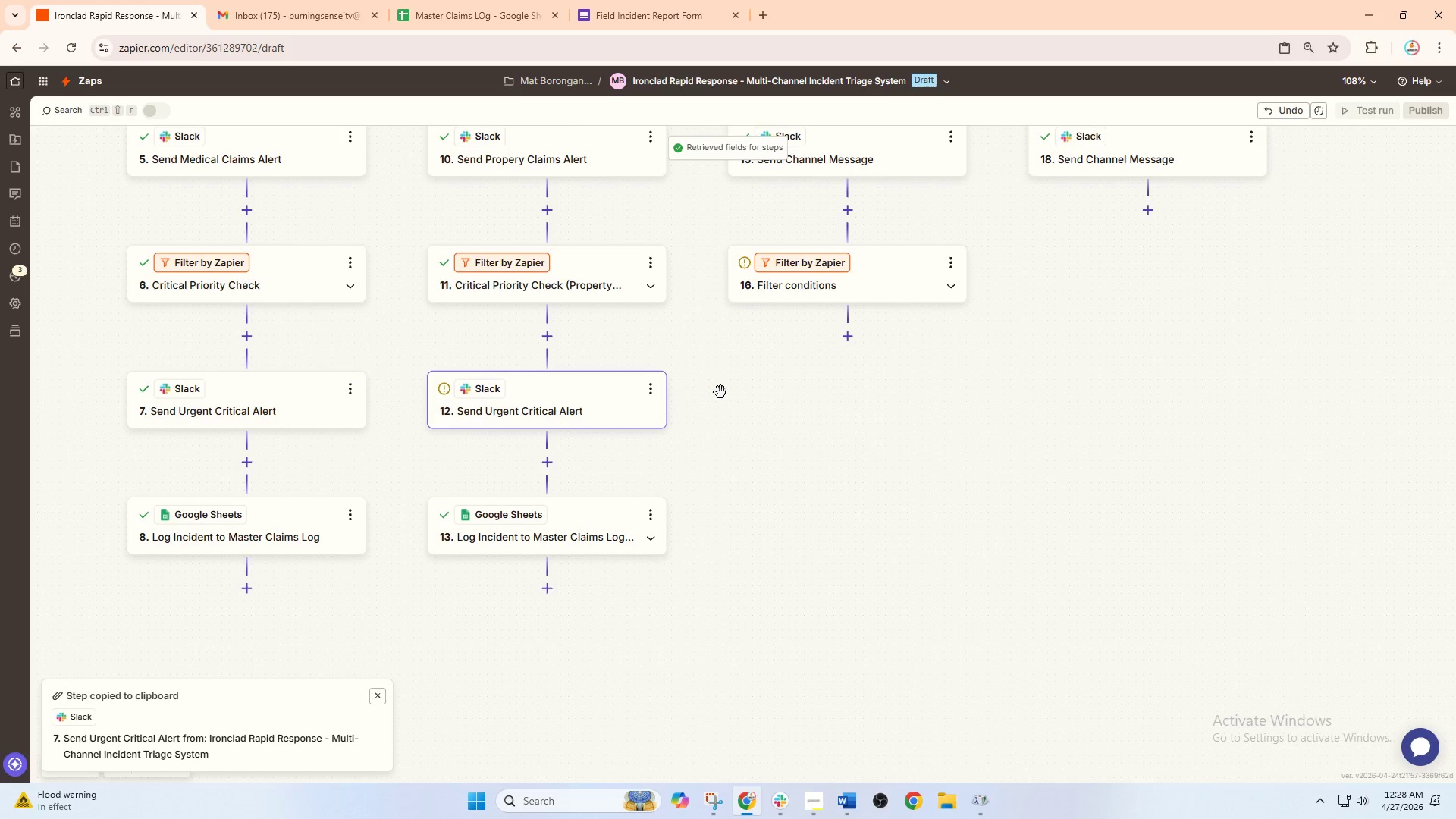 
left_click([656, 394])
 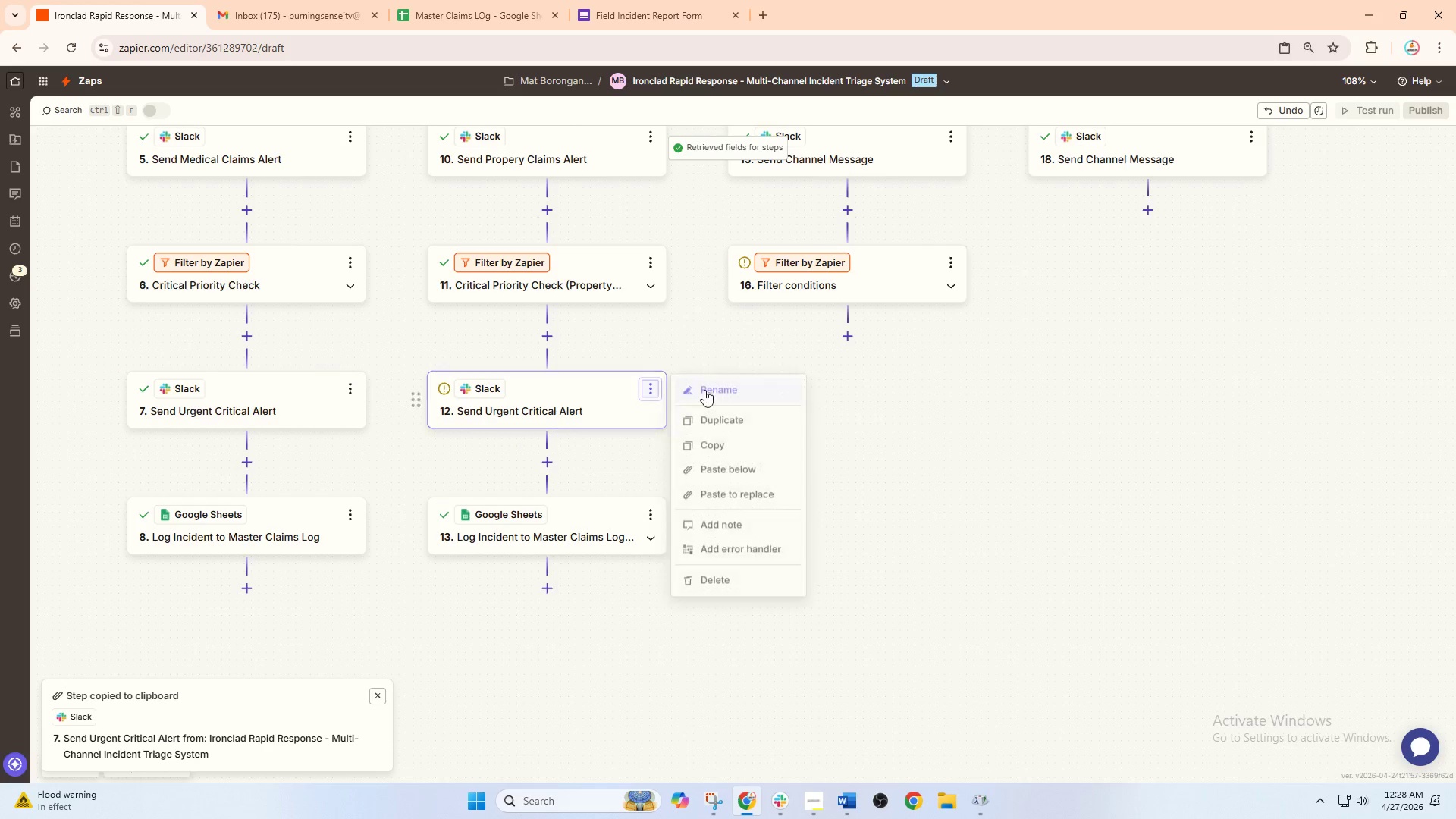 
left_click([720, 390])
 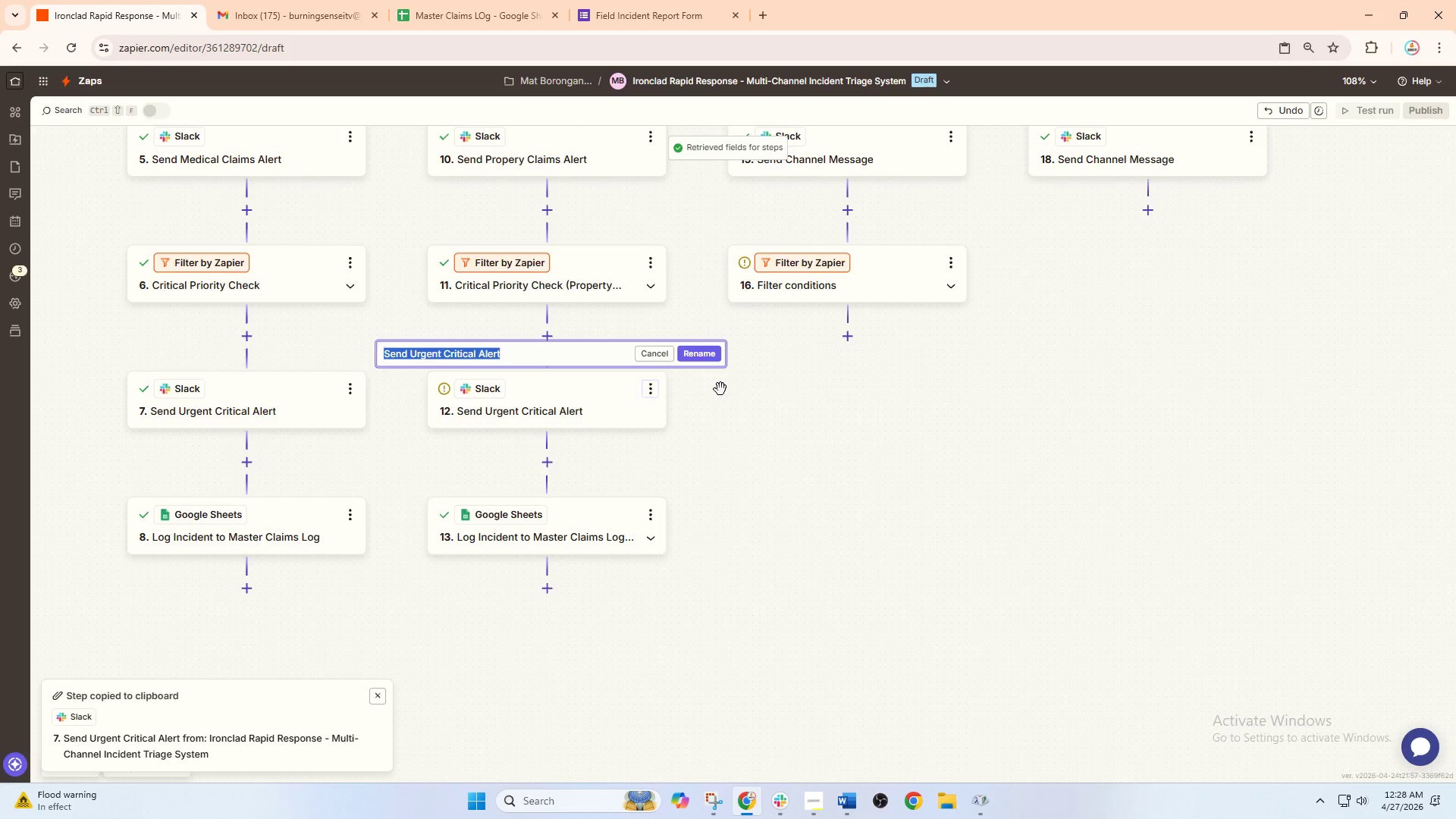 
key(Control+V)
 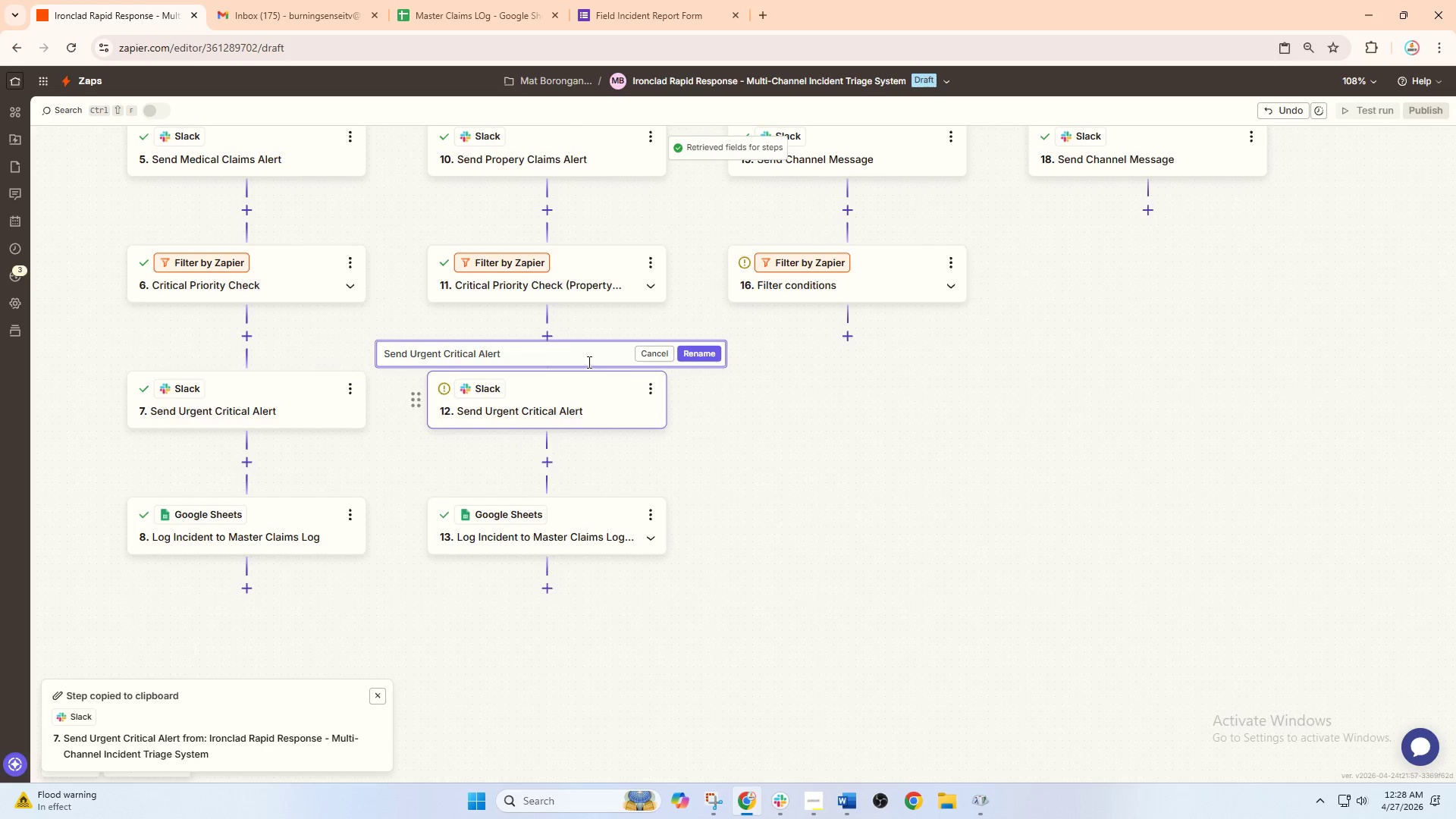 
left_click([563, 351])
 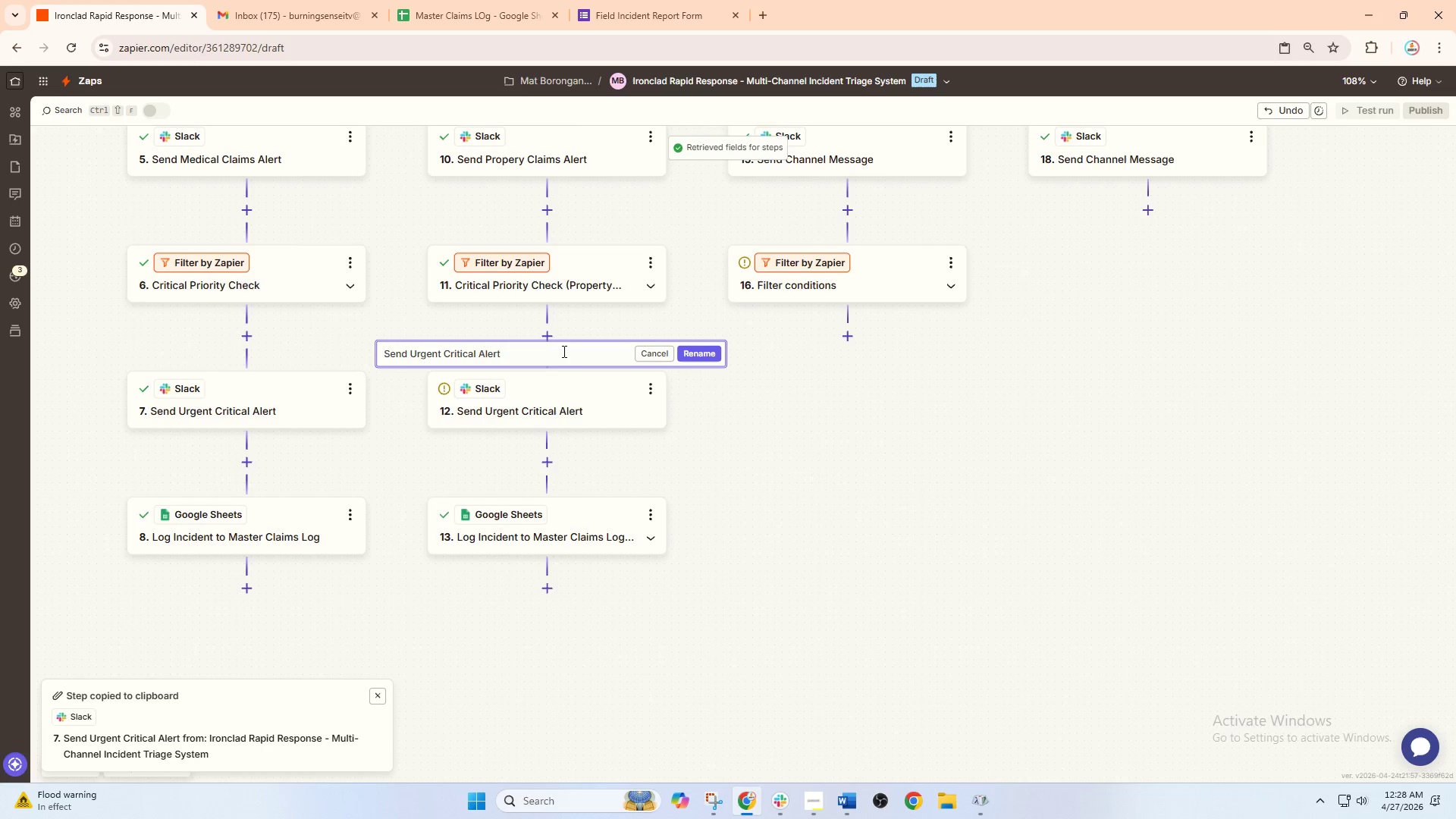 
type( (Peo)
key(Backspace)
key(Backspace)
type(ropery Dmaag)
key(Backspace)
key(Backspace)
key(Backspace)
key(Backspace)
type(amage))
 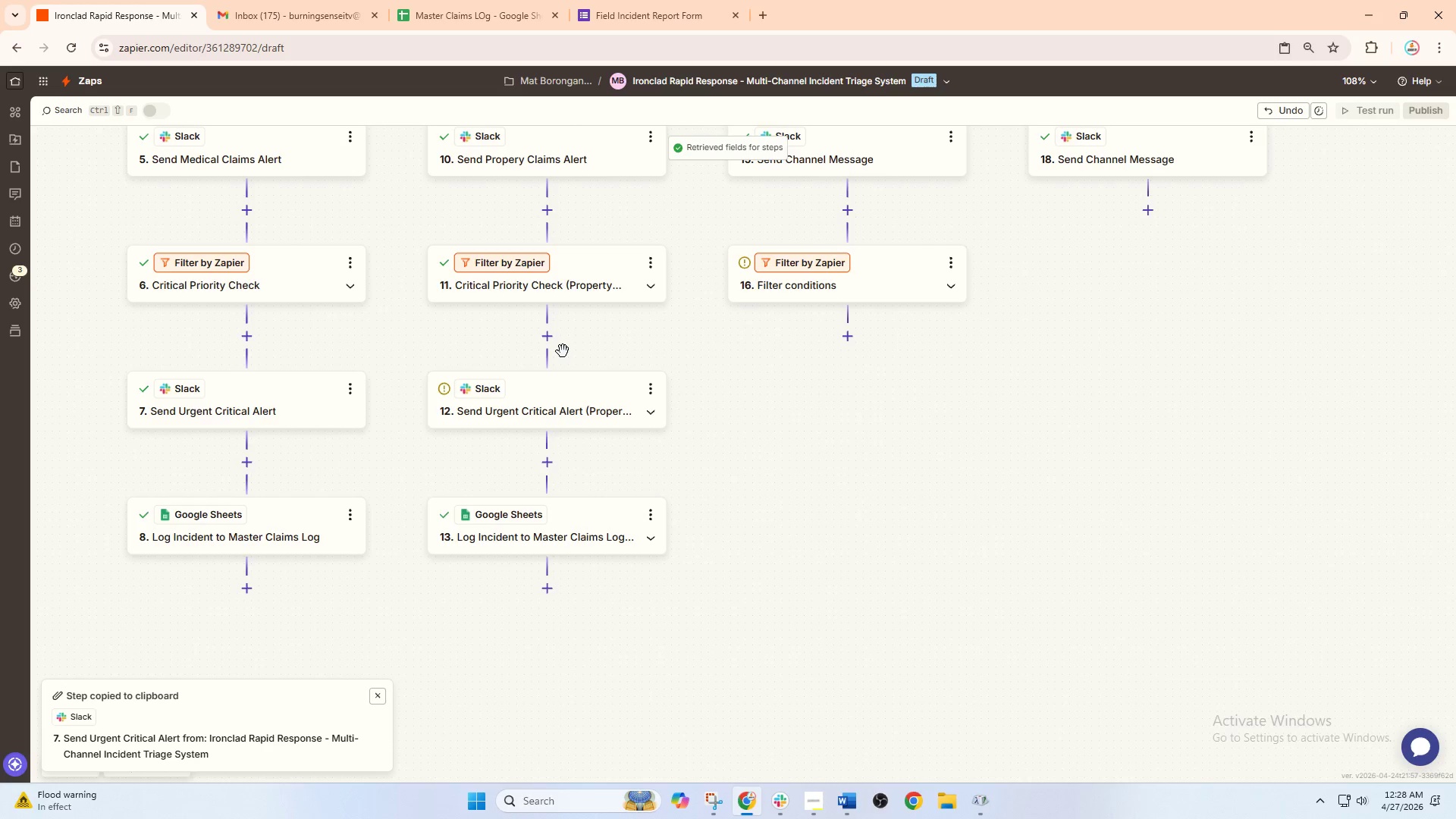 
 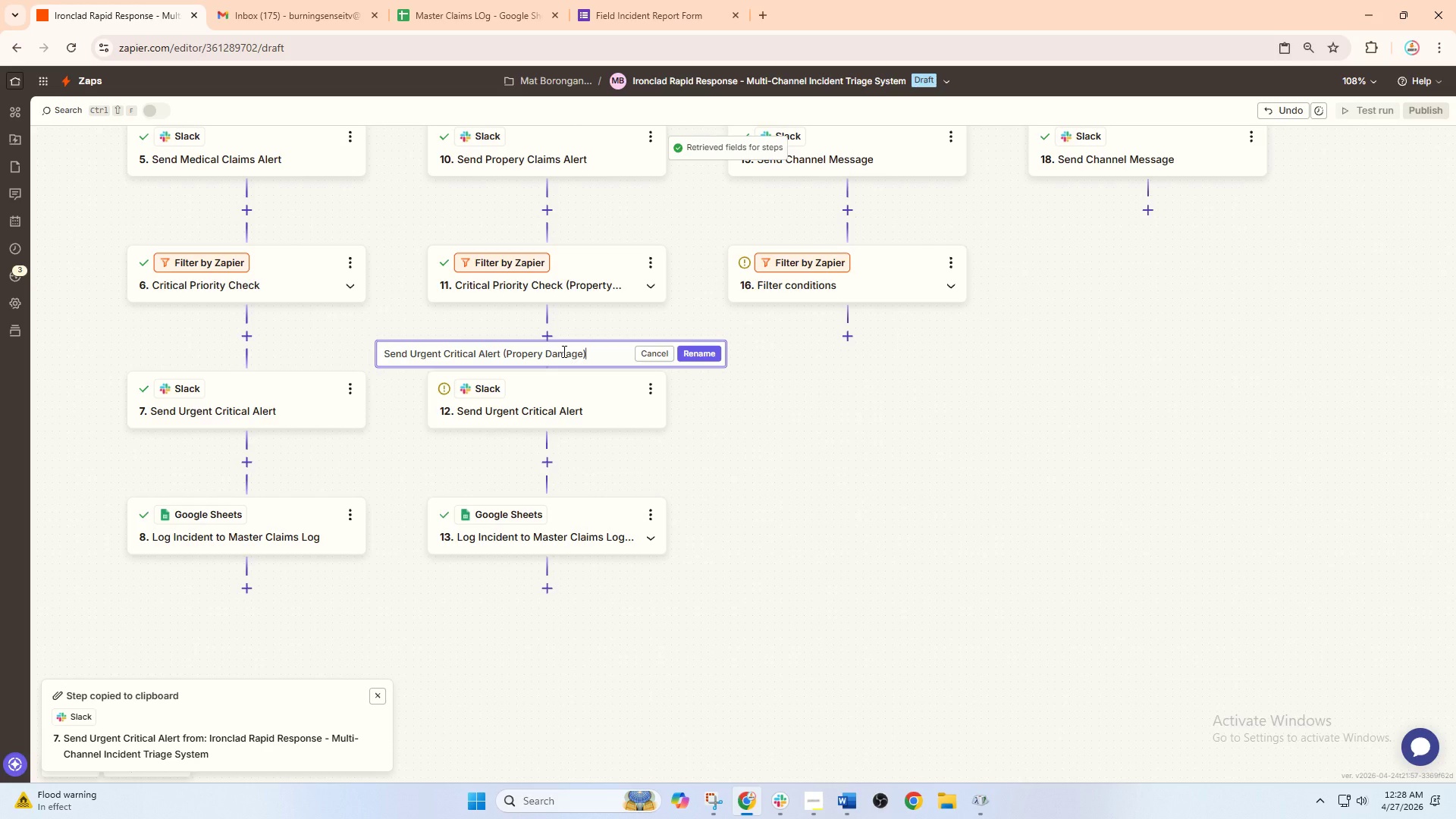 
key(Enter)
 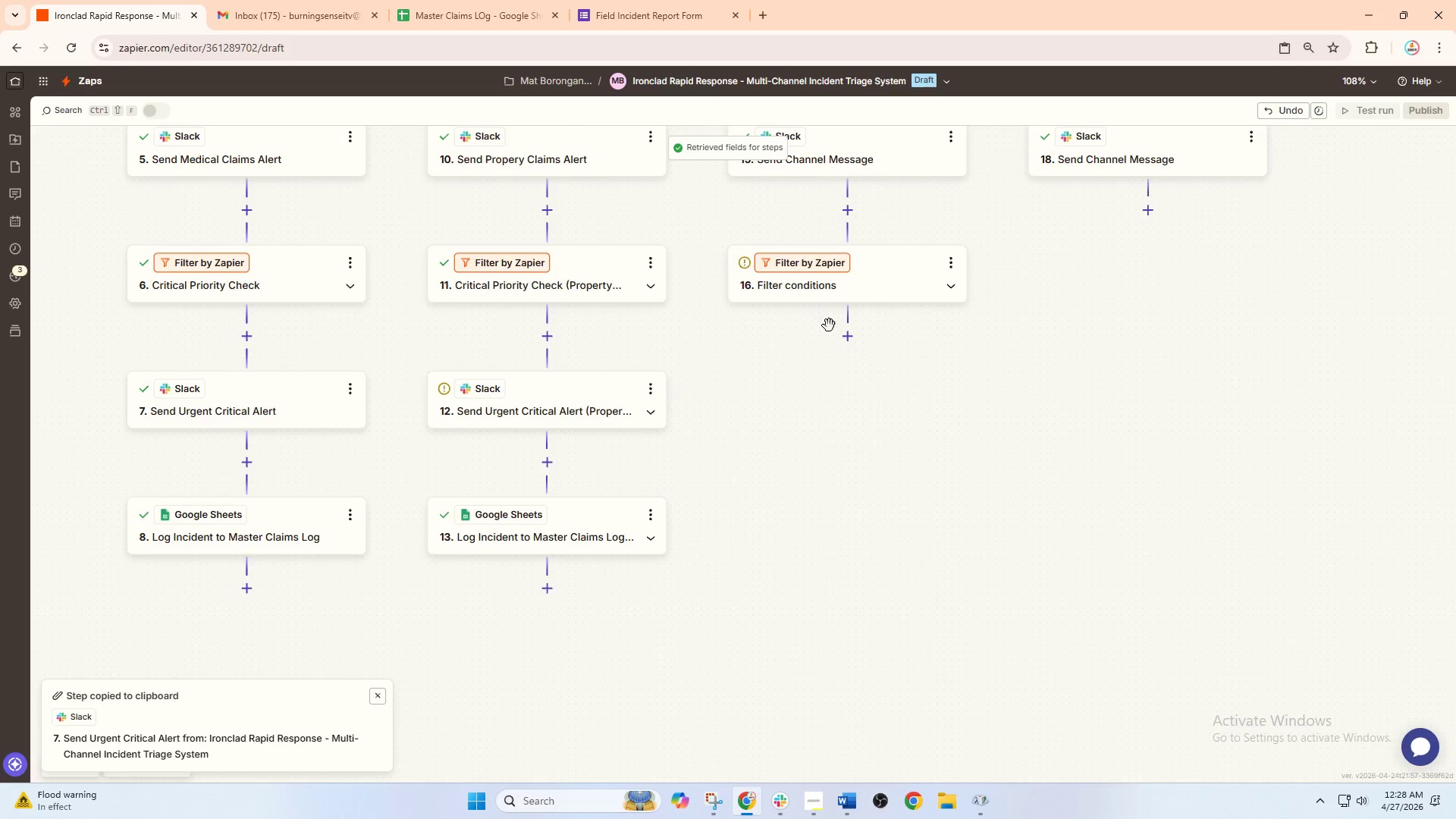 
left_click_drag(start_coordinate=[912, 356], to_coordinate=[788, 453])
 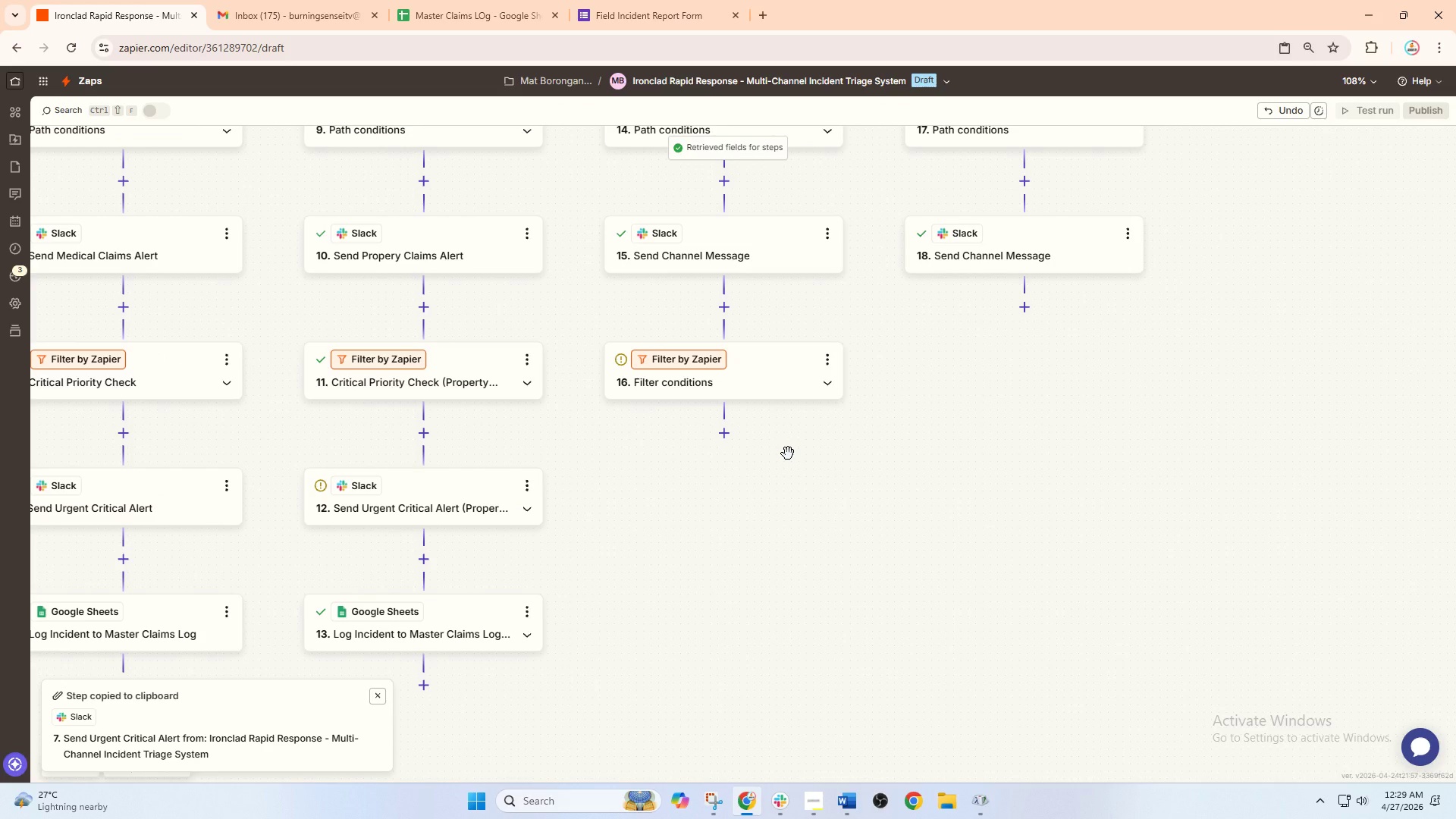 
left_click_drag(start_coordinate=[795, 453], to_coordinate=[805, 543])
 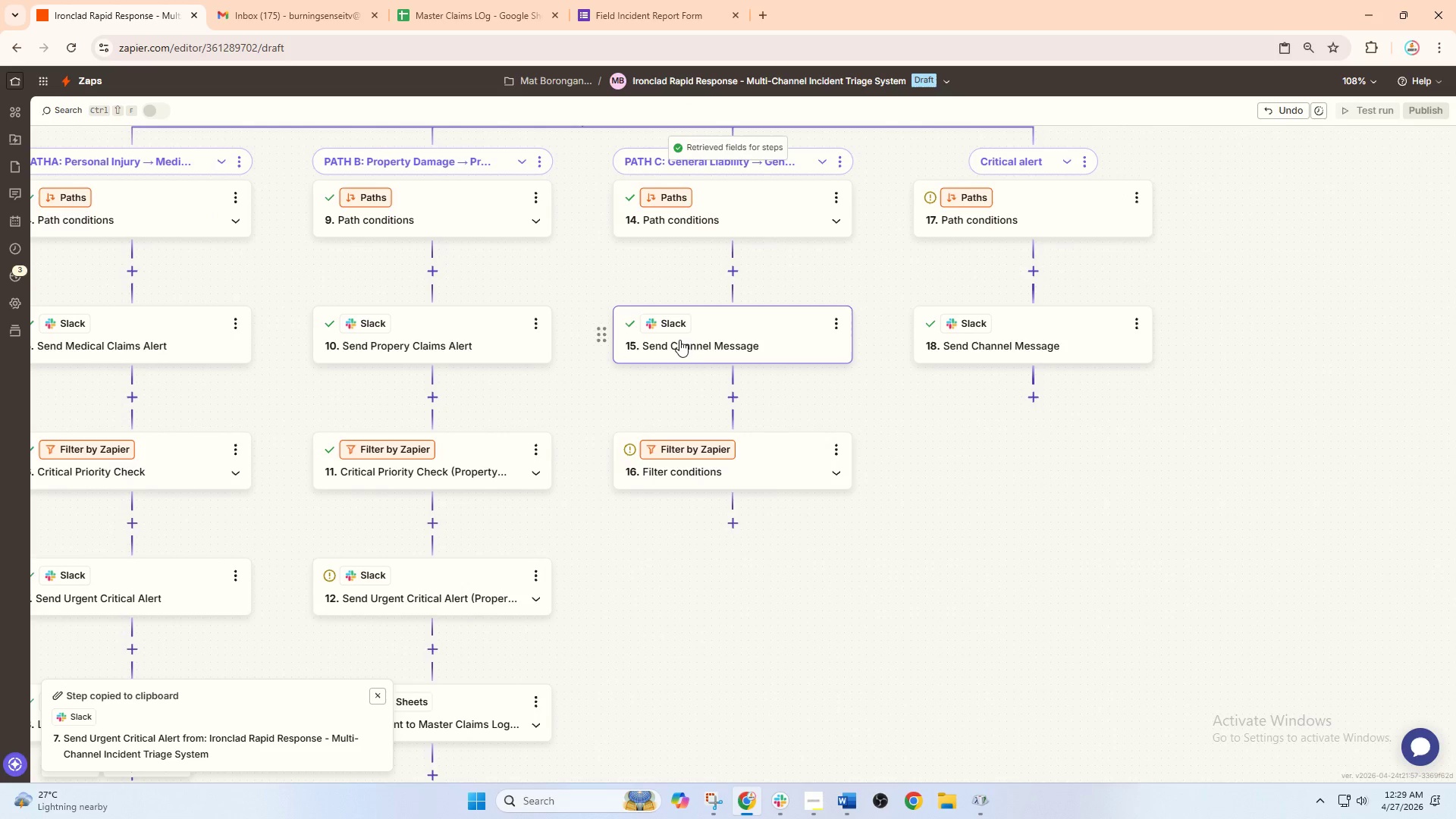 
left_click([836, 319])
 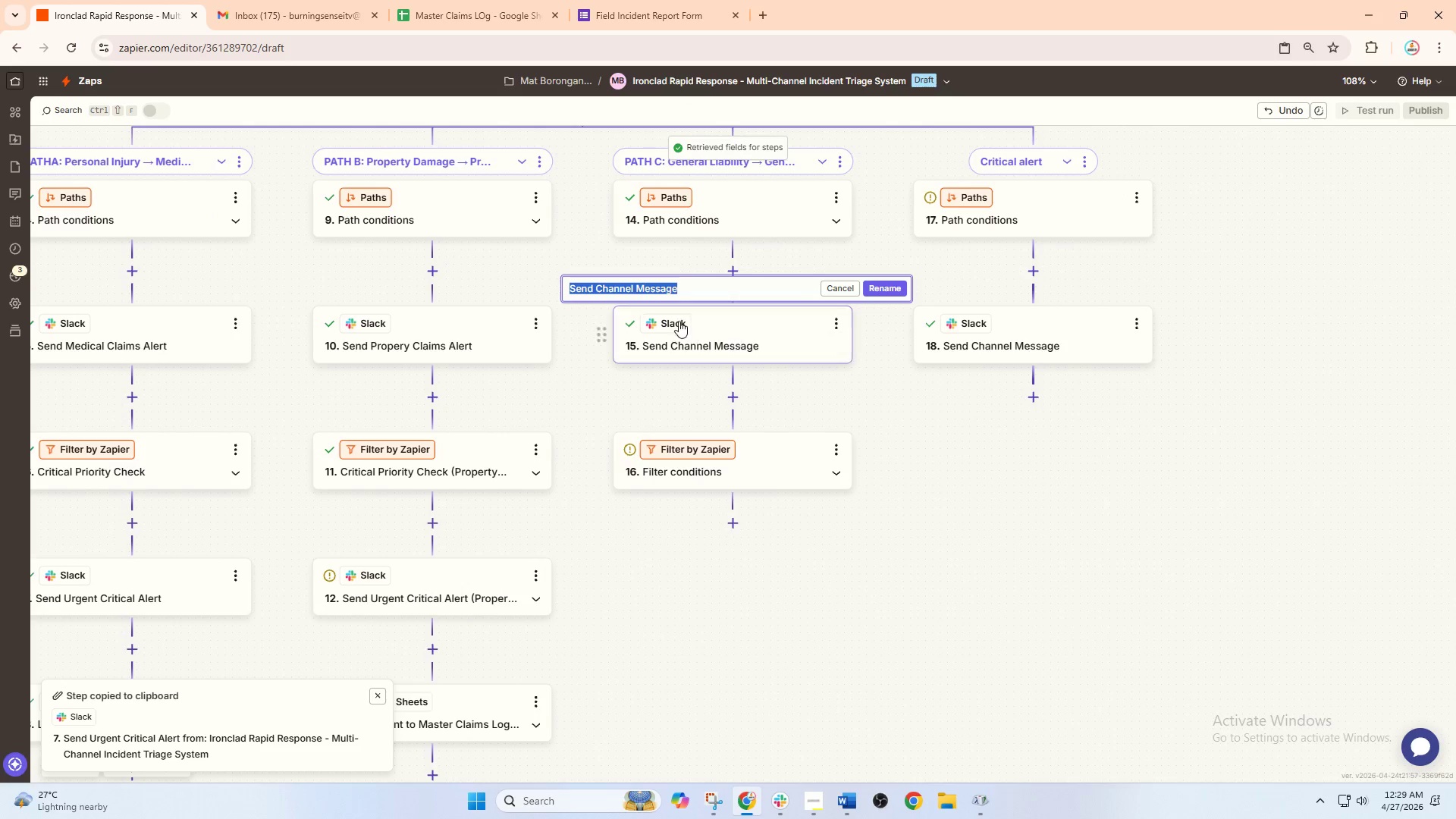 
left_click([704, 285])
 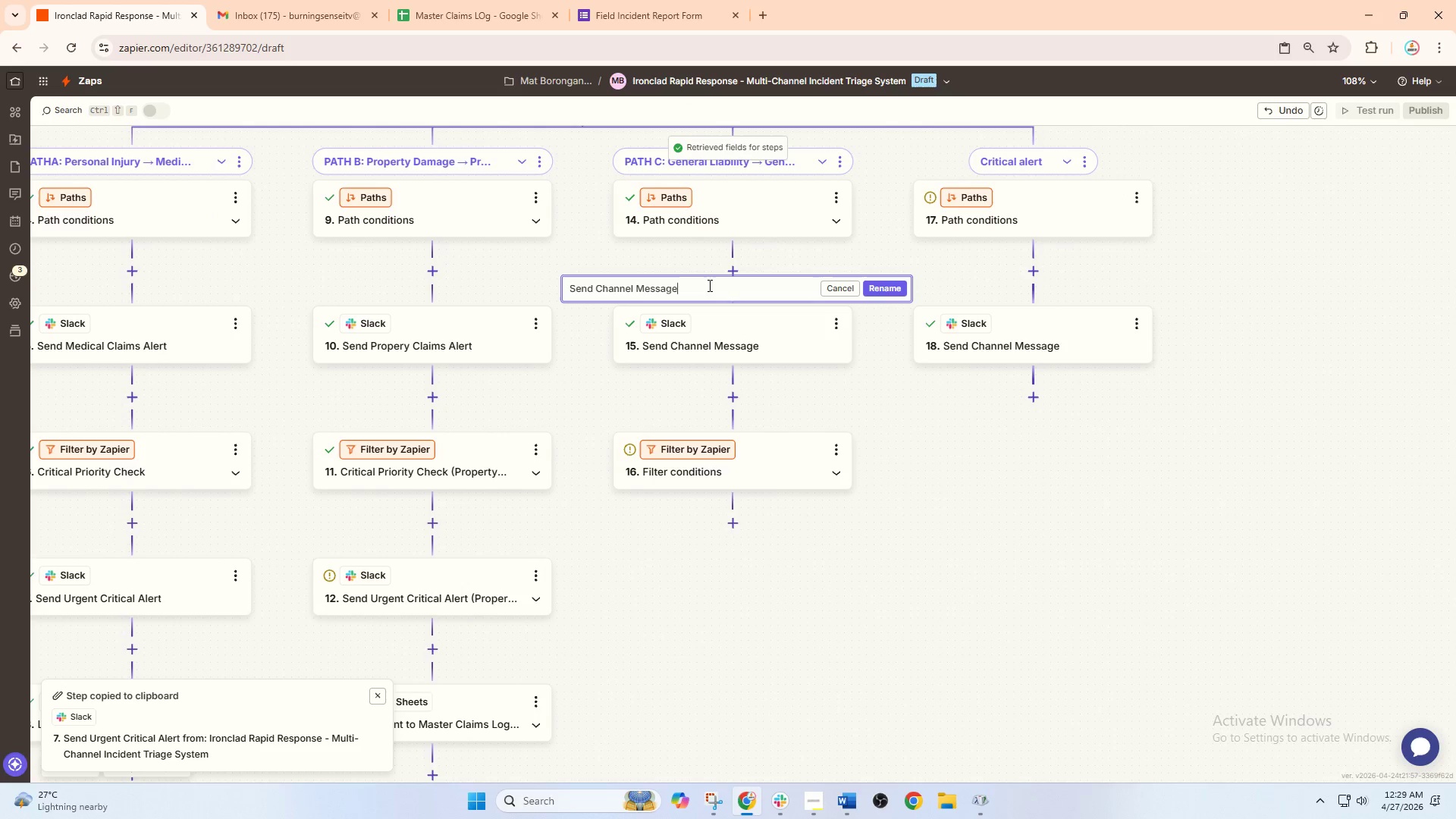 
left_click_drag(start_coordinate=[708, 285], to_coordinate=[598, 285])
 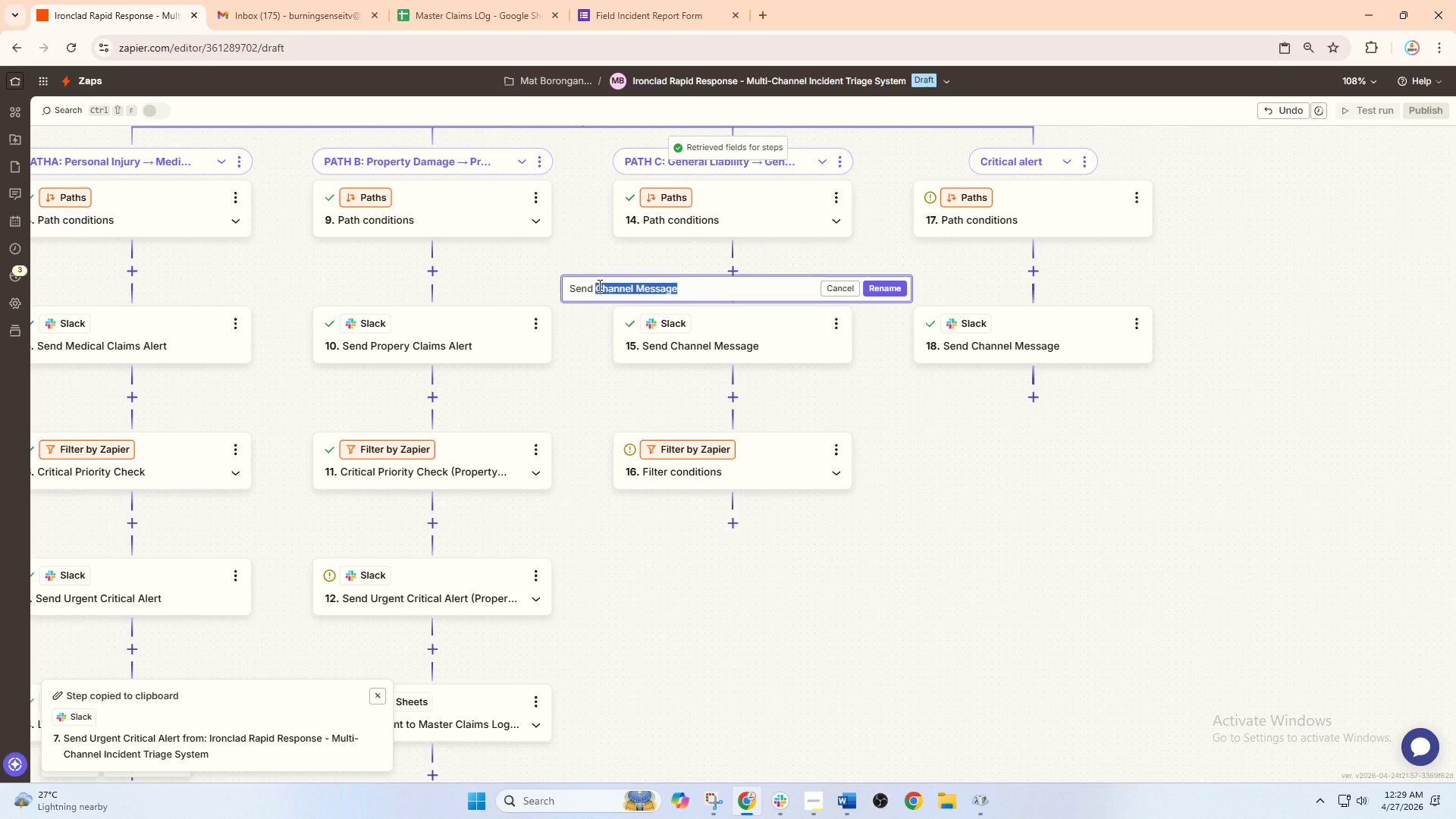 
type(General Claims Alert)
 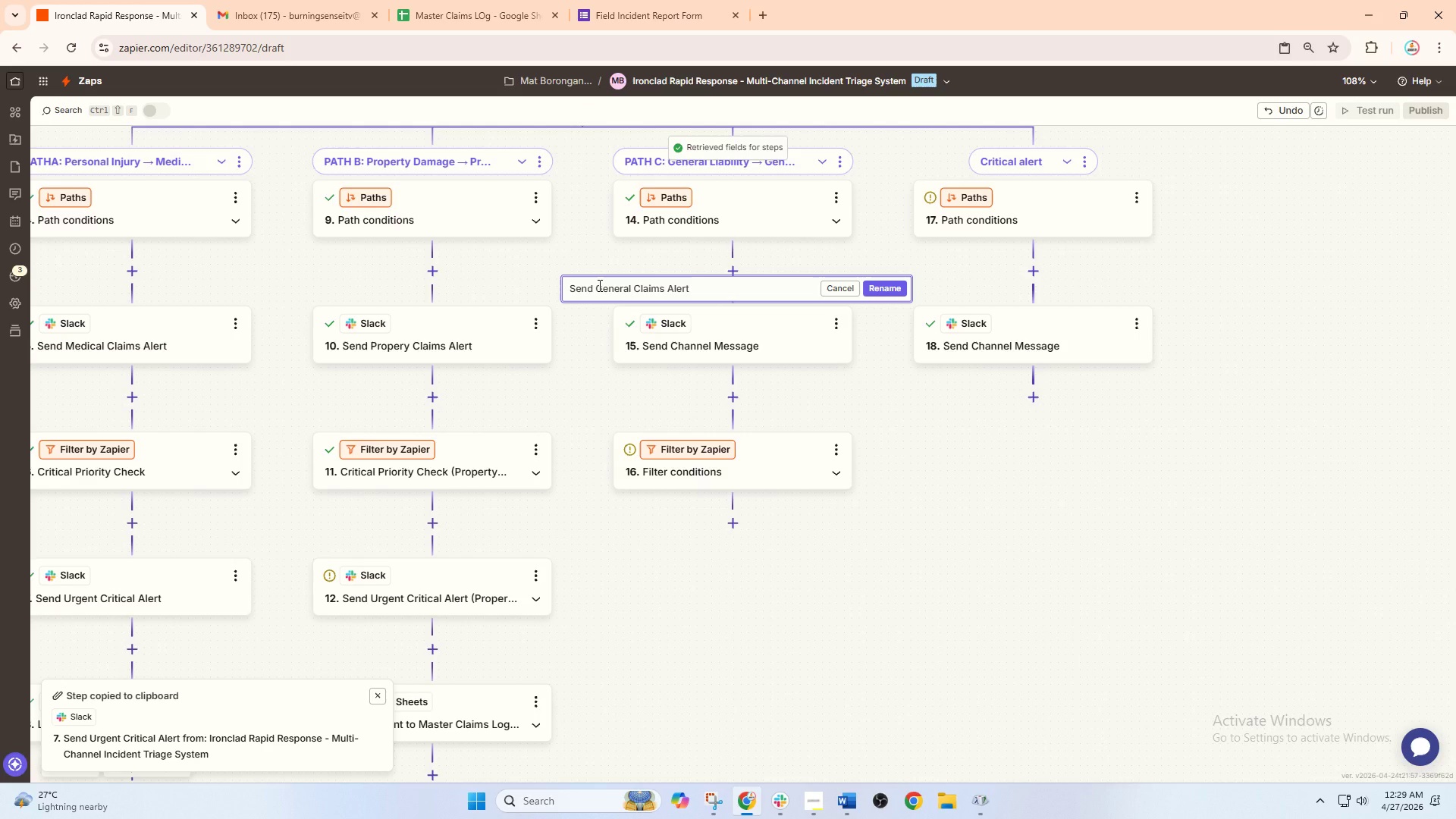 
key(Enter)
 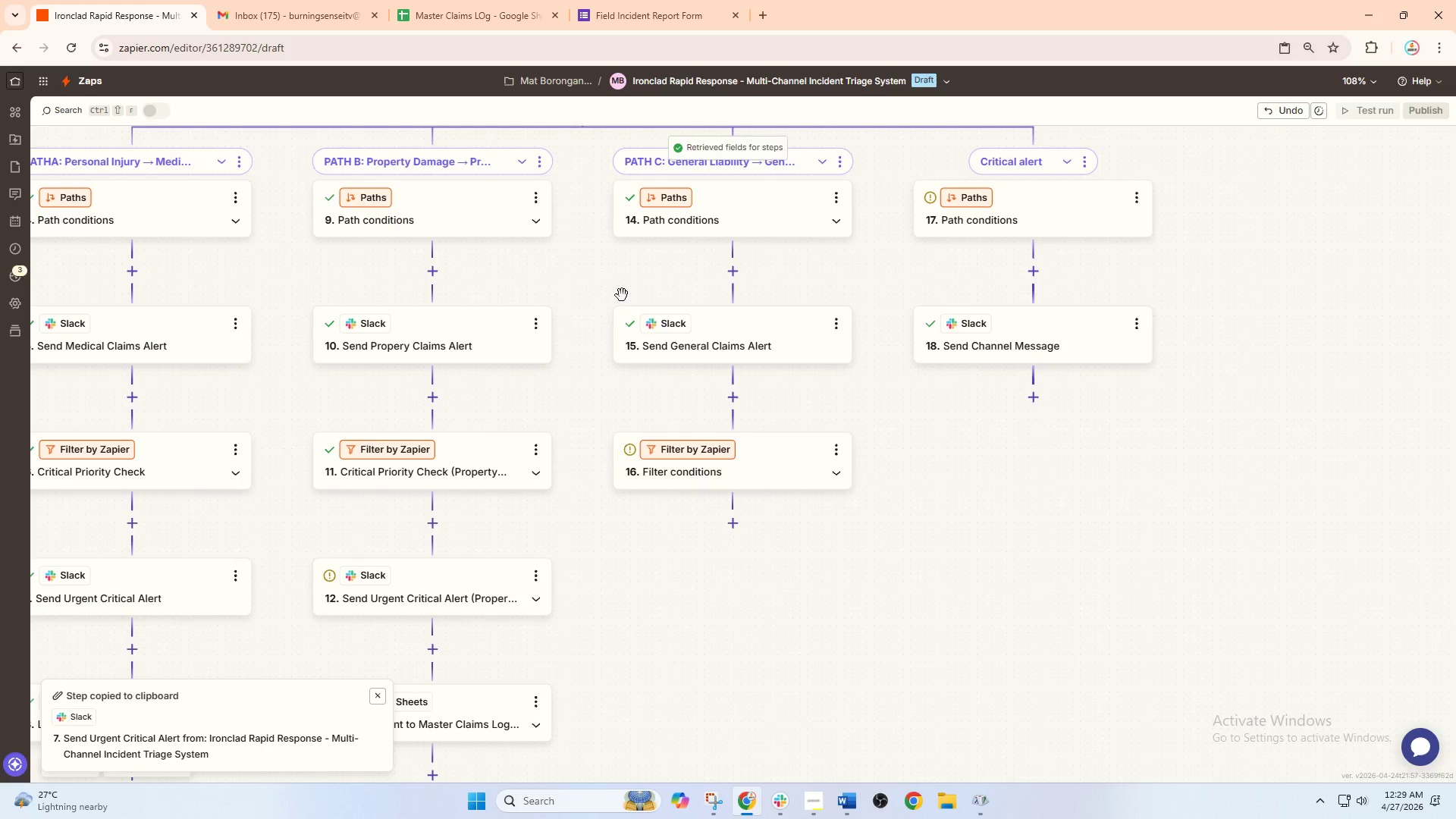 
left_click([686, 325])
 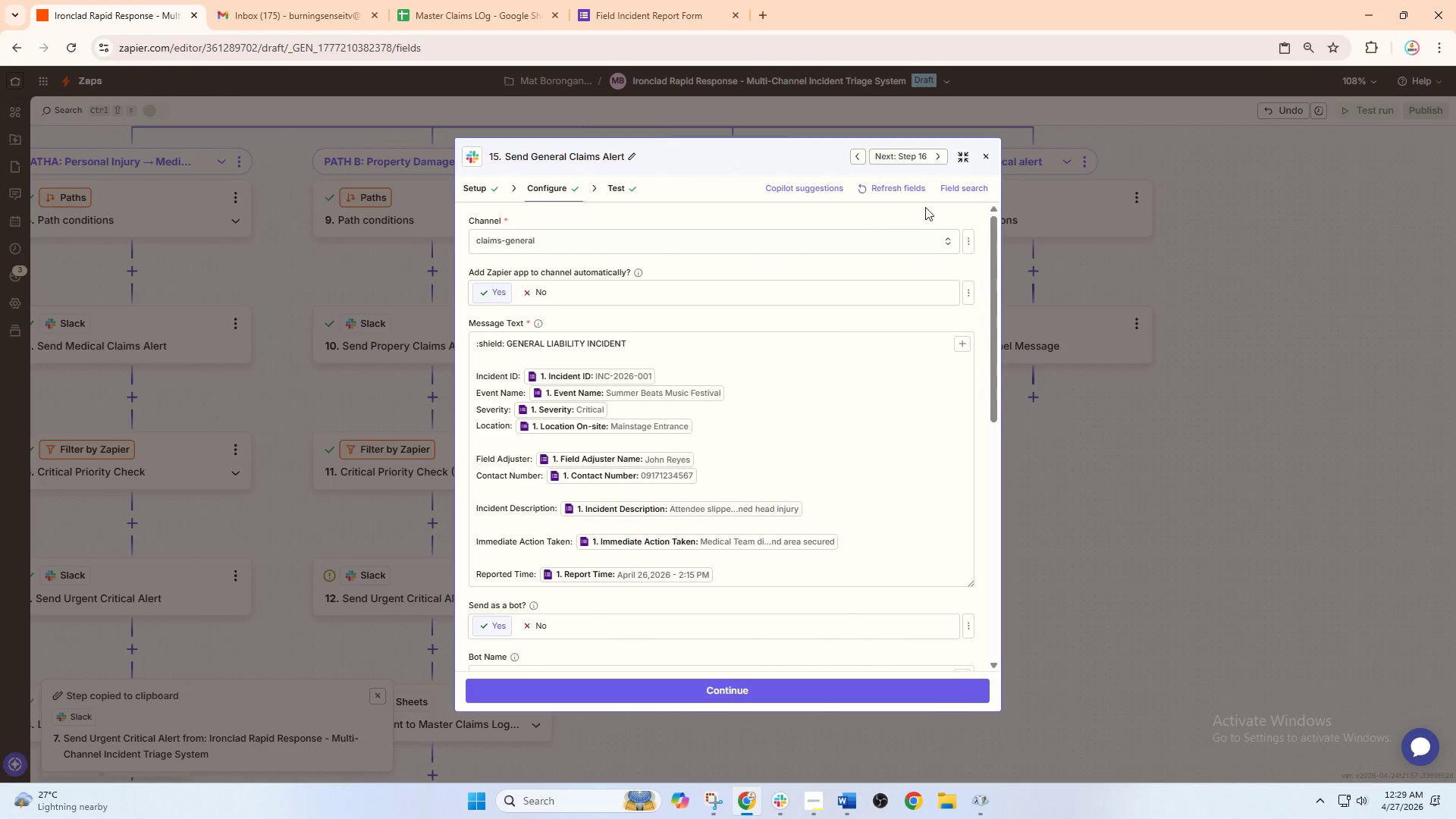 
left_click([984, 150])
 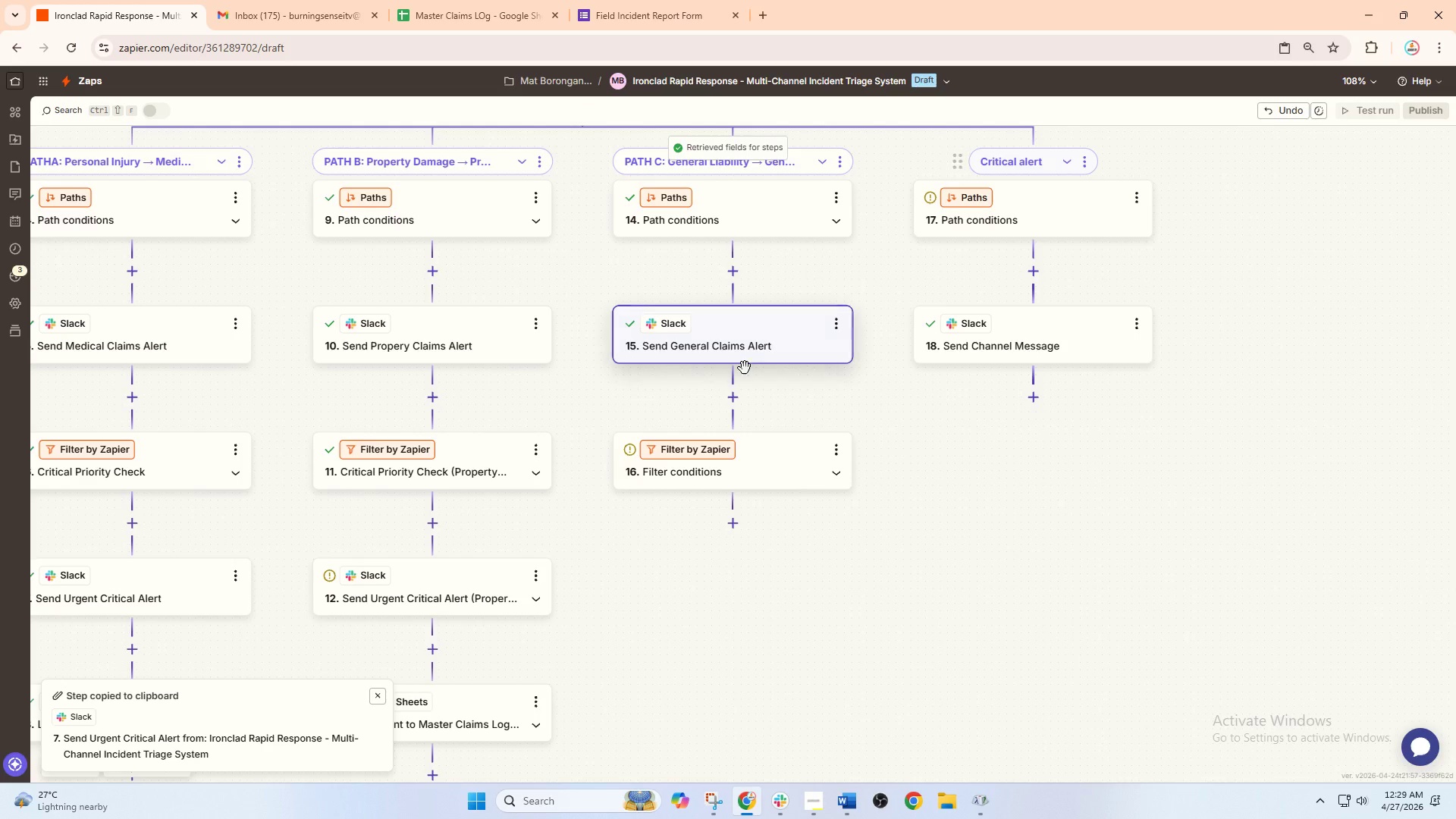 
left_click_drag(start_coordinate=[723, 474], to_coordinate=[797, 437])
 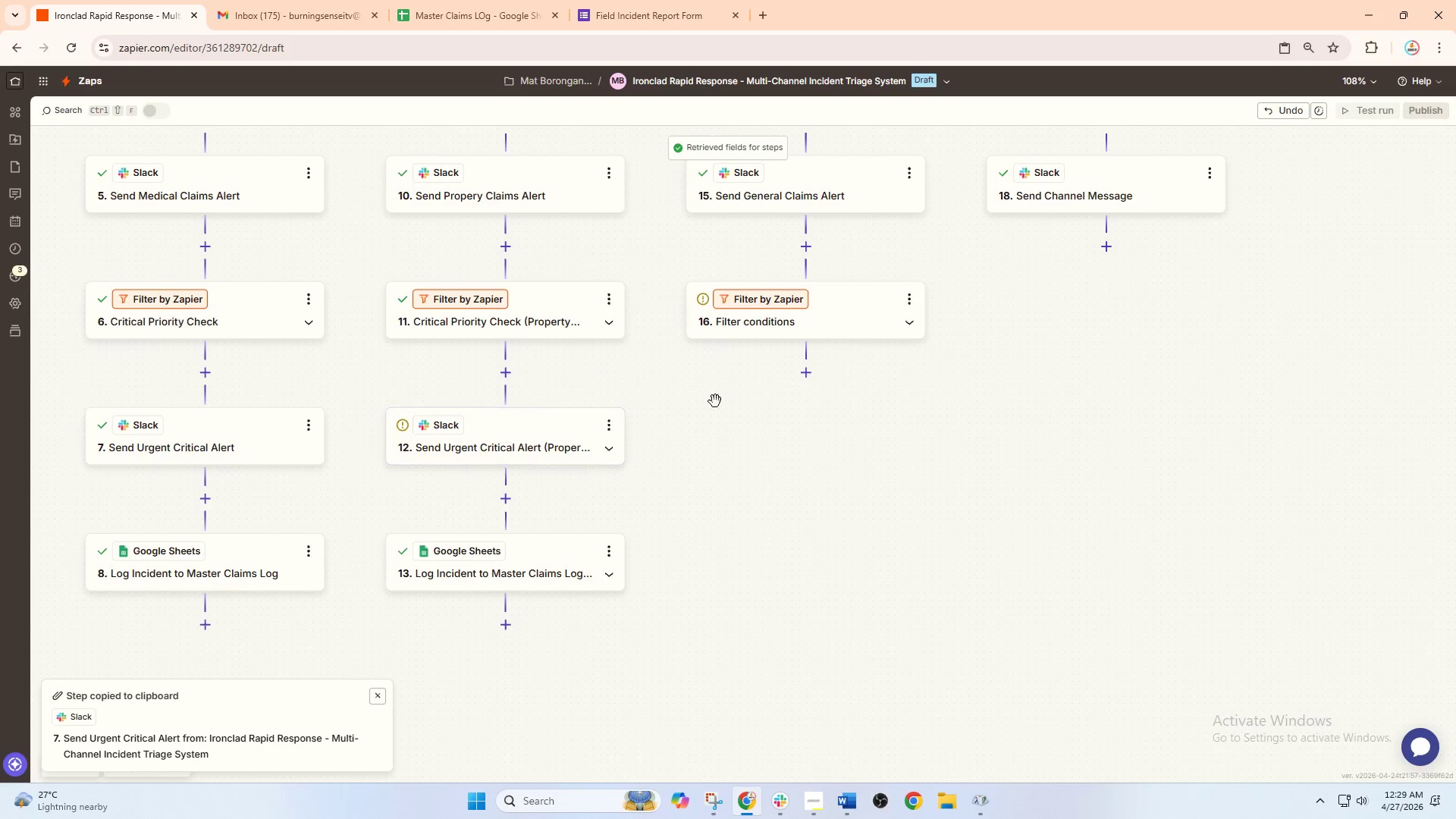 
scroll: coordinate [745, 369], scroll_direction: down, amount: 3.0
 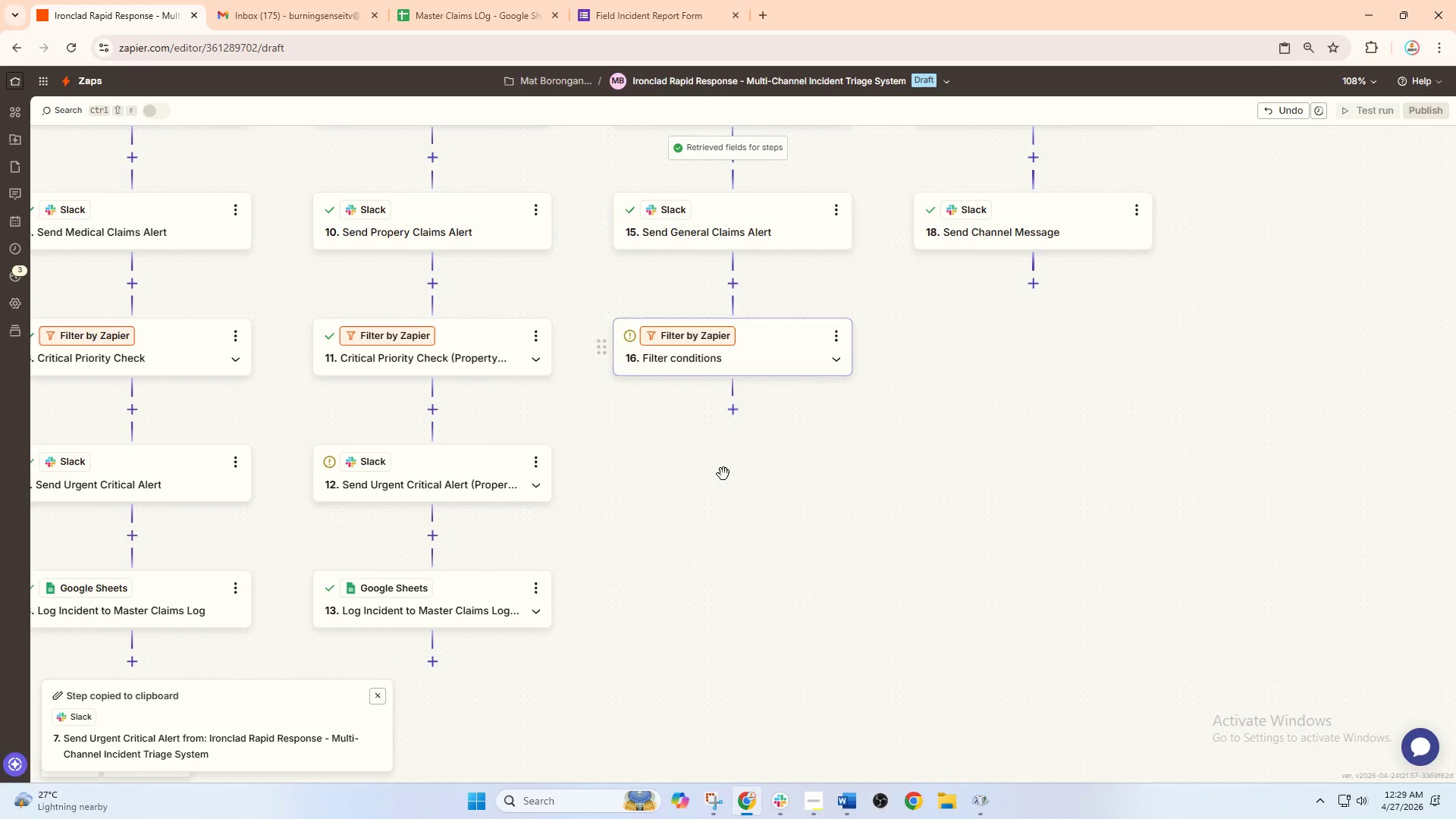 
wait(5.61)
 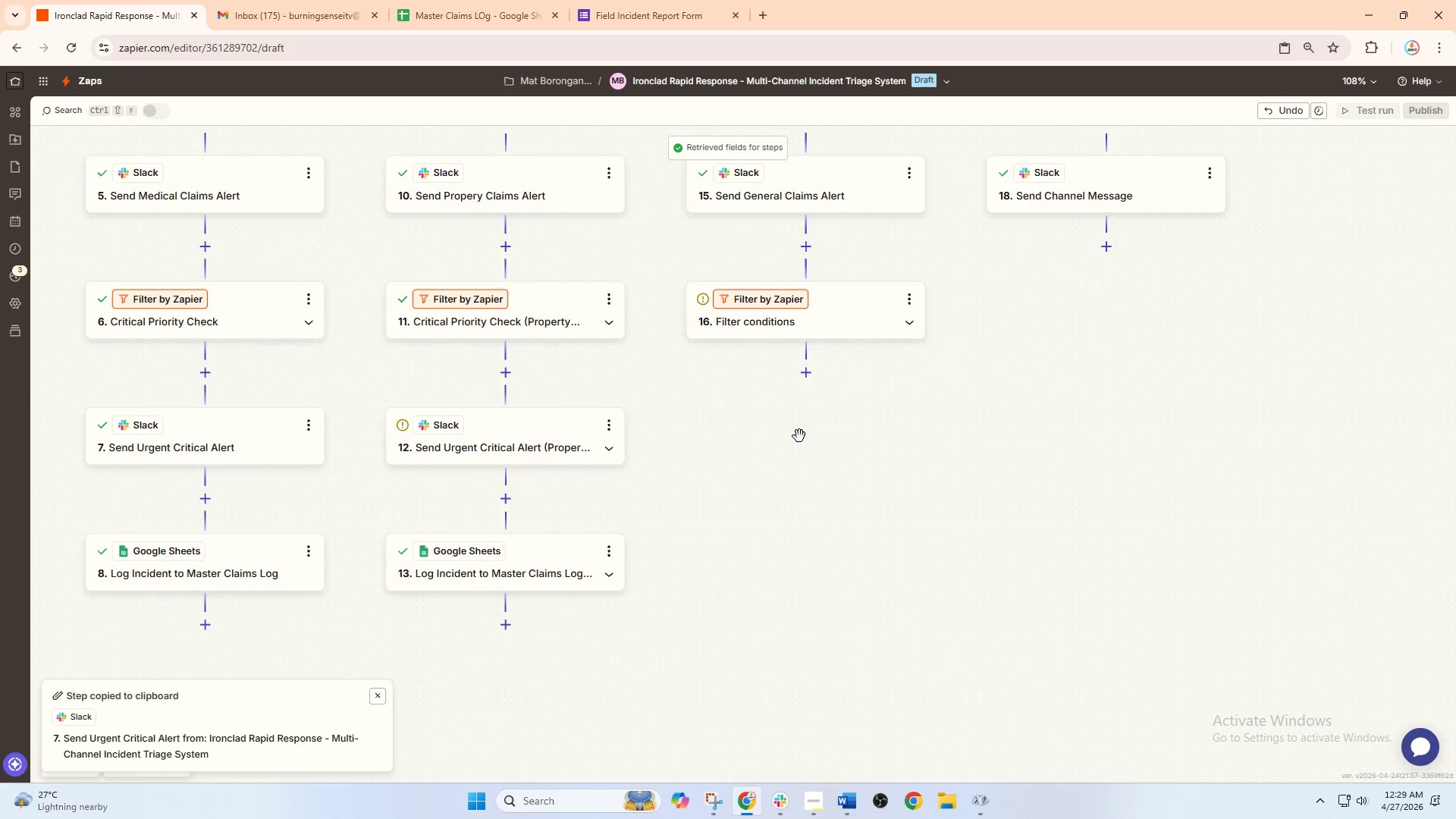 
left_click([610, 300])
 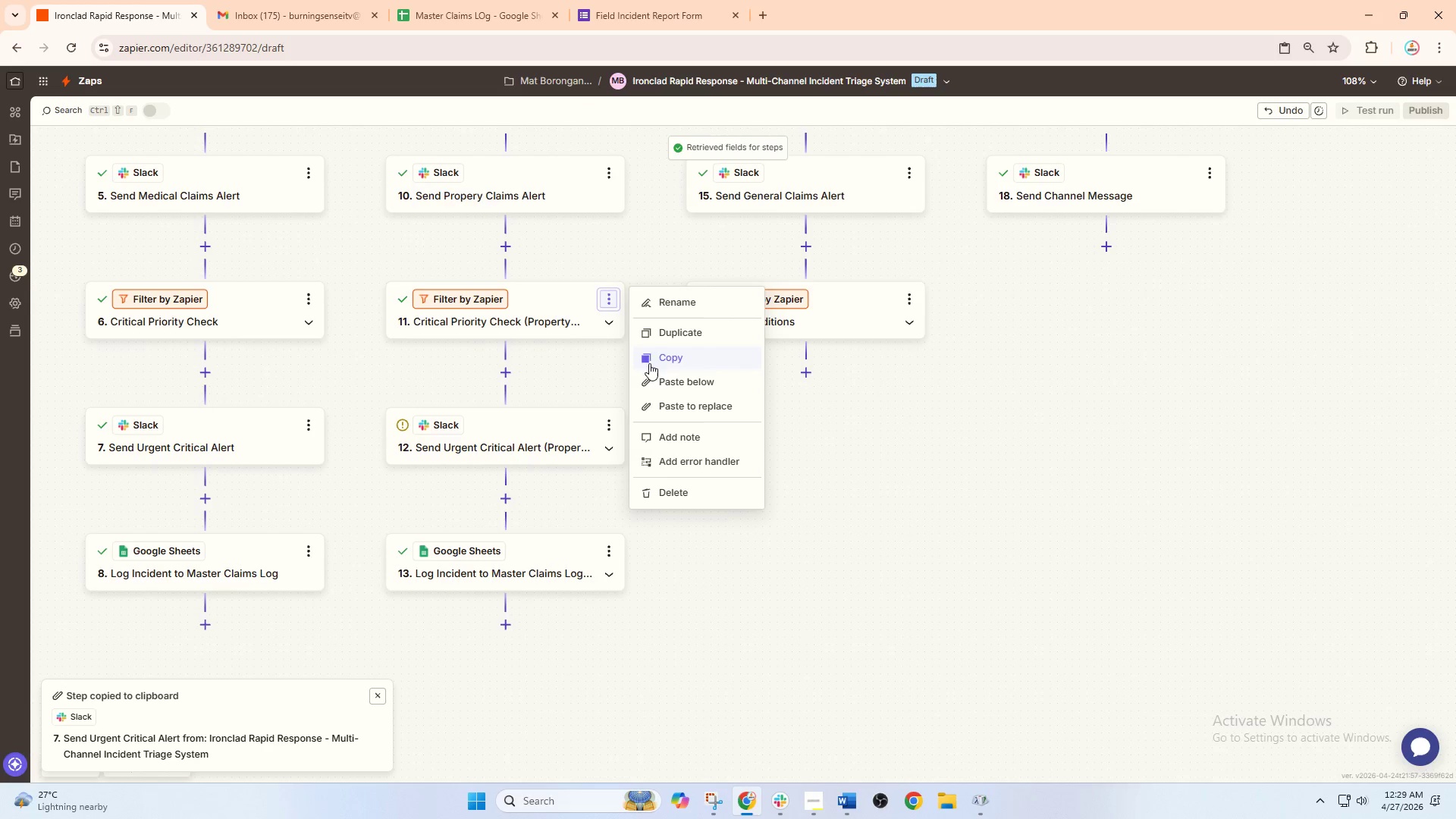 
left_click([658, 353])
 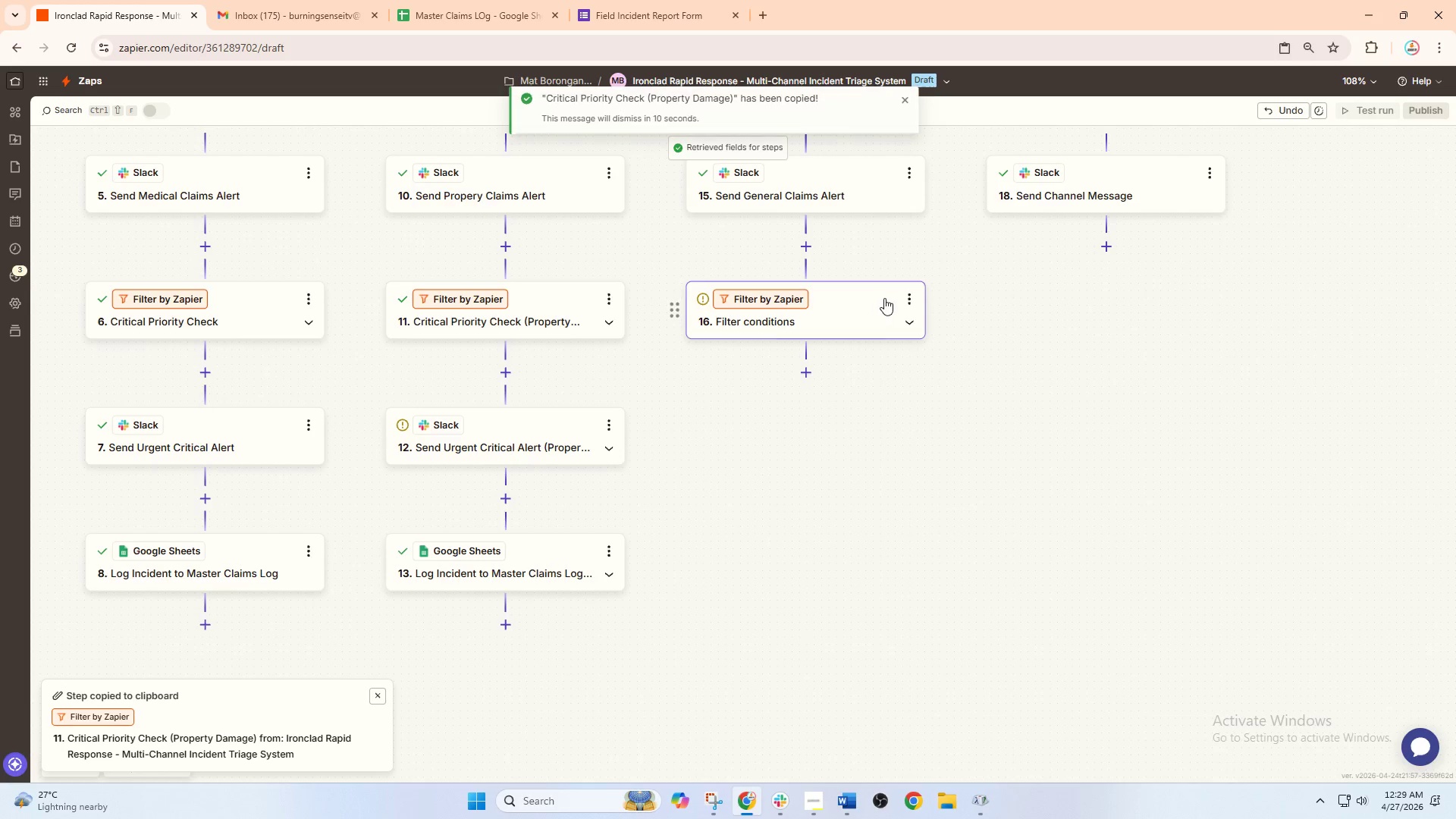 
left_click([913, 293])
 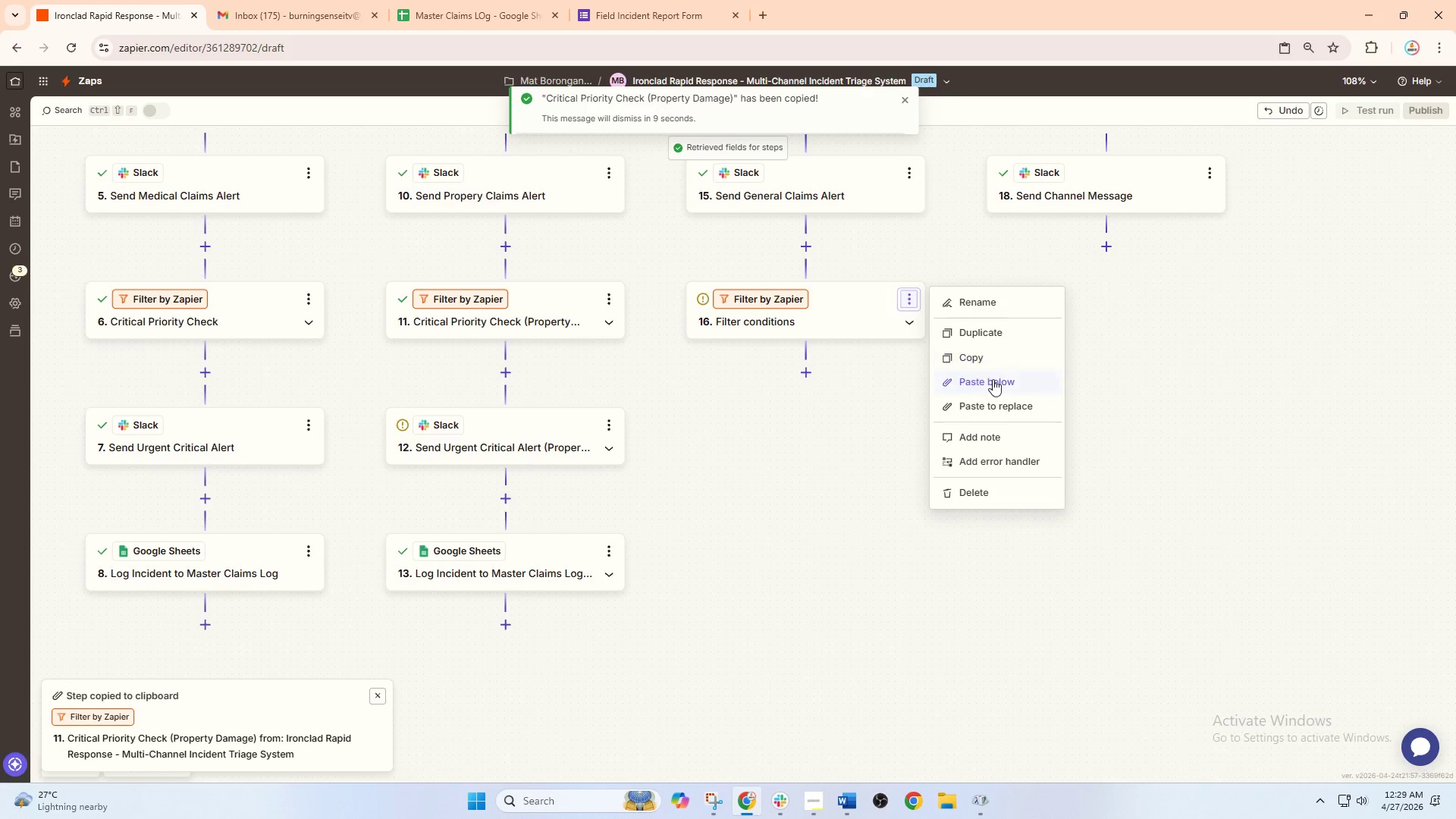 
left_click([999, 402])
 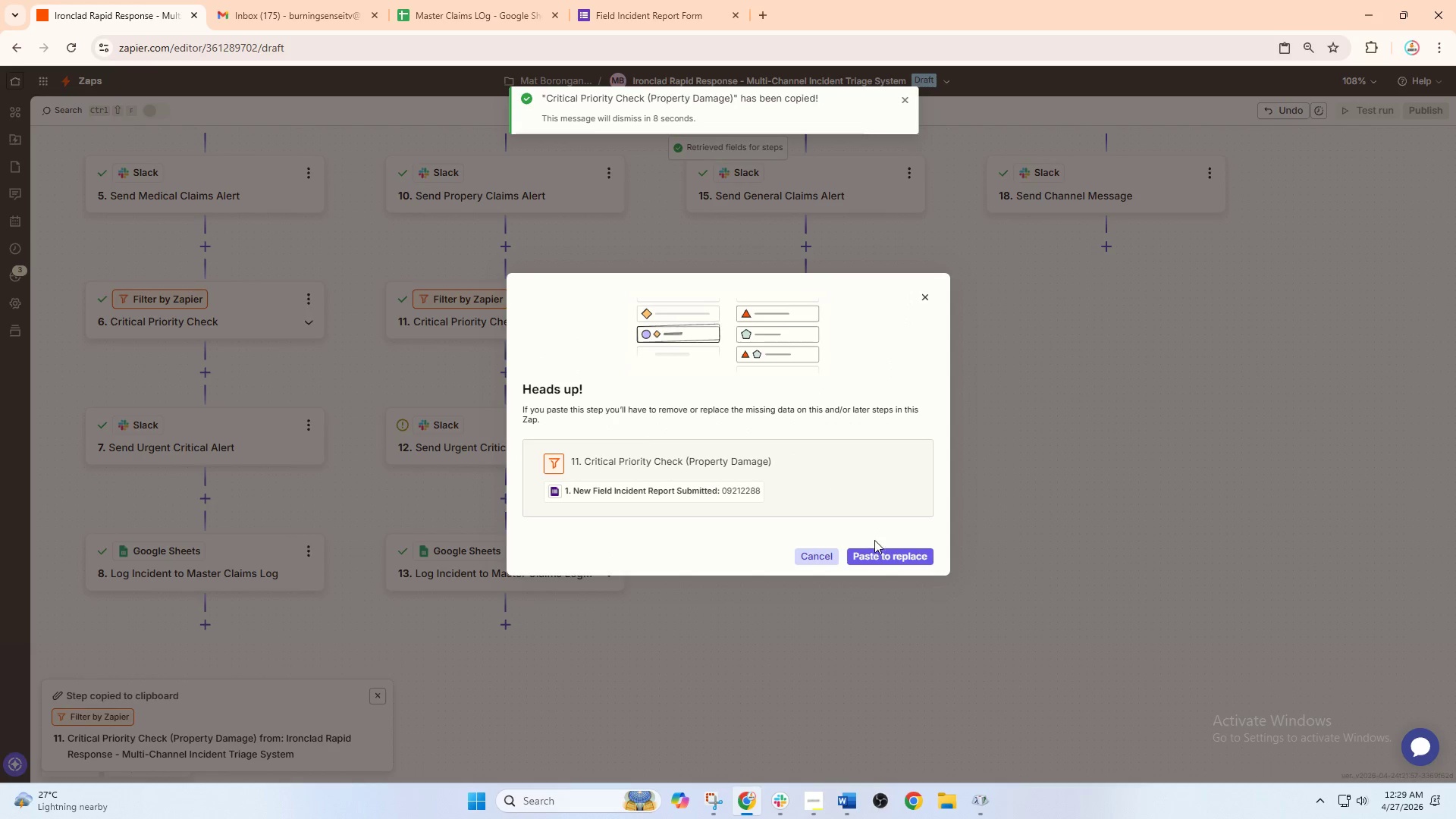 
left_click([882, 550])
 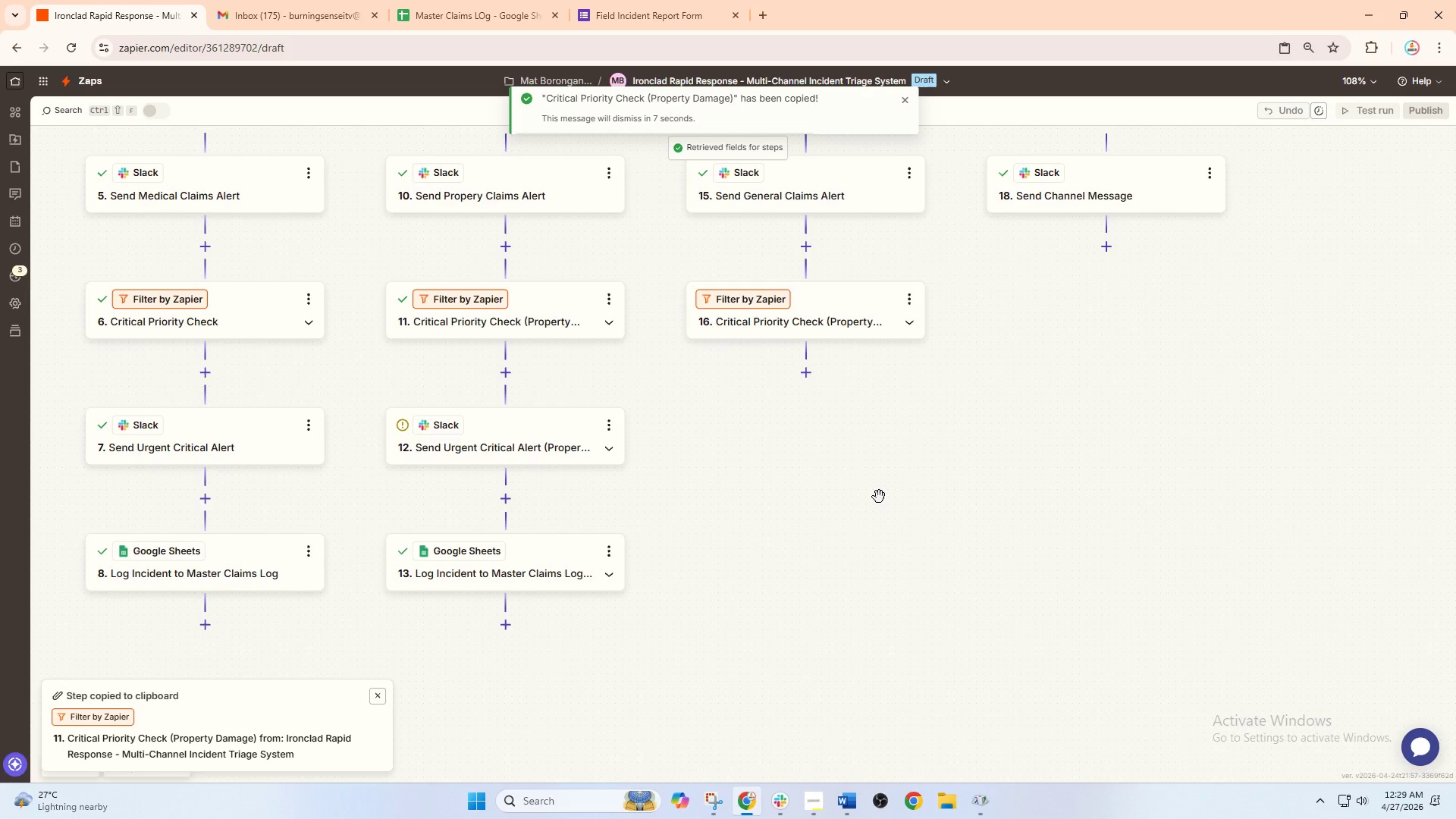 
scroll: coordinate [827, 292], scroll_direction: up, amount: 7.0
 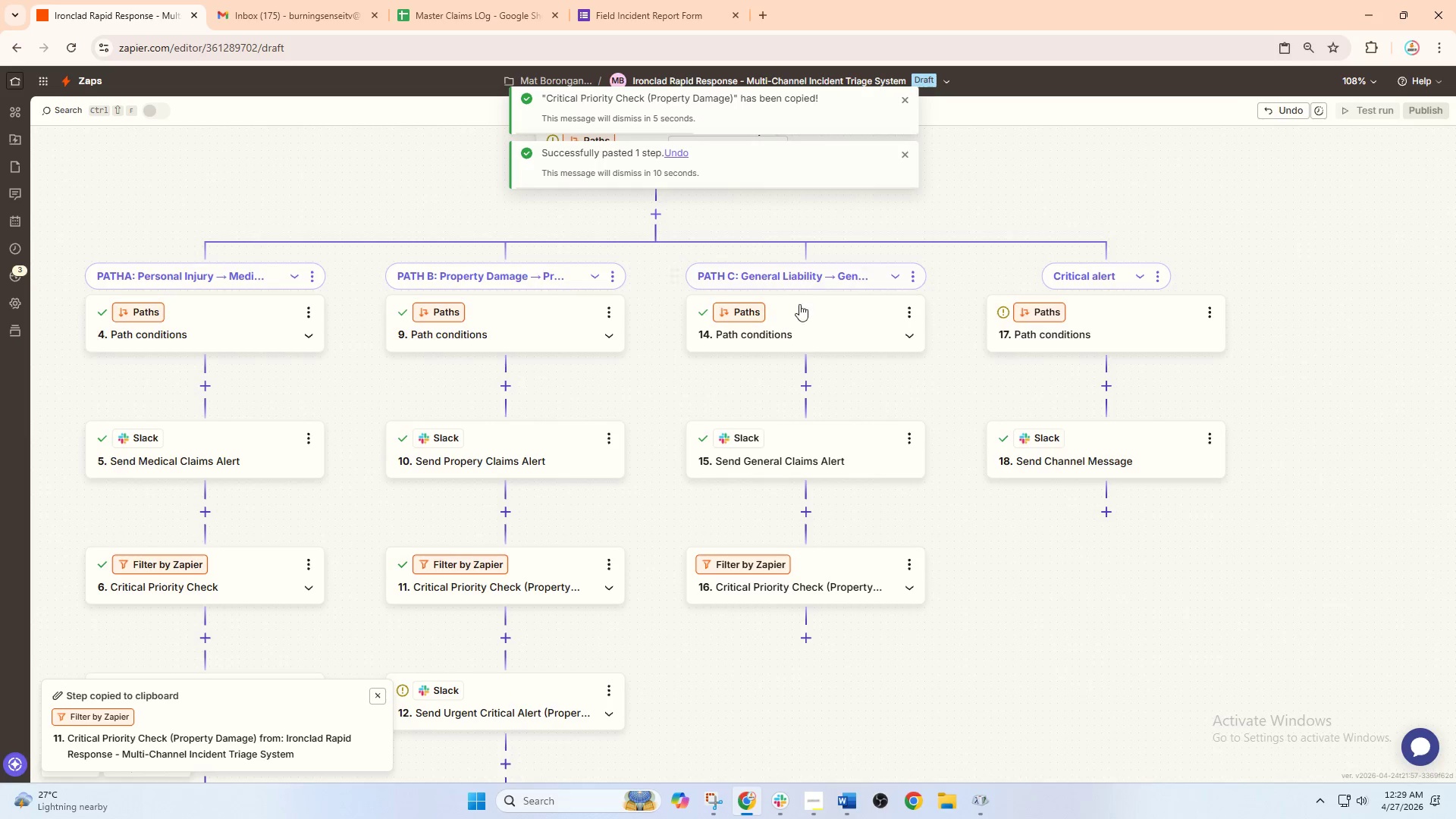 
left_click([799, 310])
 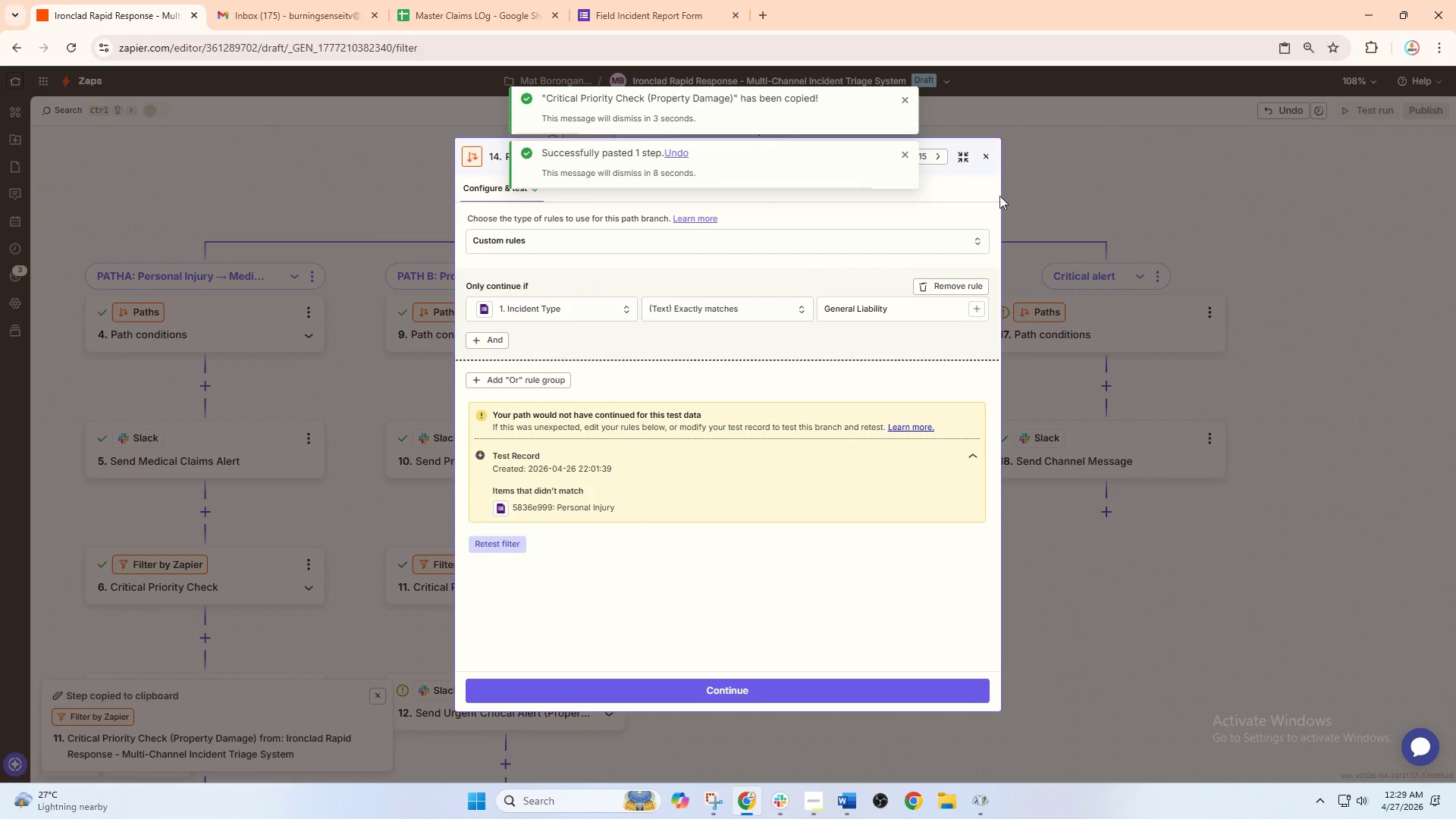 
left_click([988, 158])
 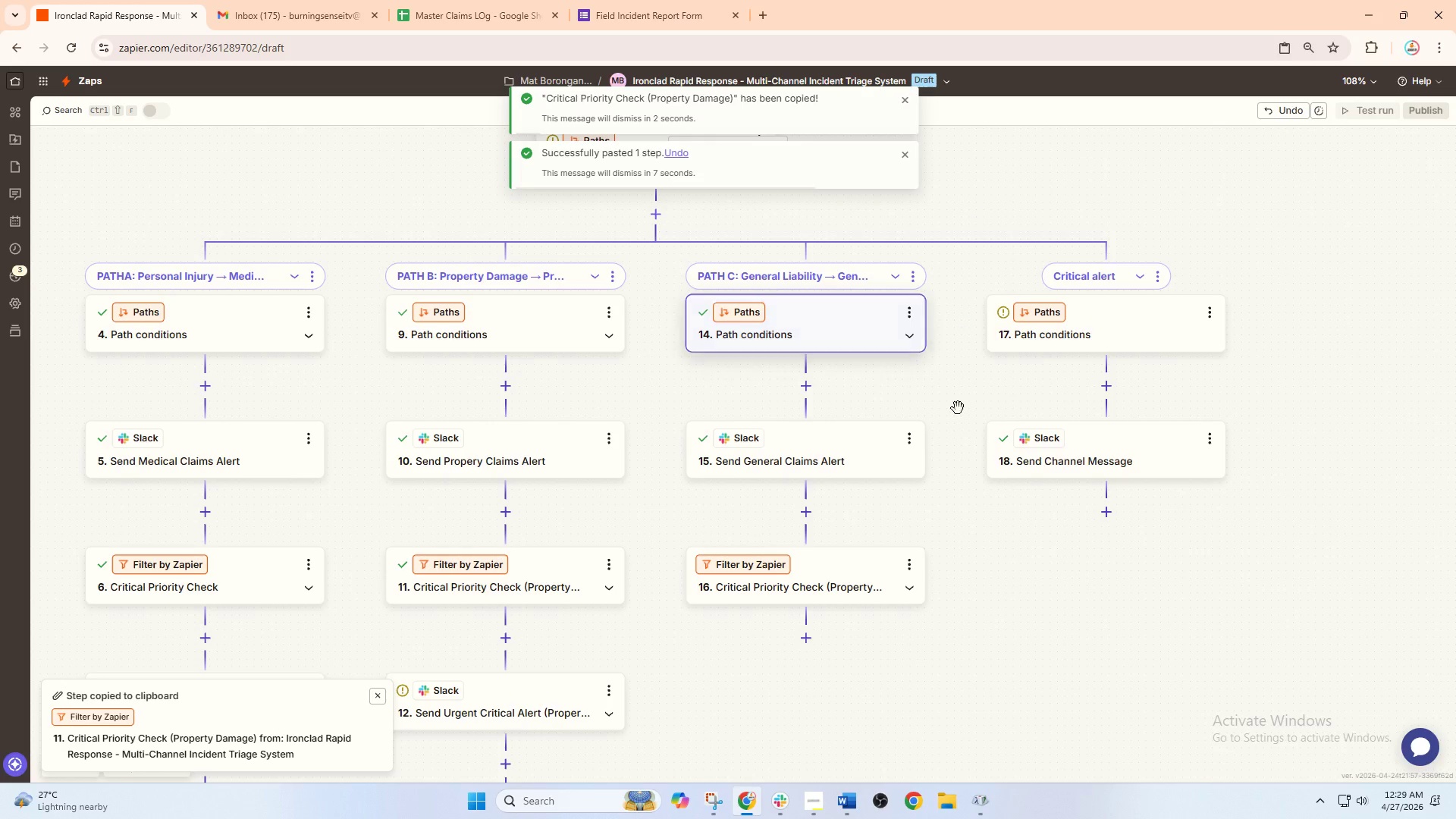 
scroll: coordinate [958, 436], scroll_direction: down, amount: 3.0
 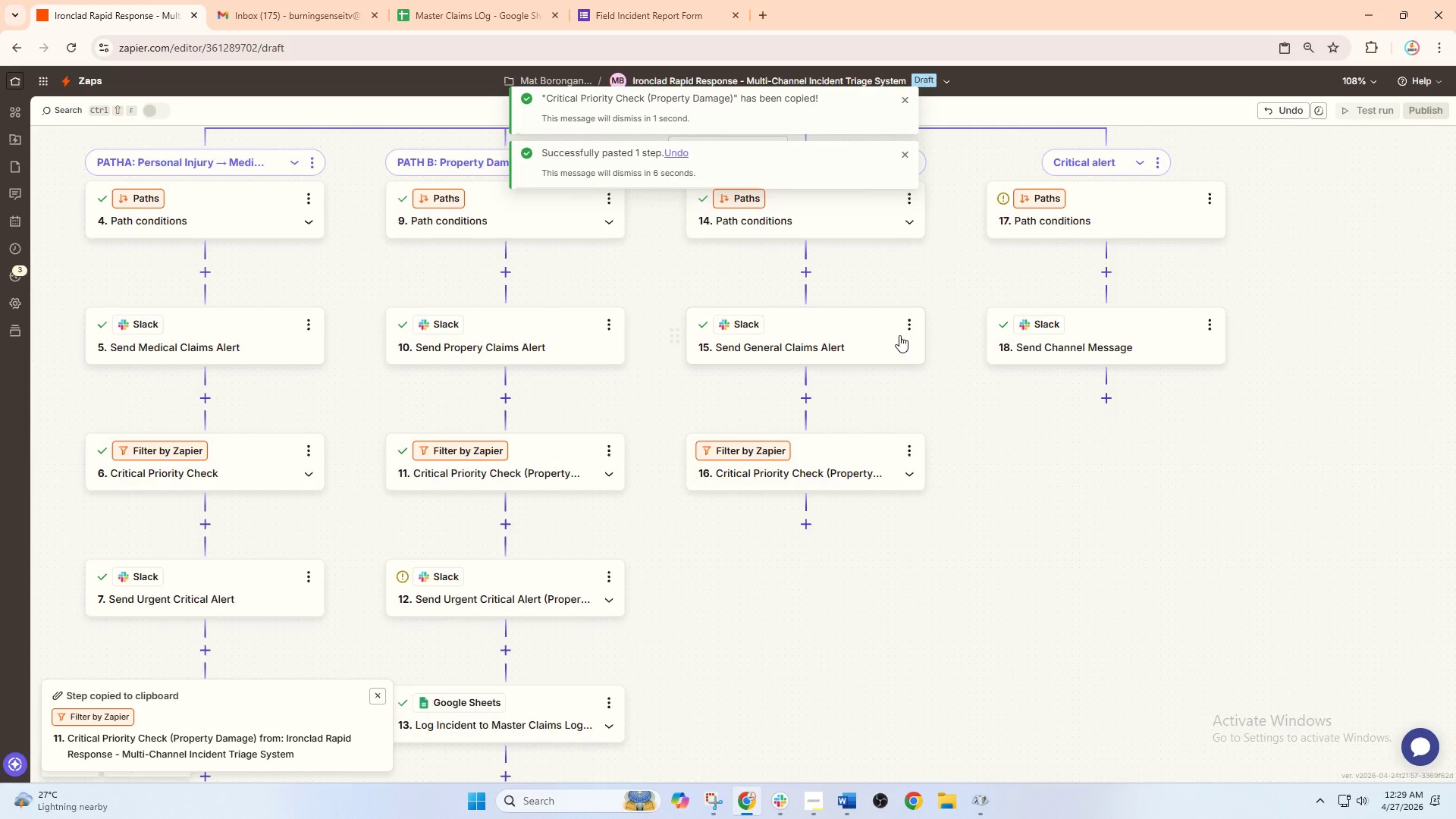 
left_click_drag(start_coordinate=[906, 321], to_coordinate=[912, 321])
 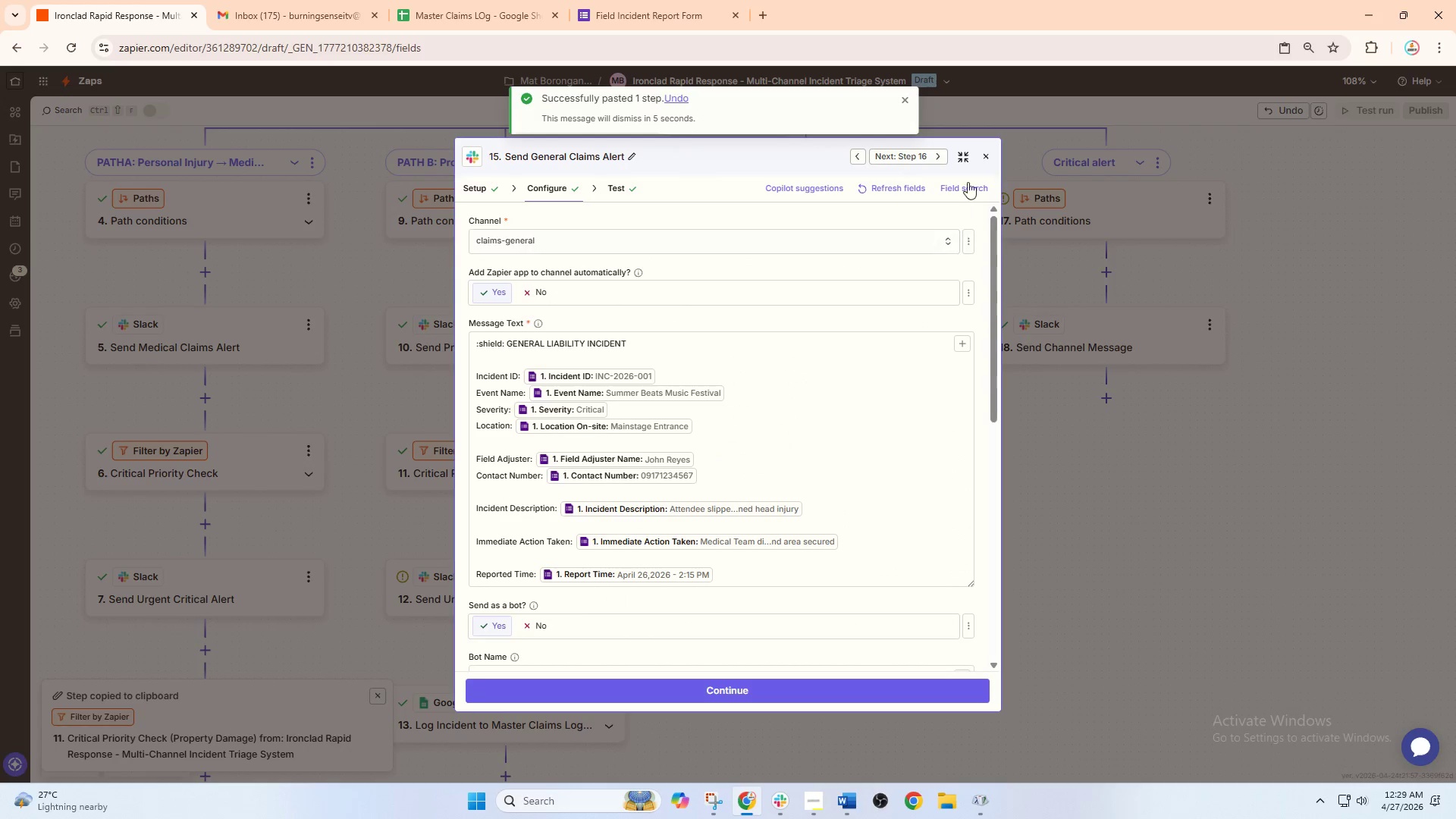 
left_click([973, 162])
 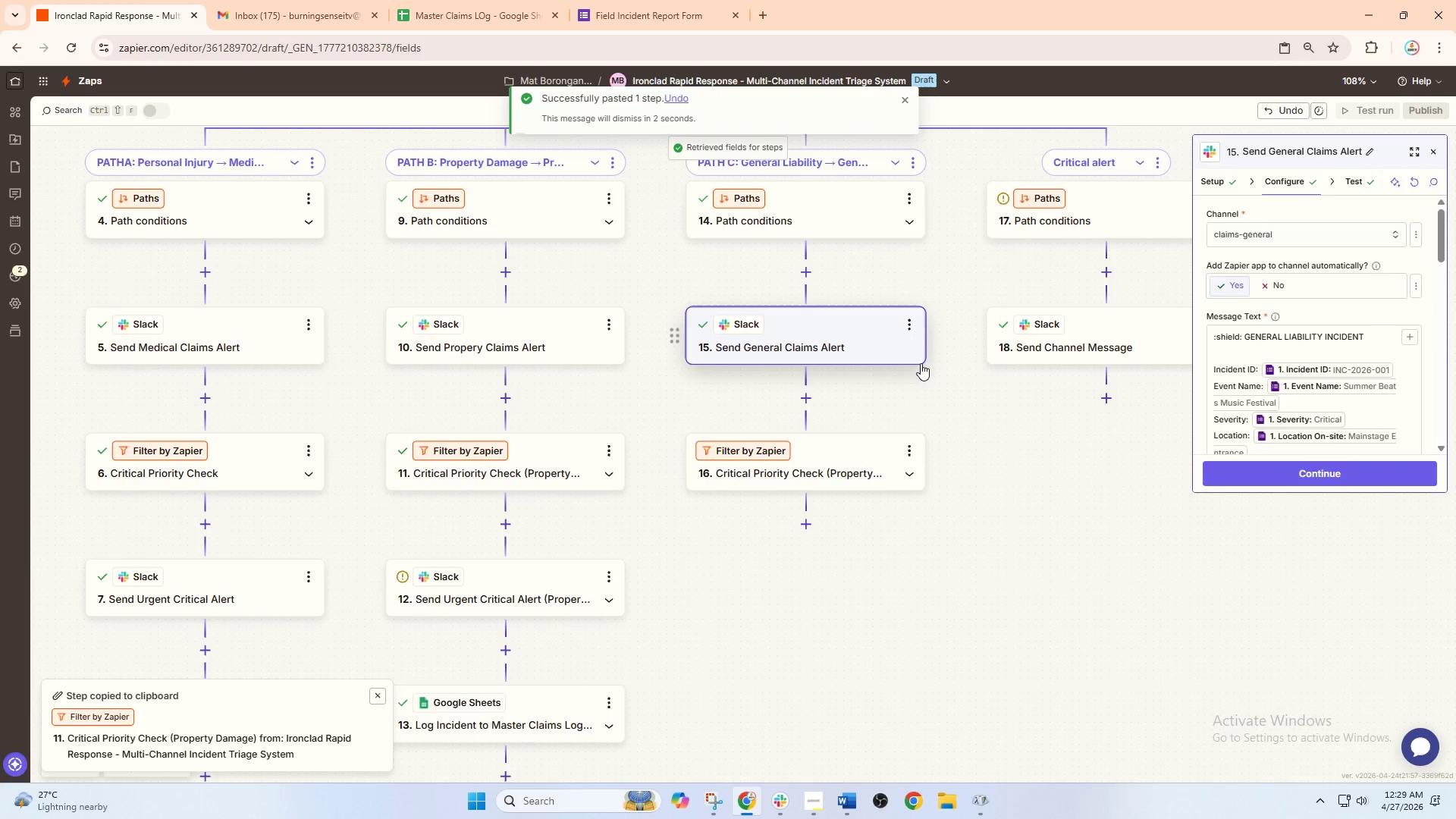 
left_click([914, 323])
 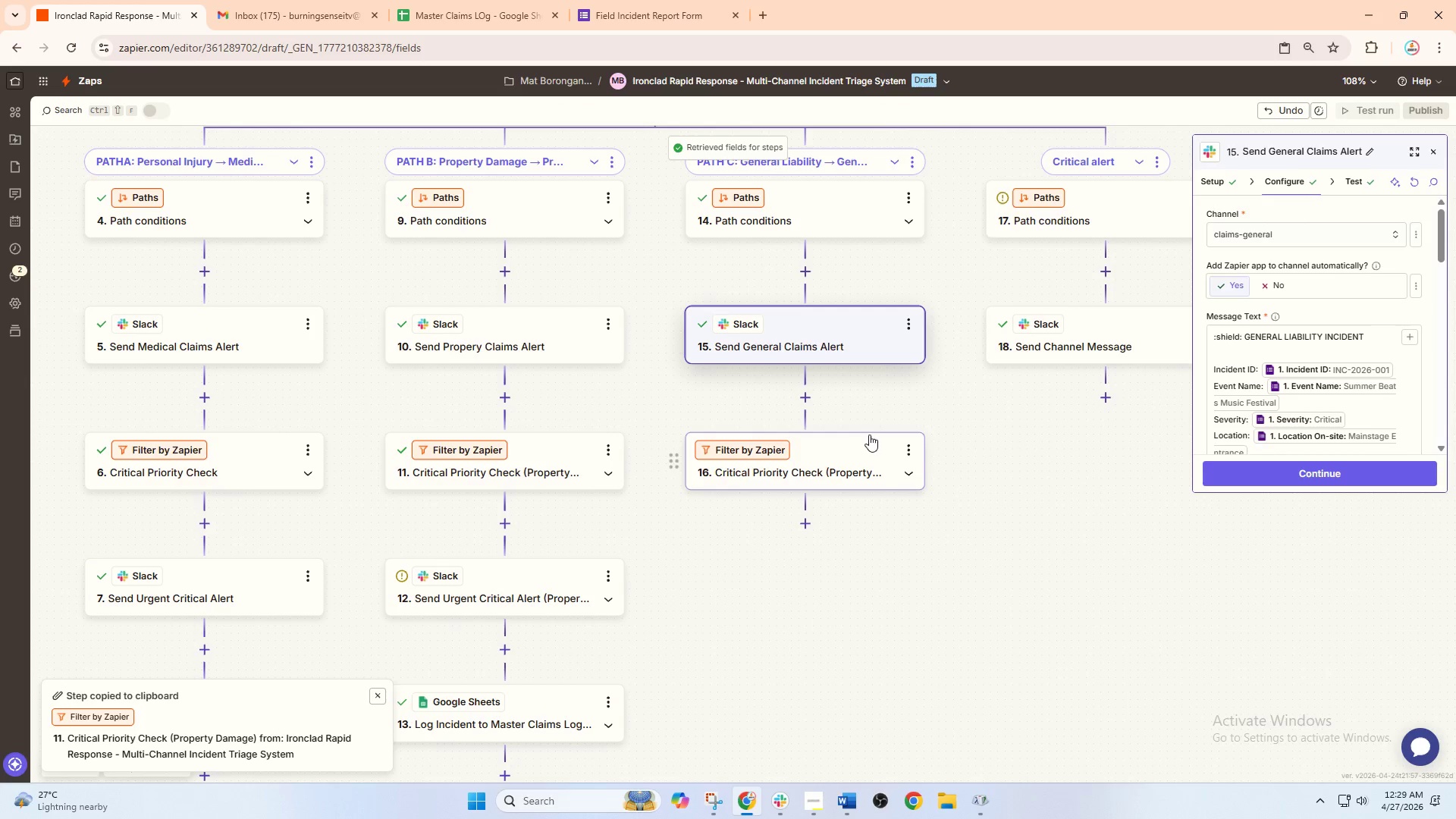 
left_click([897, 442])
 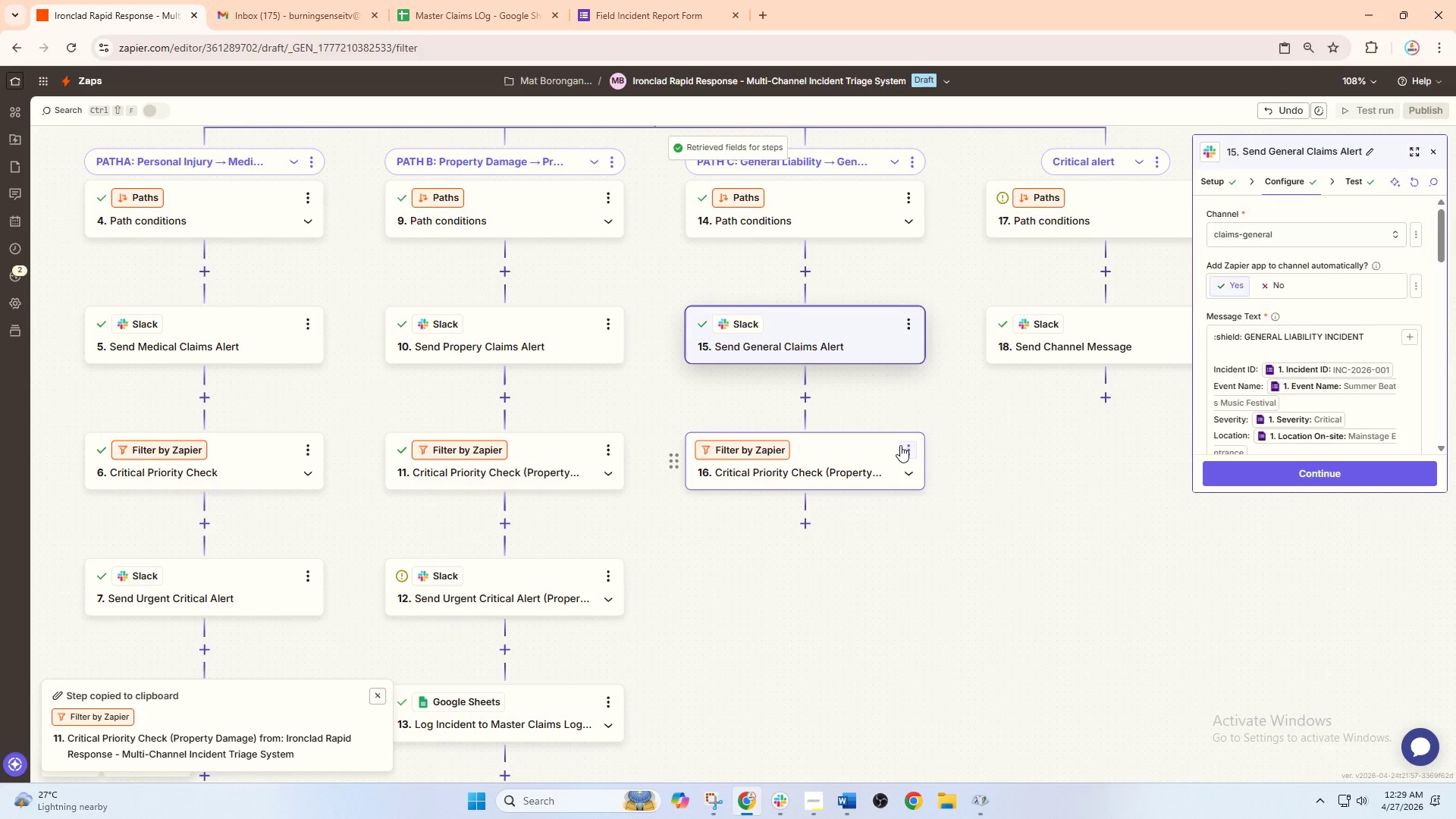 
left_click([902, 445])
 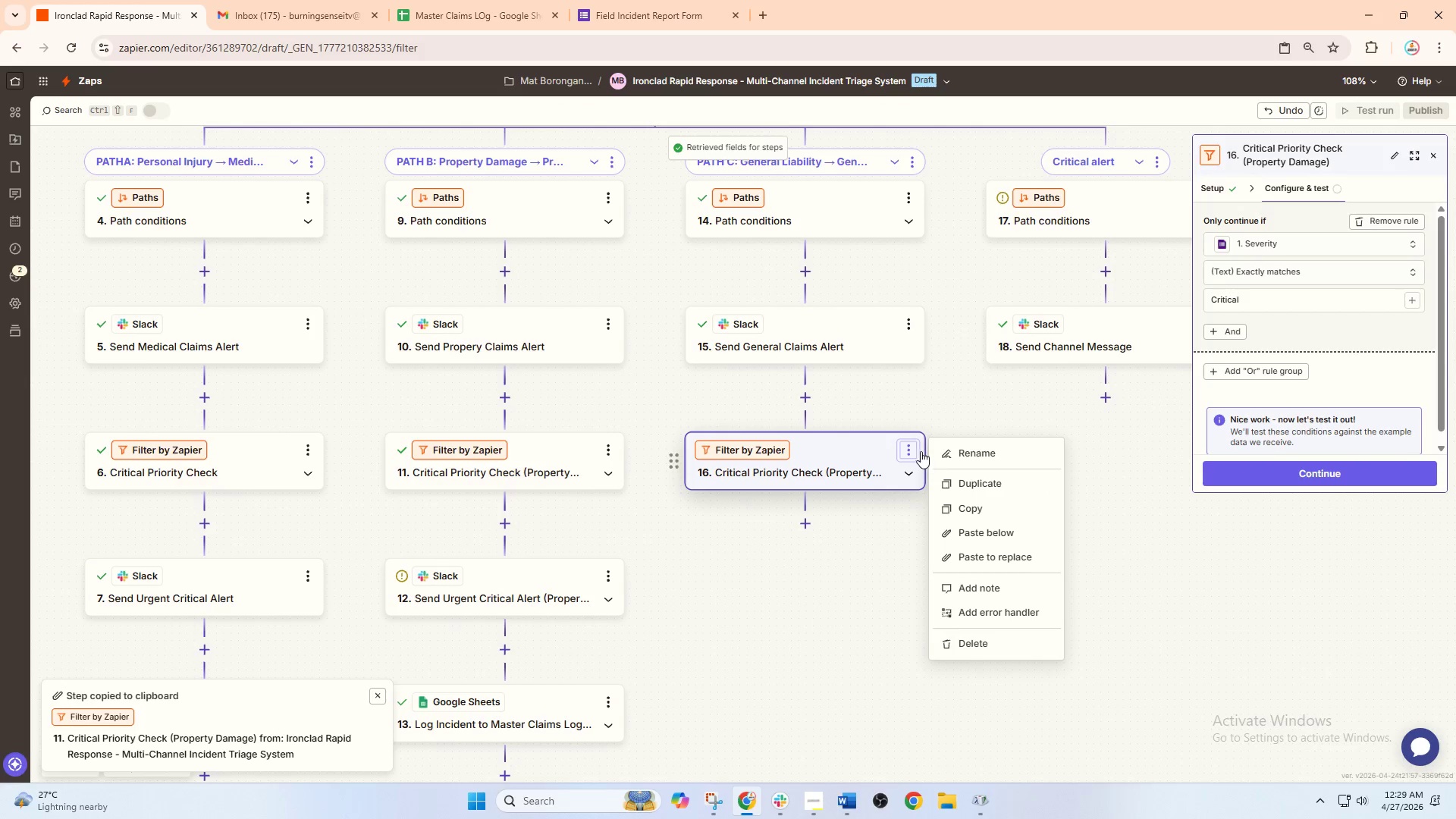 
left_click([940, 454])
 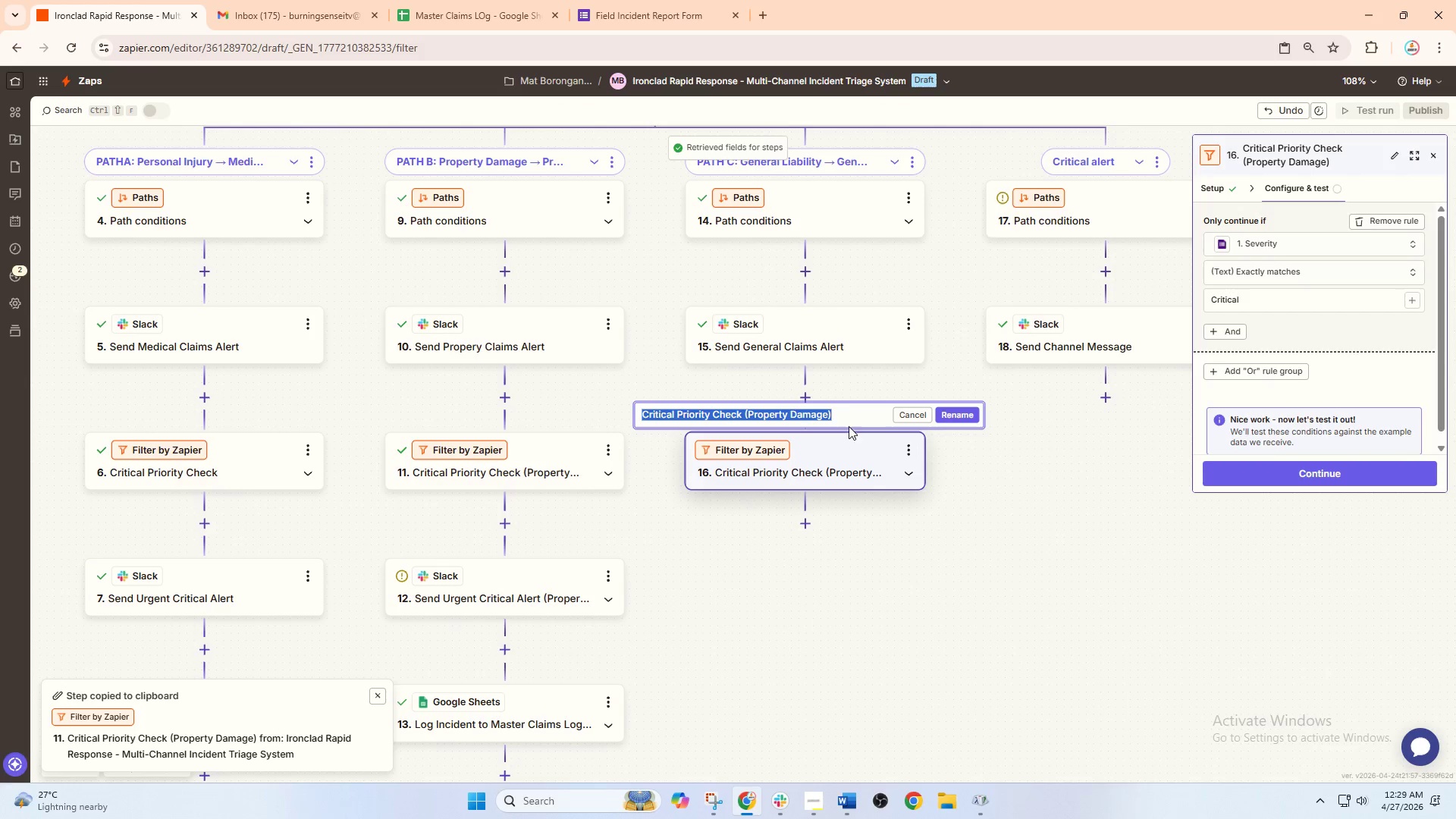 
left_click([844, 412])
 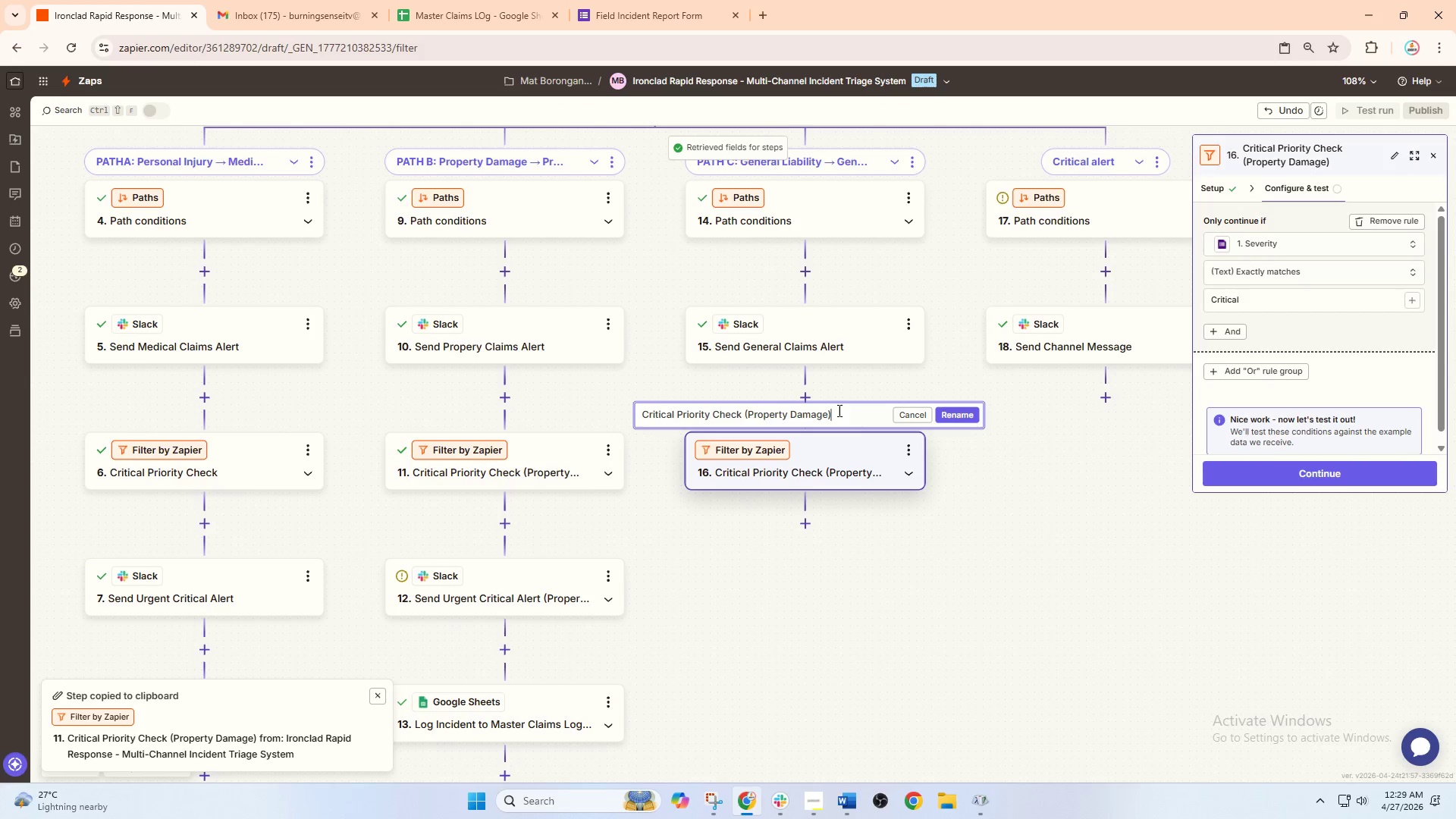 
left_click_drag(start_coordinate=[849, 410], to_coordinate=[754, 415])
 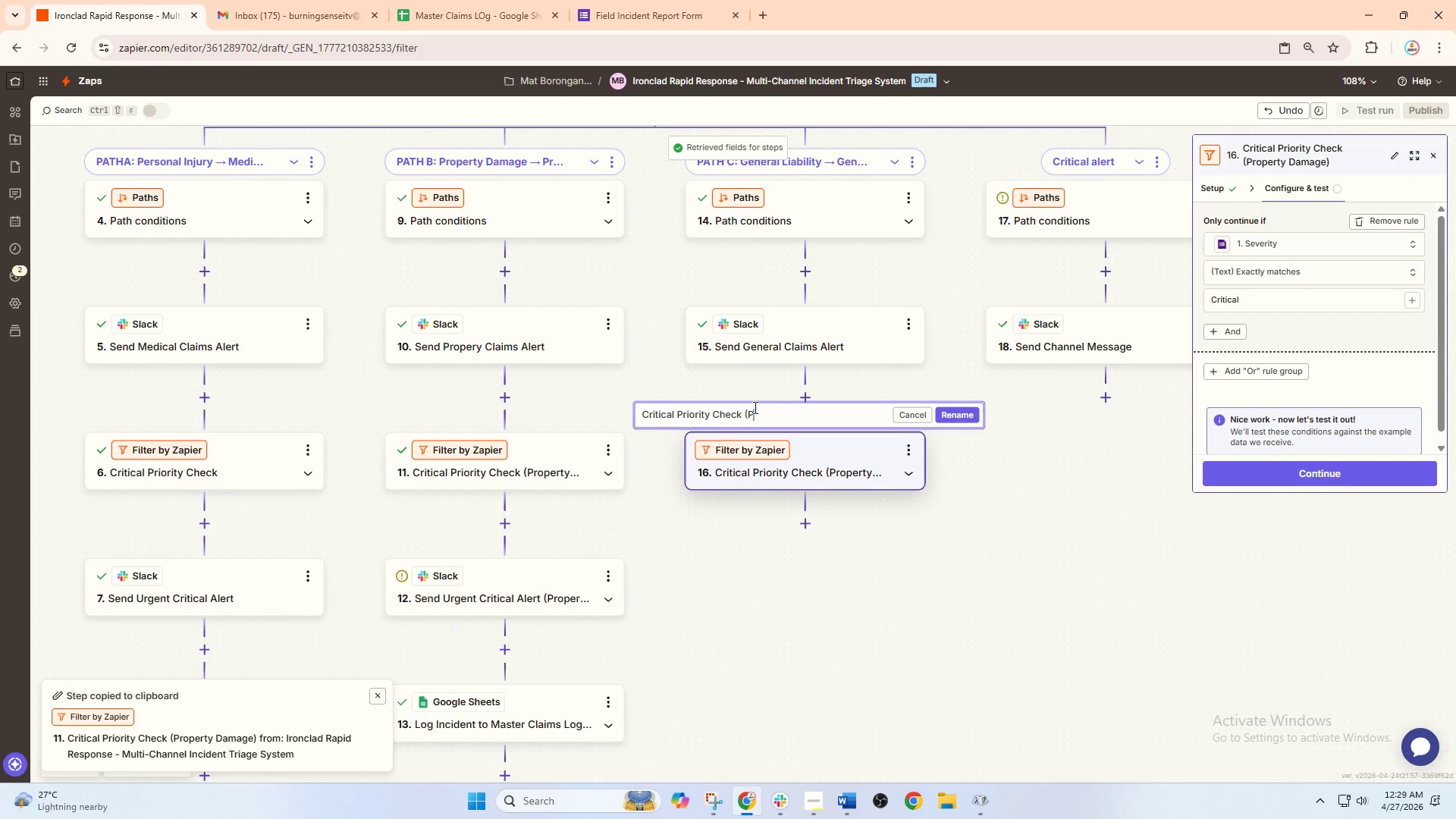 
key(Backspace)
key(Backspace)
type(General))
 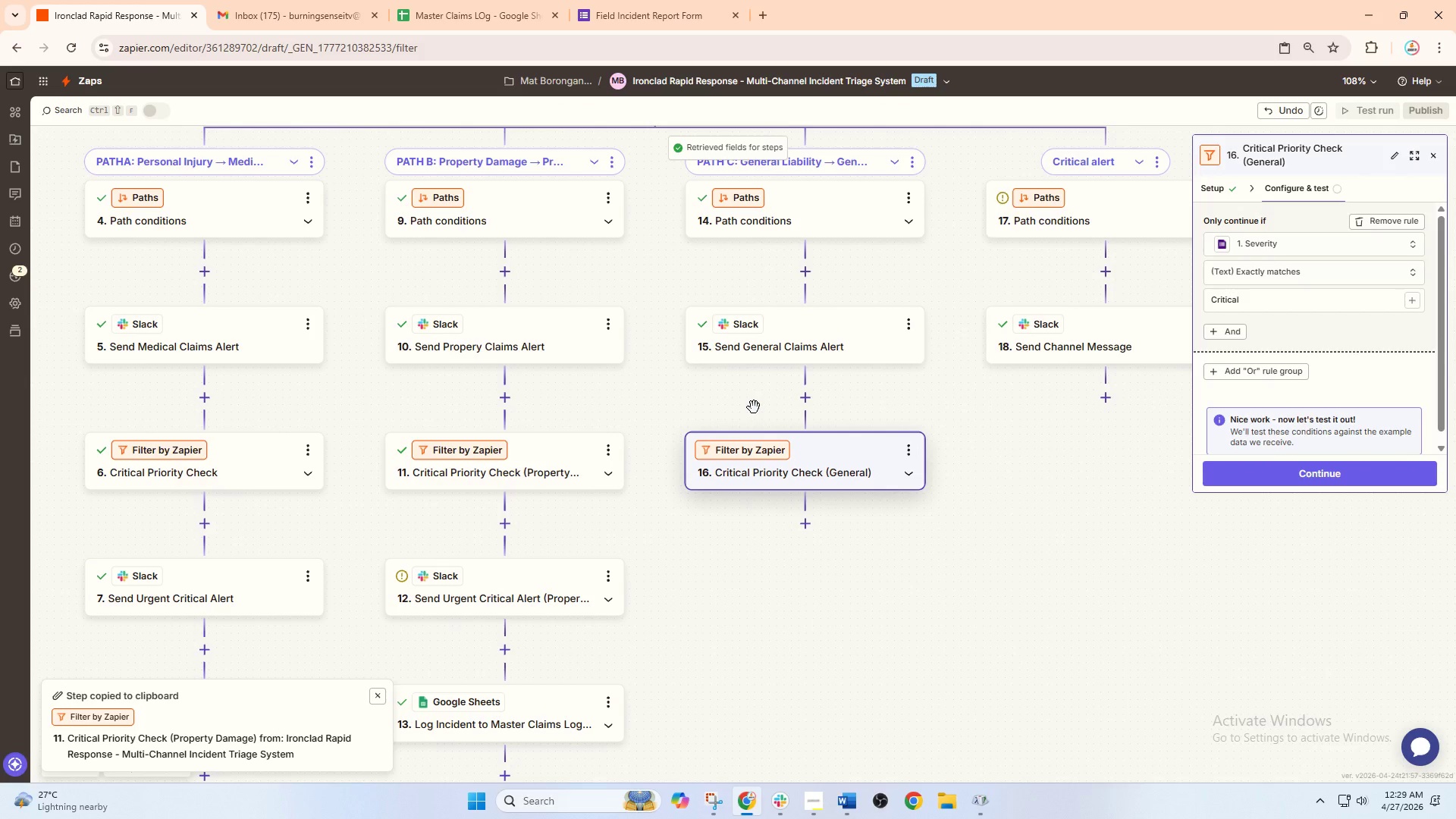 
 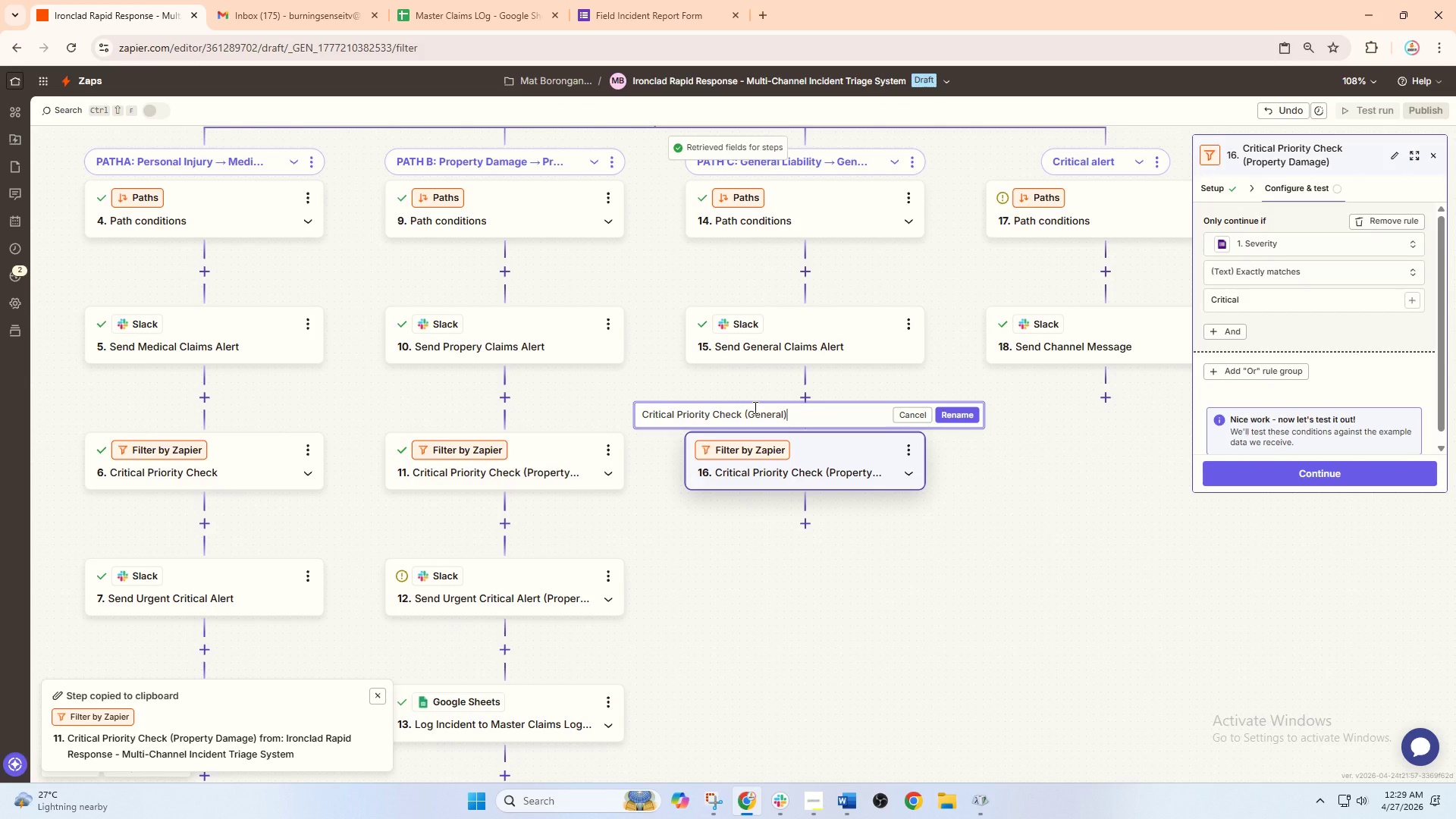 
key(Enter)
 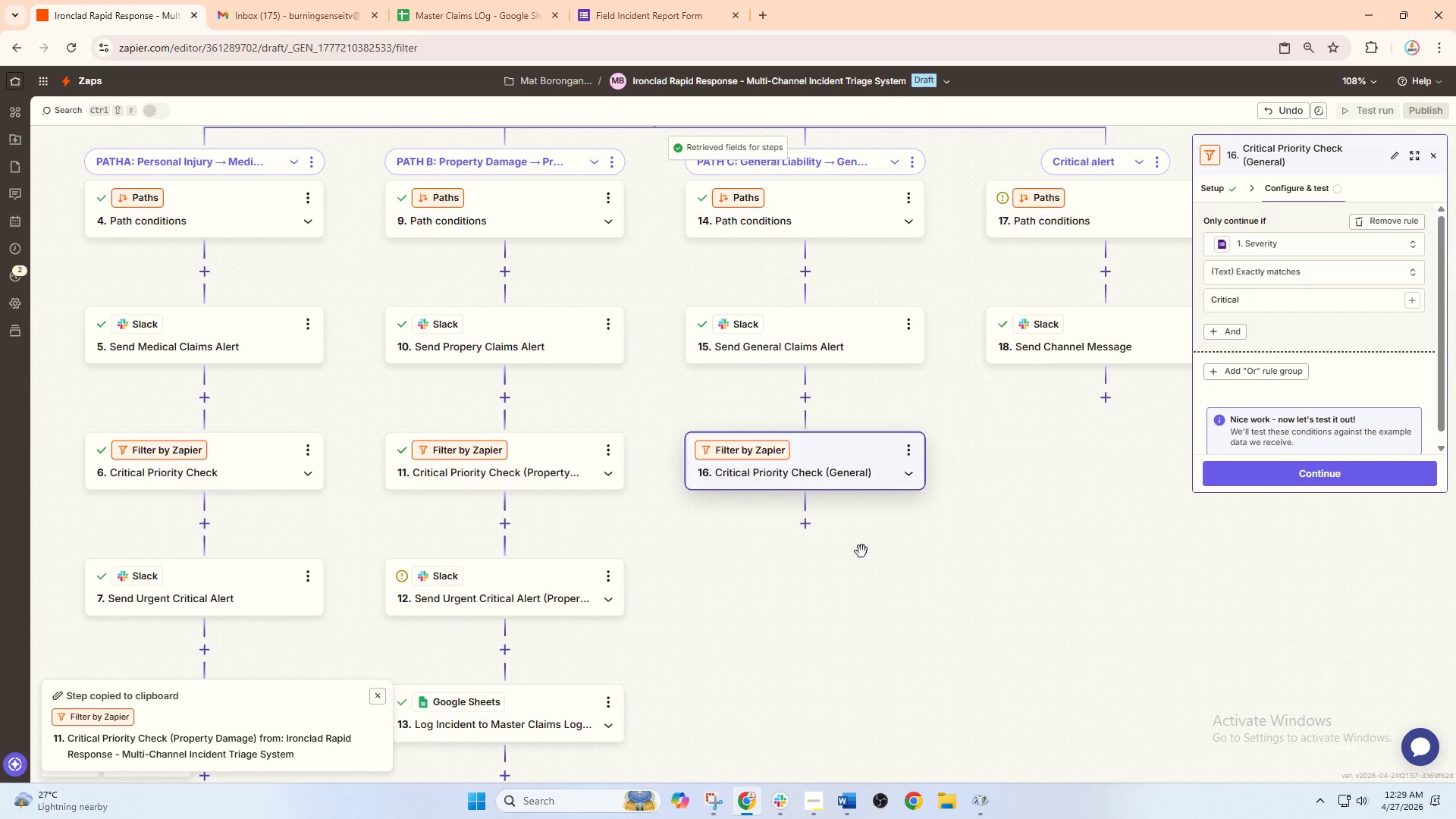 
left_click_drag(start_coordinate=[897, 625], to_coordinate=[943, 528])
 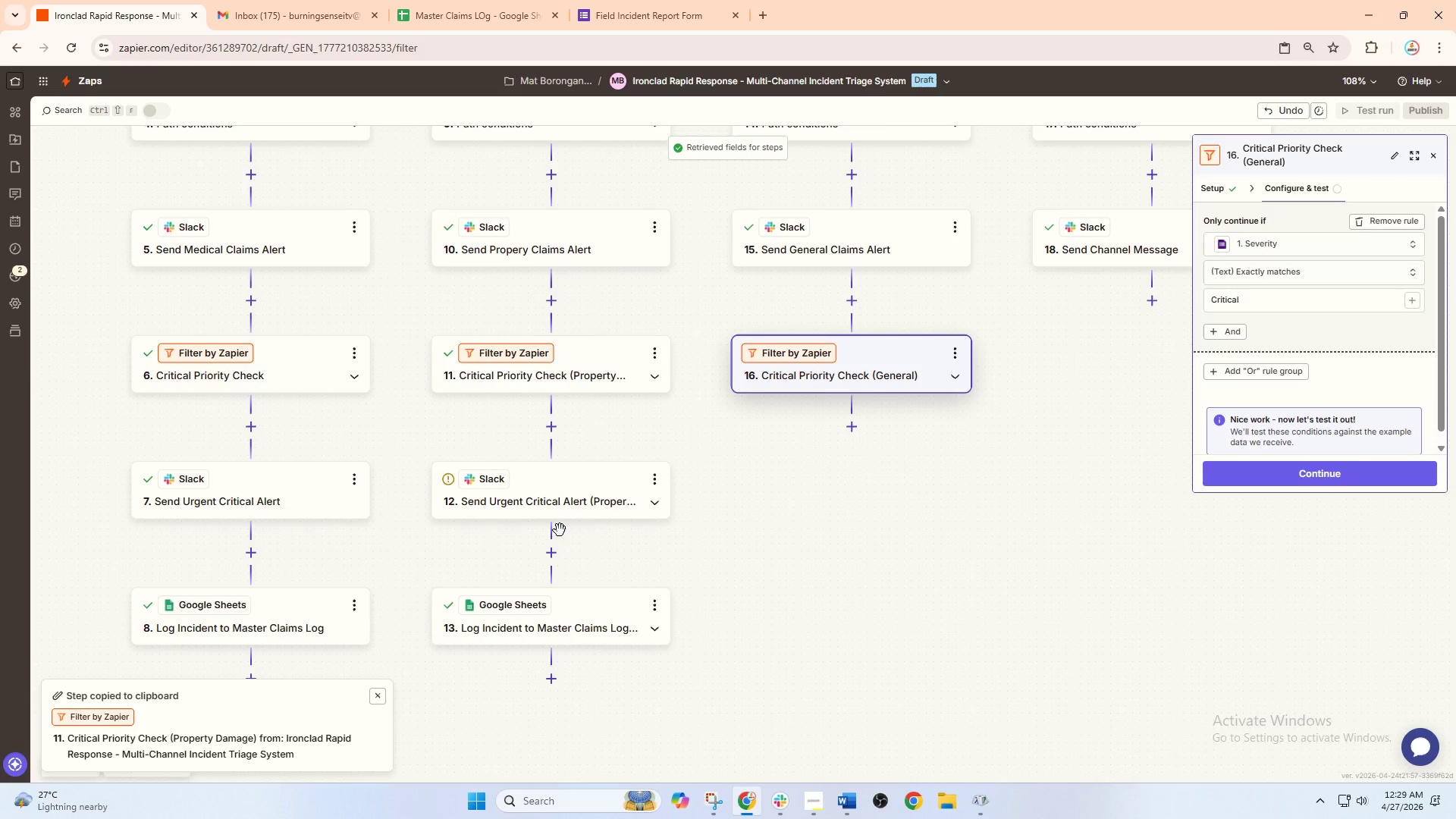 
left_click([555, 508])
 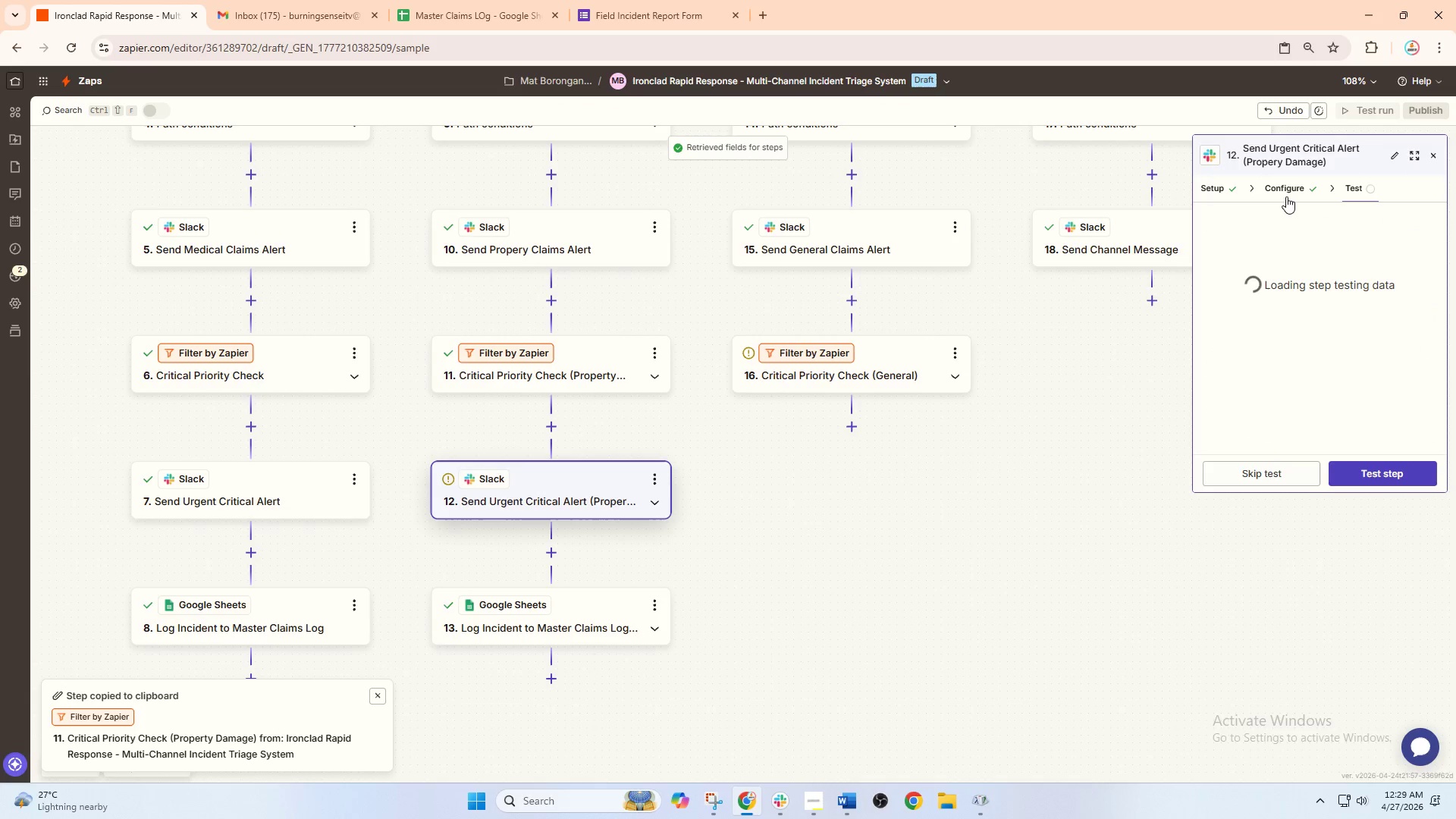 
left_click([1366, 465])
 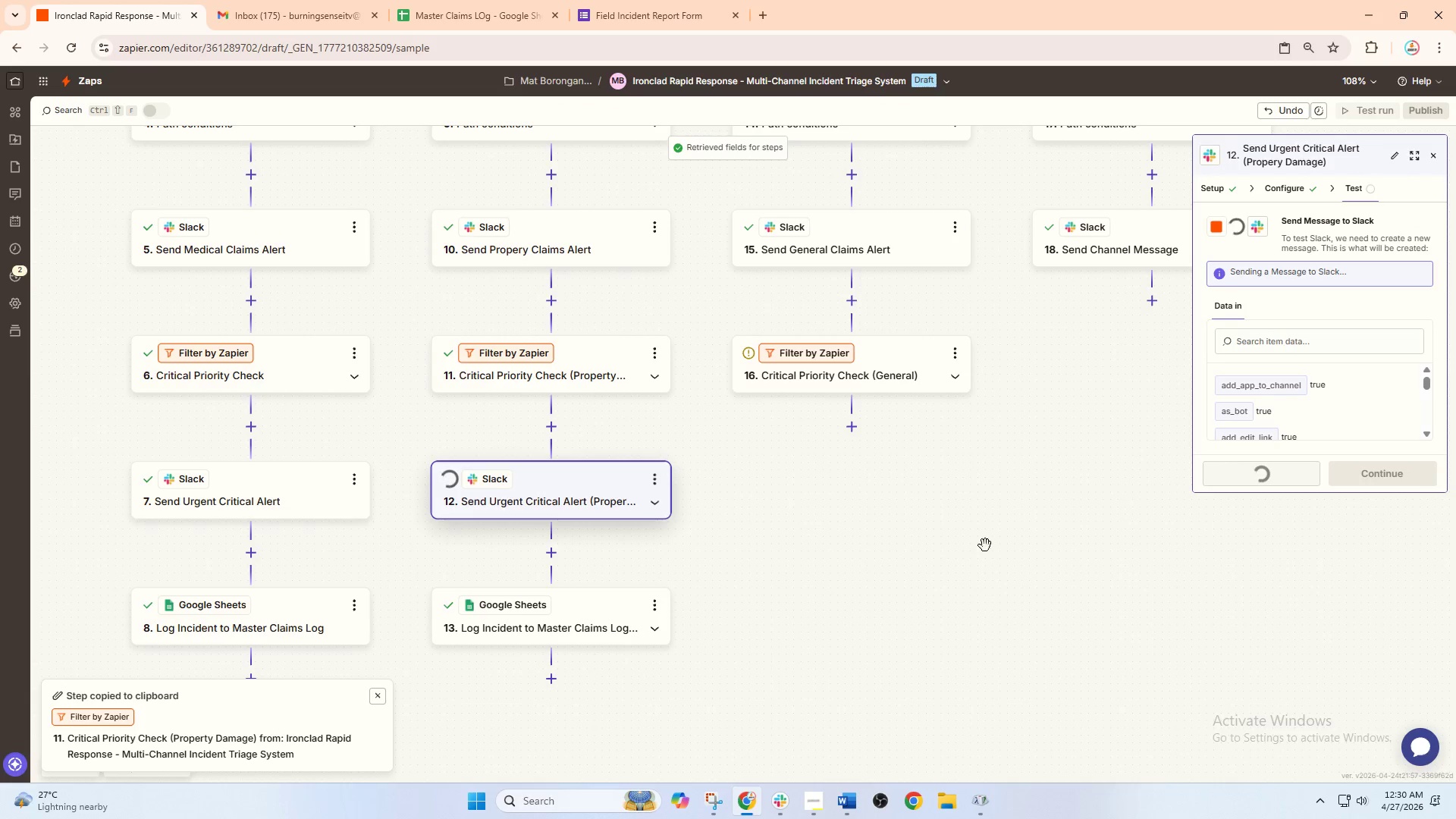 
left_click_drag(start_coordinate=[895, 575], to_coordinate=[909, 538])
 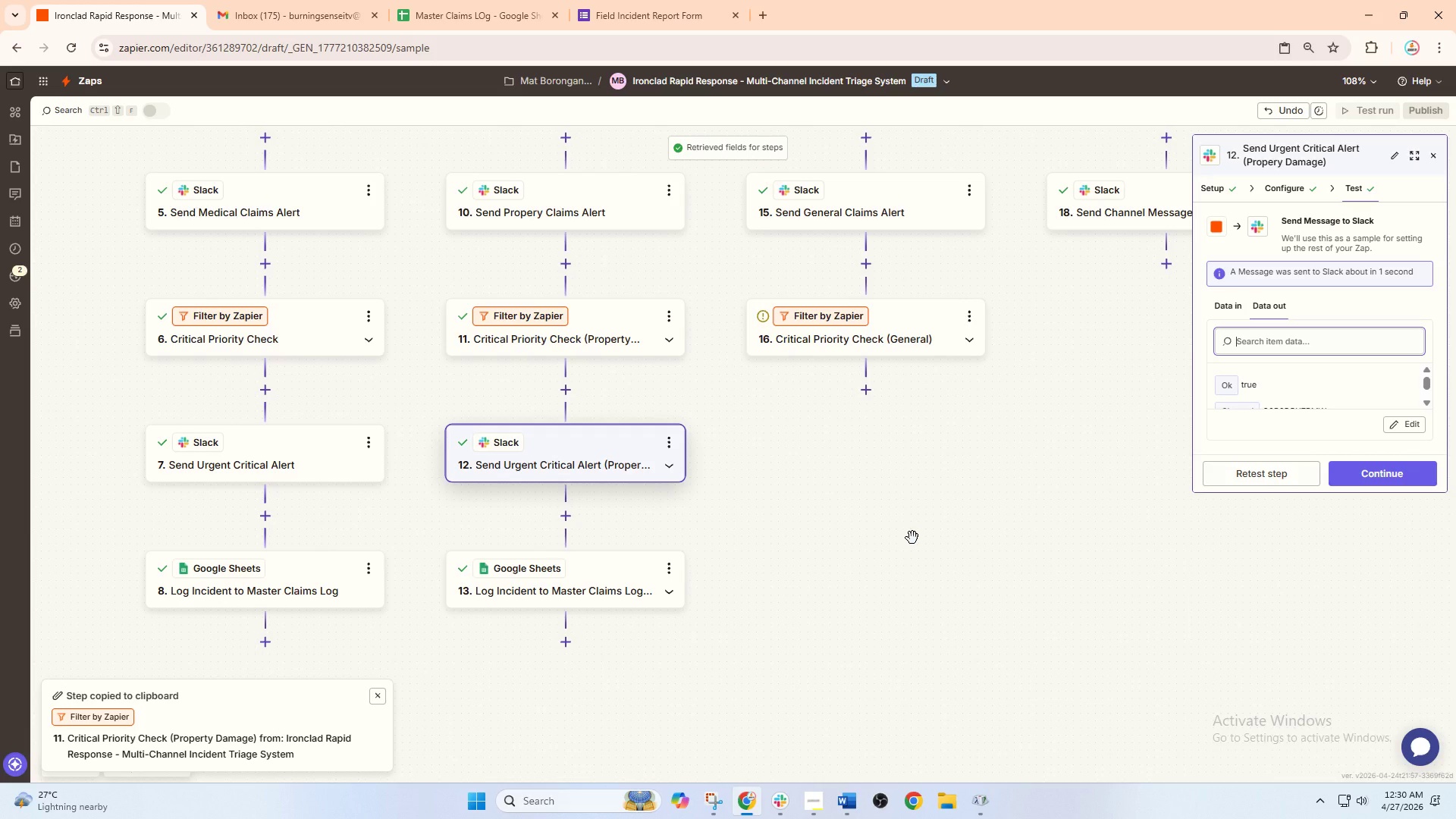 
wait(17.52)
 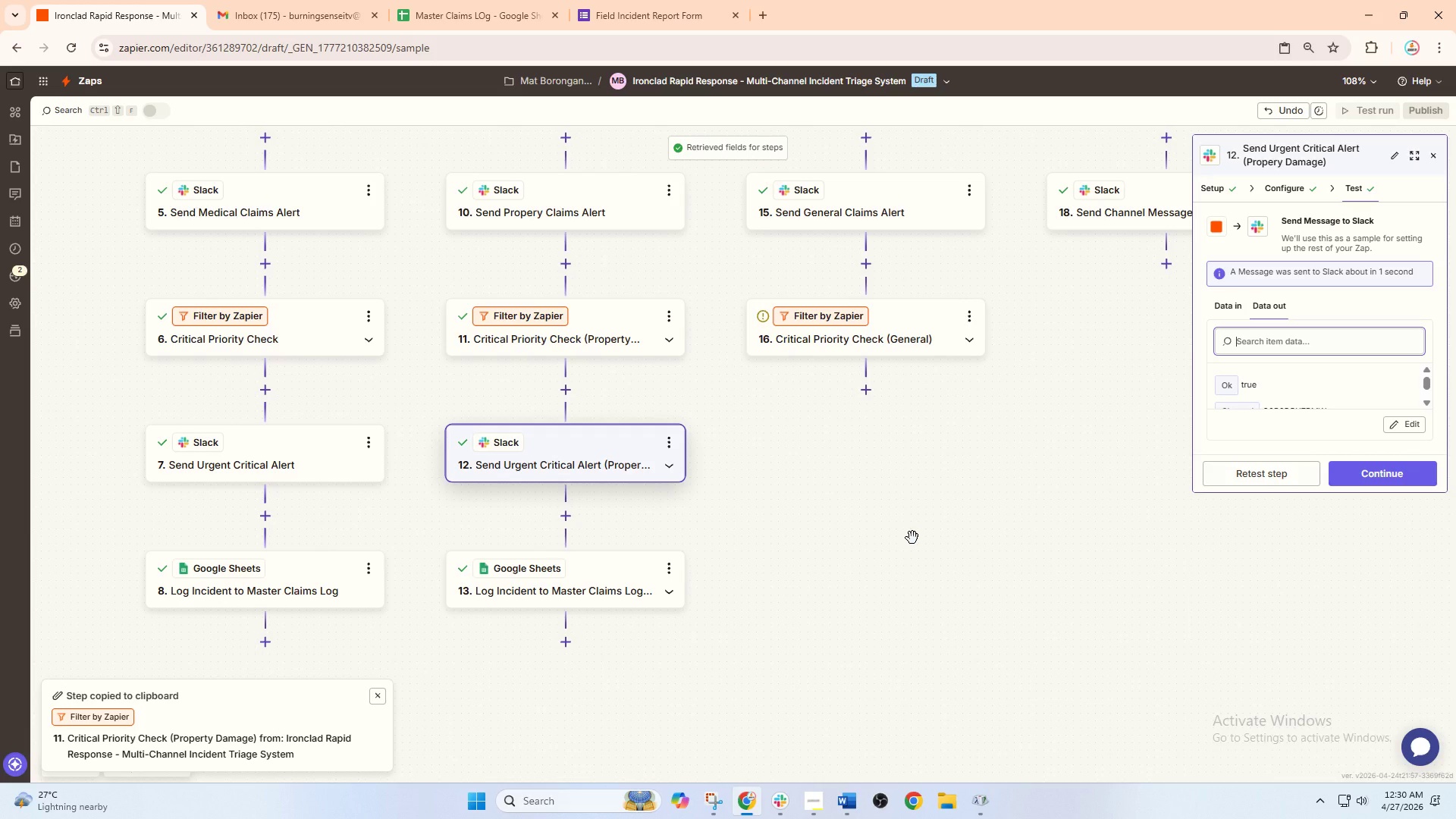 
left_click_drag(start_coordinate=[817, 498], to_coordinate=[746, 511])
 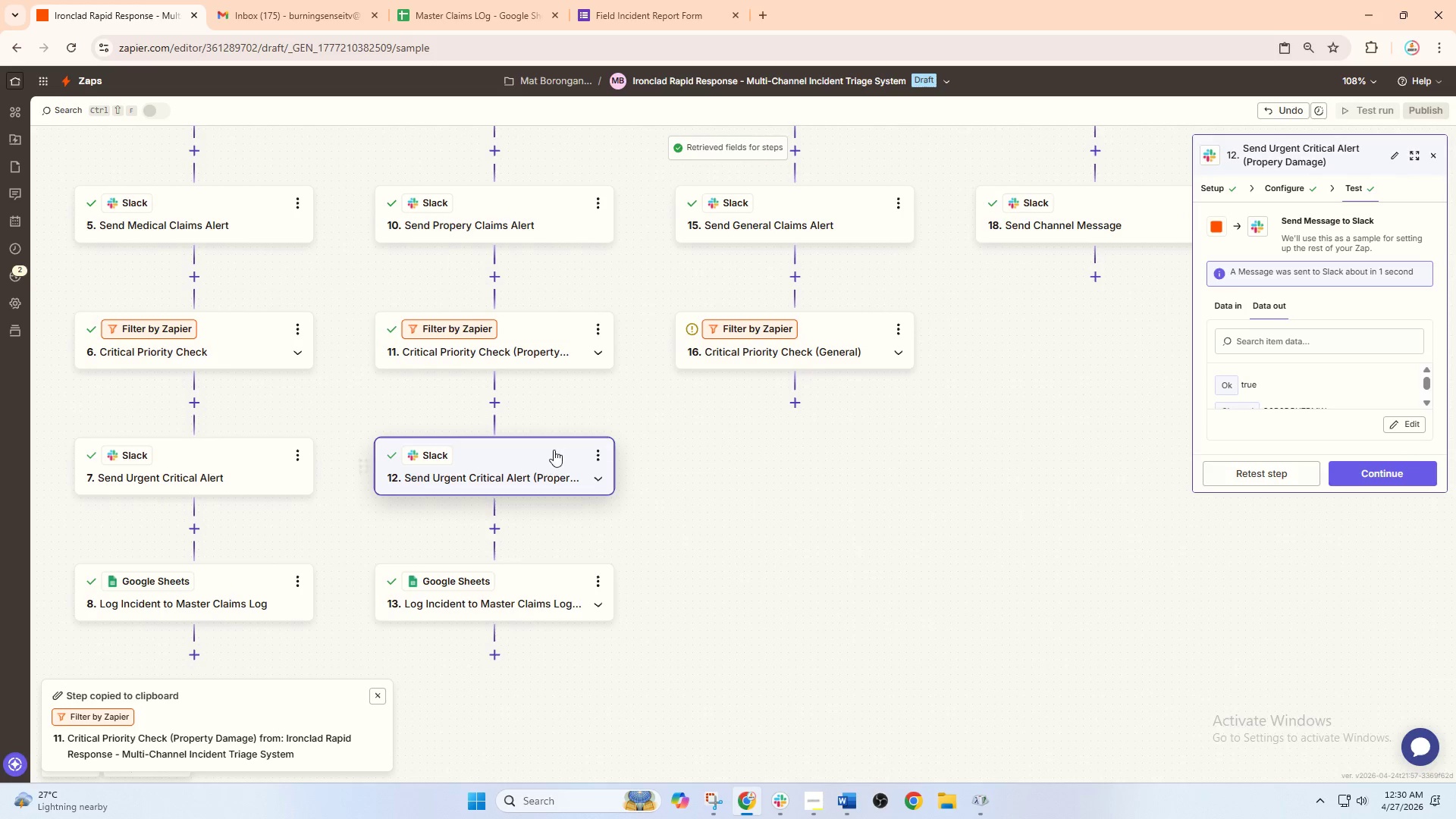 
left_click([597, 450])
 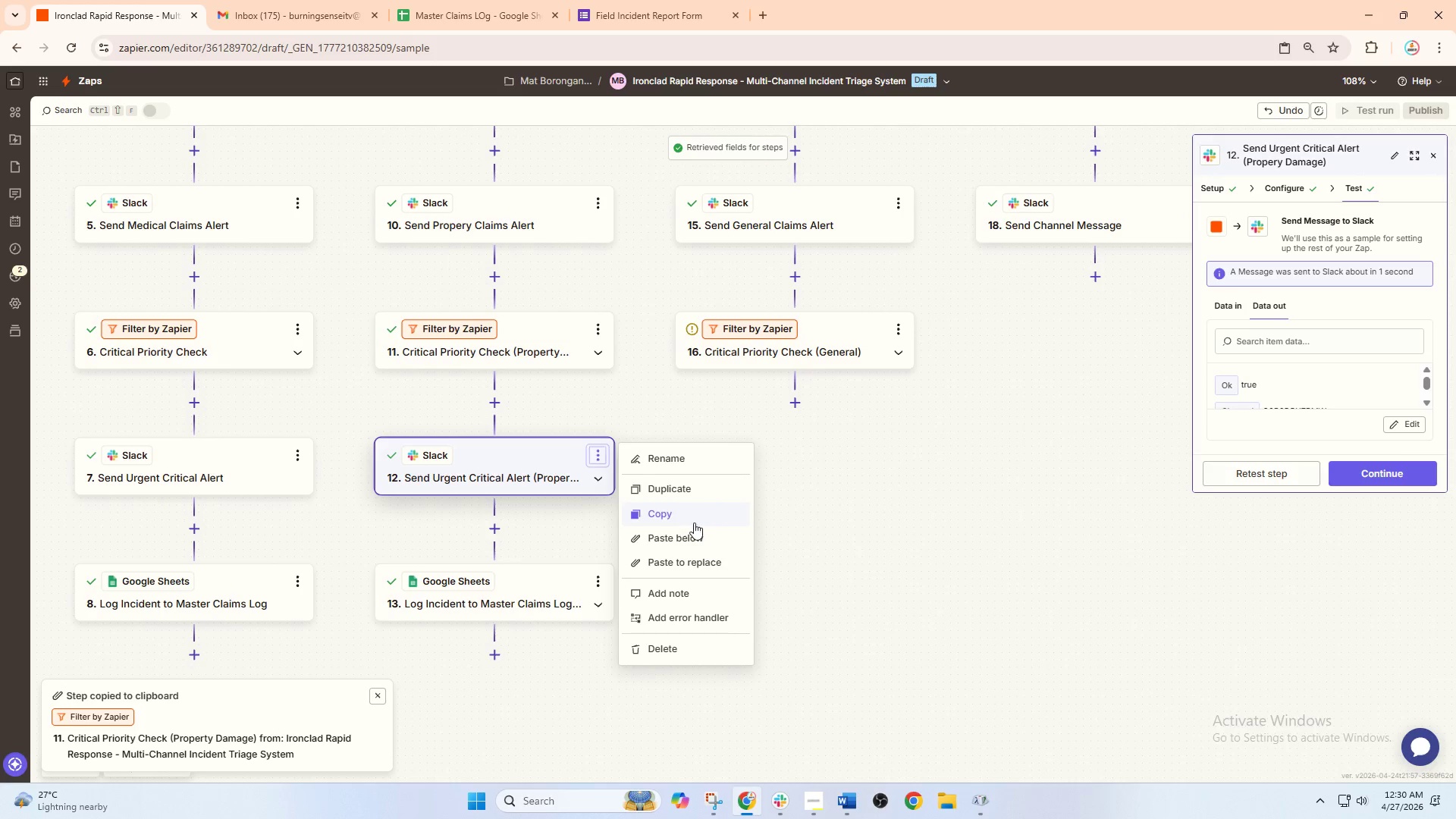 
left_click([690, 523])
 